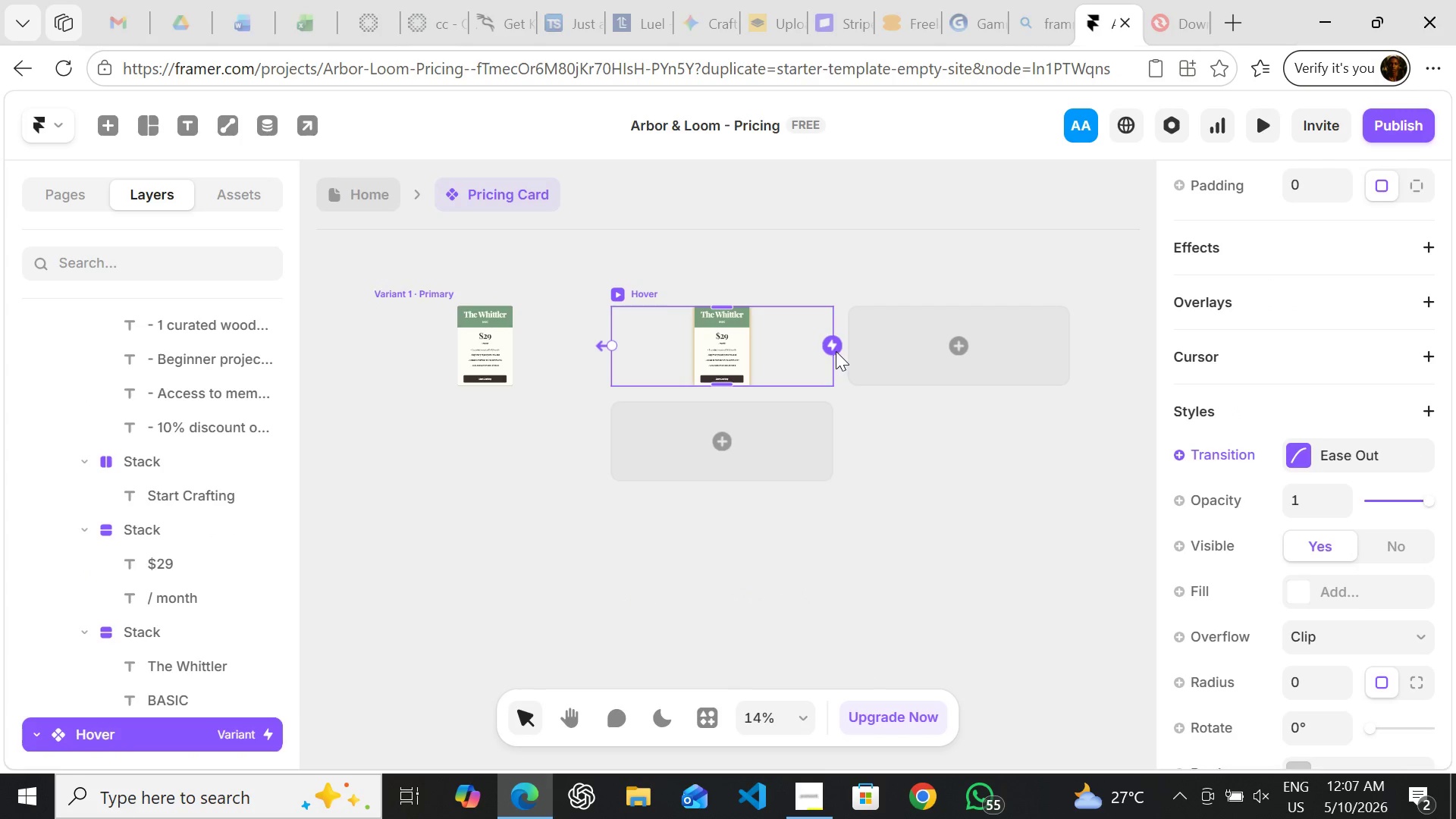 
wait(6.38)
 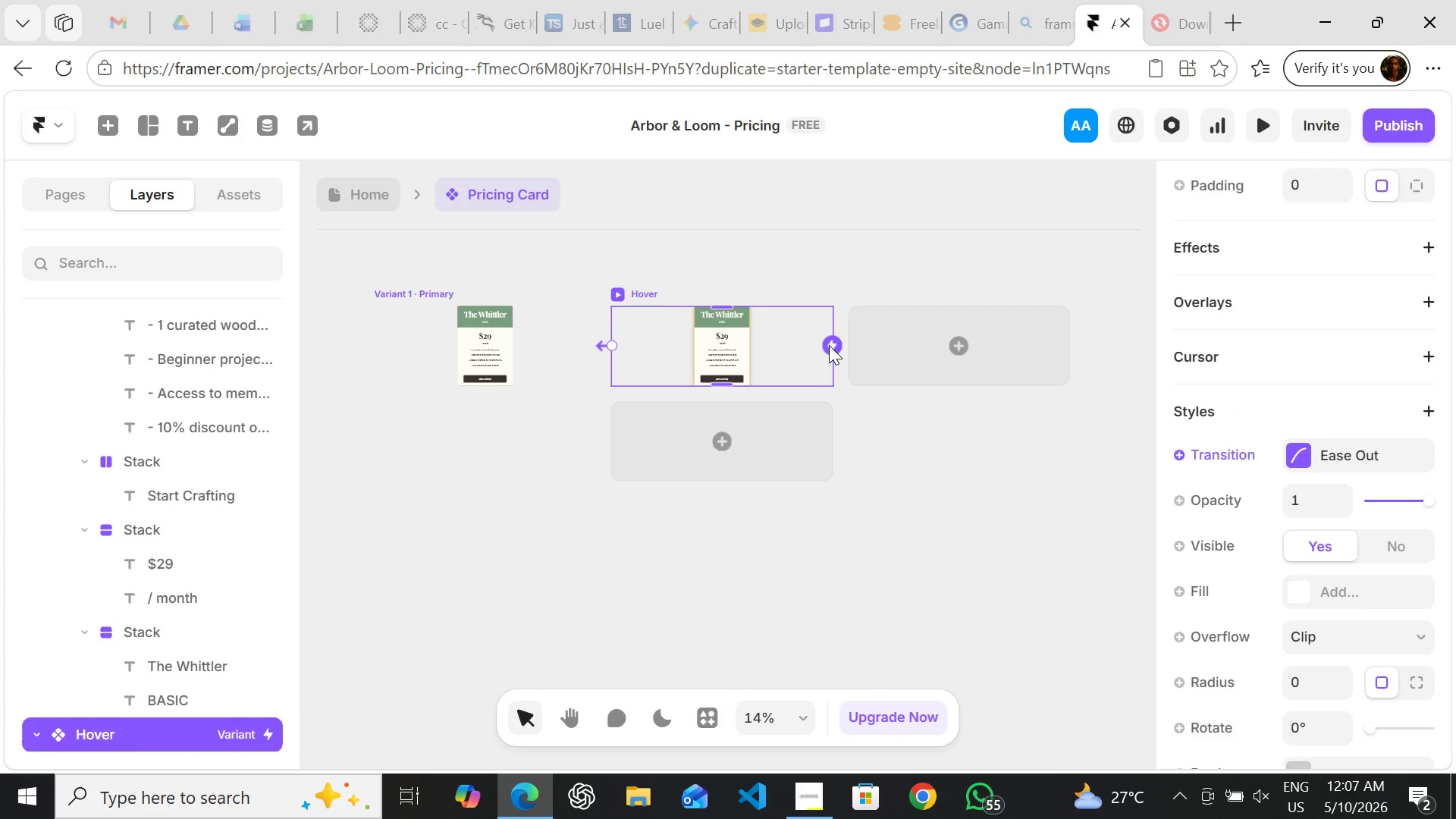 
left_click_drag(start_coordinate=[829, 347], to_coordinate=[557, 349])
 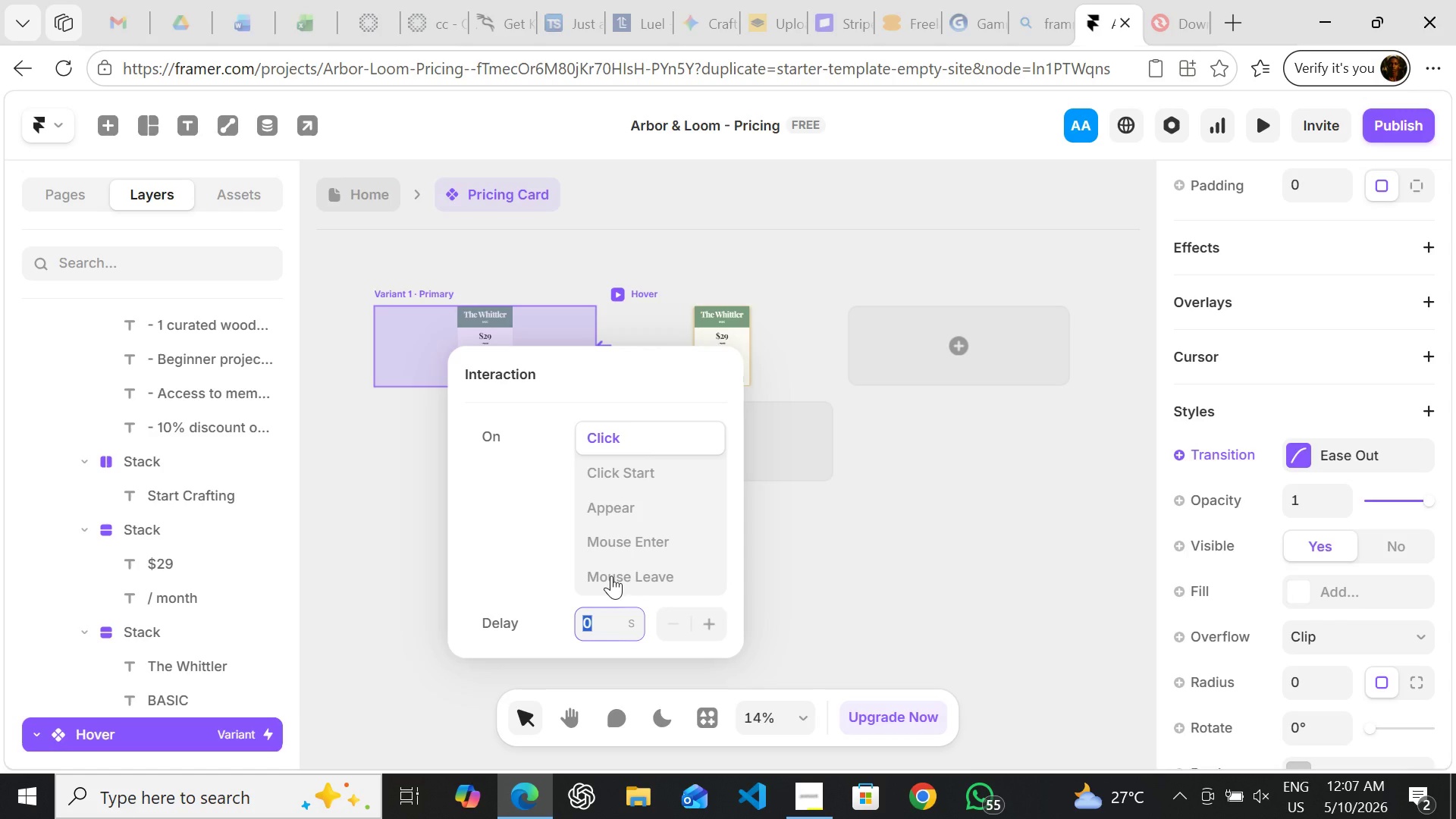 
left_click([611, 576])
 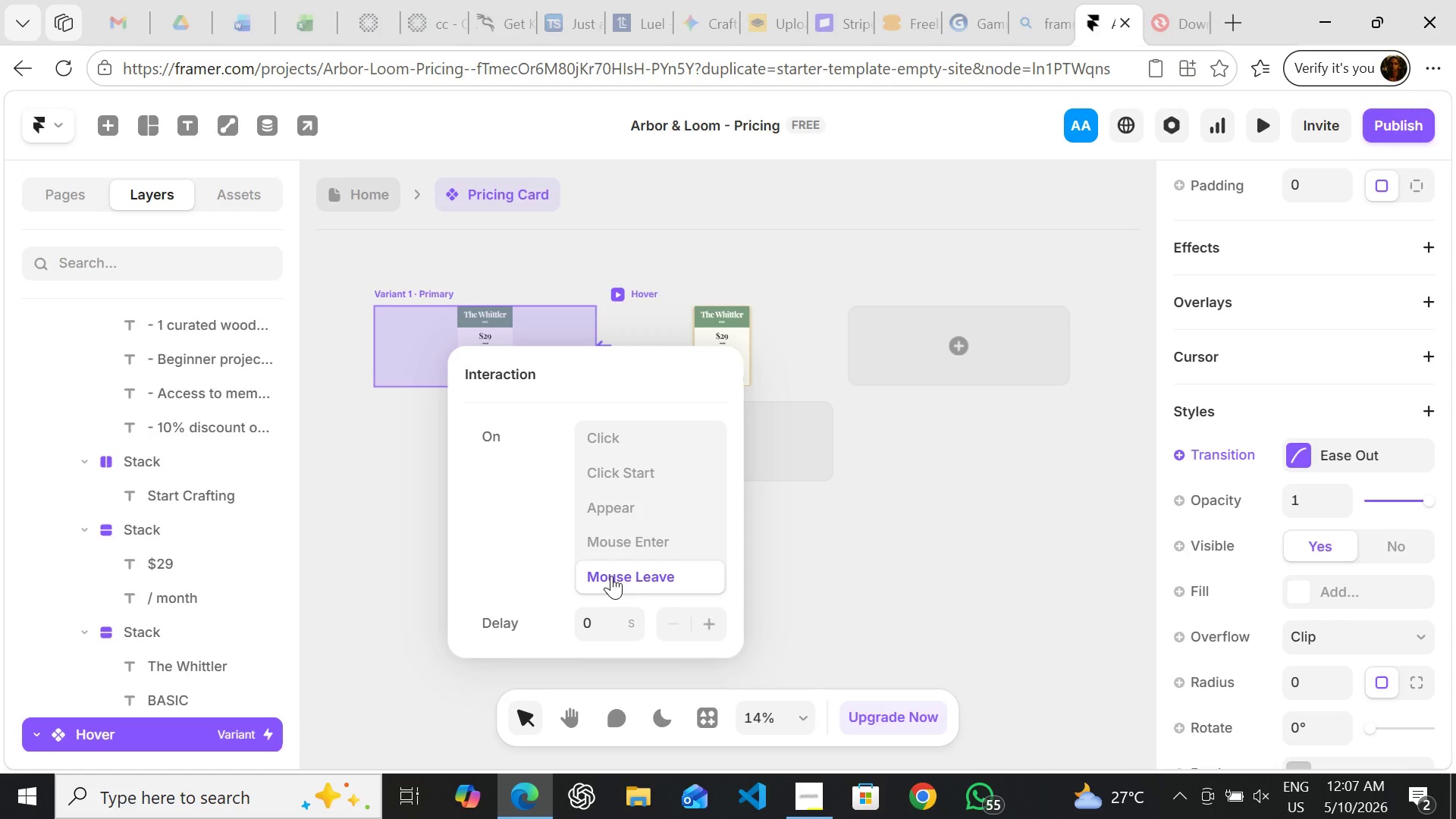 
key(Enter)
 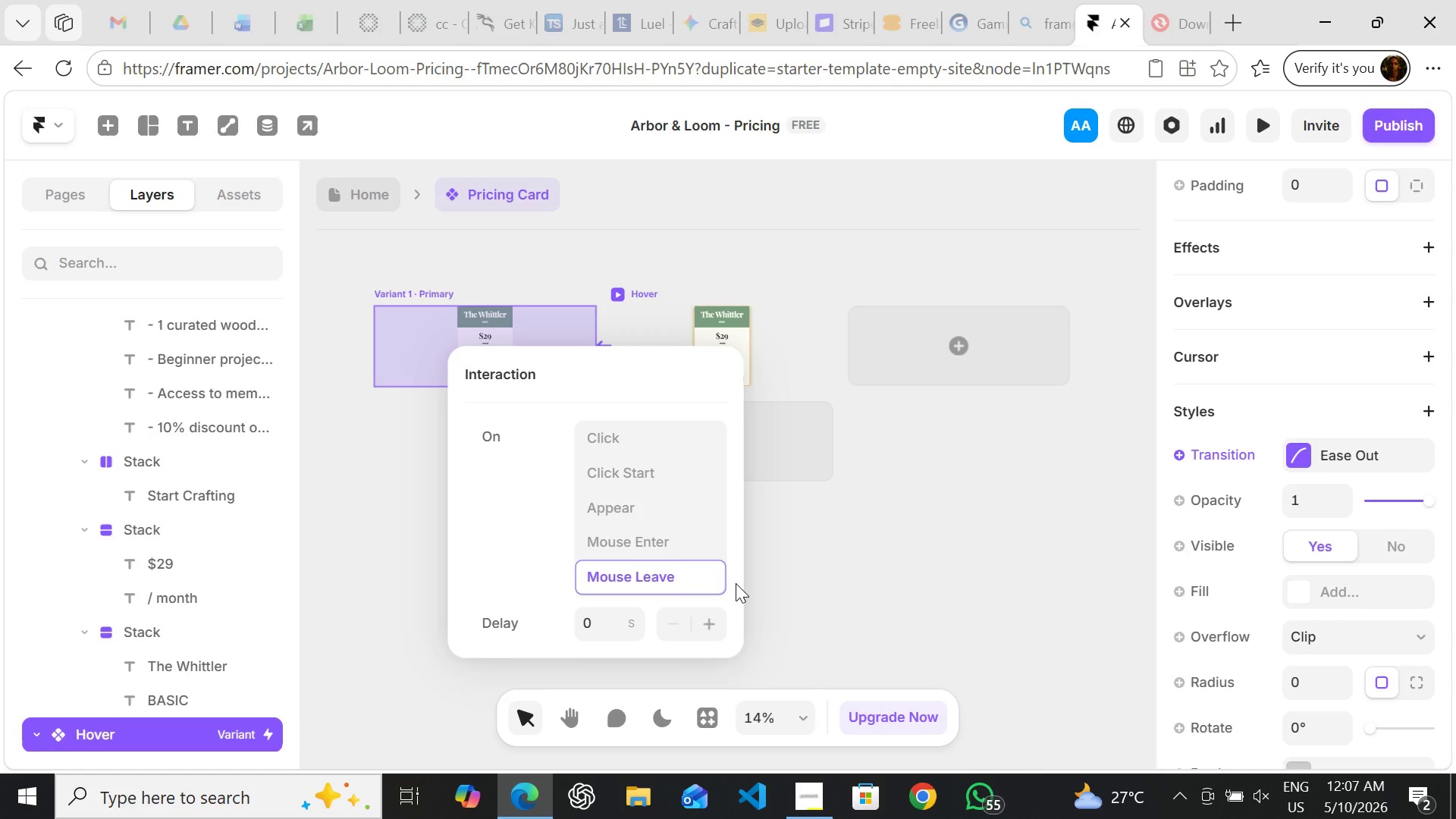 
left_click([736, 583])
 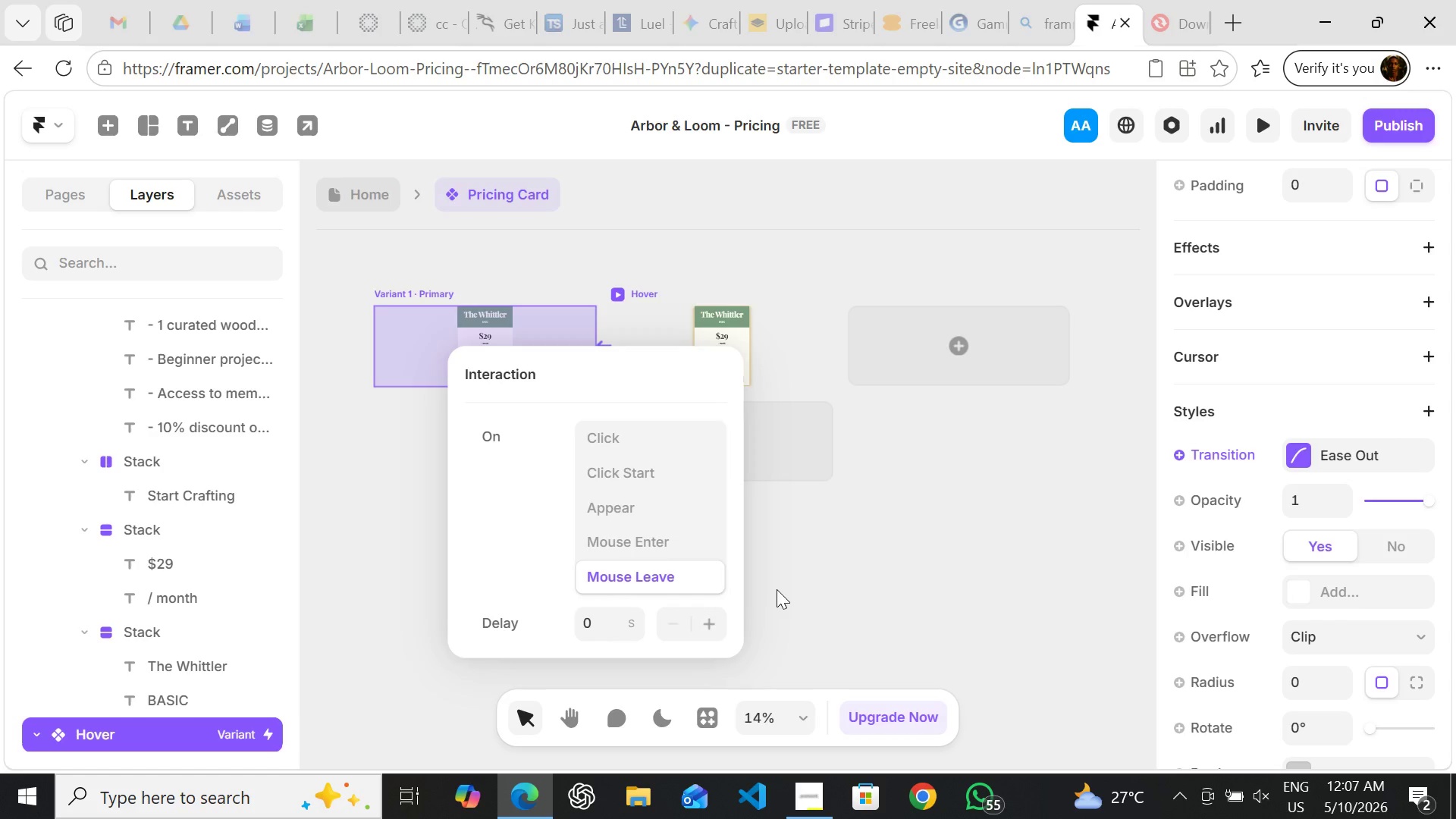 
left_click([777, 589])
 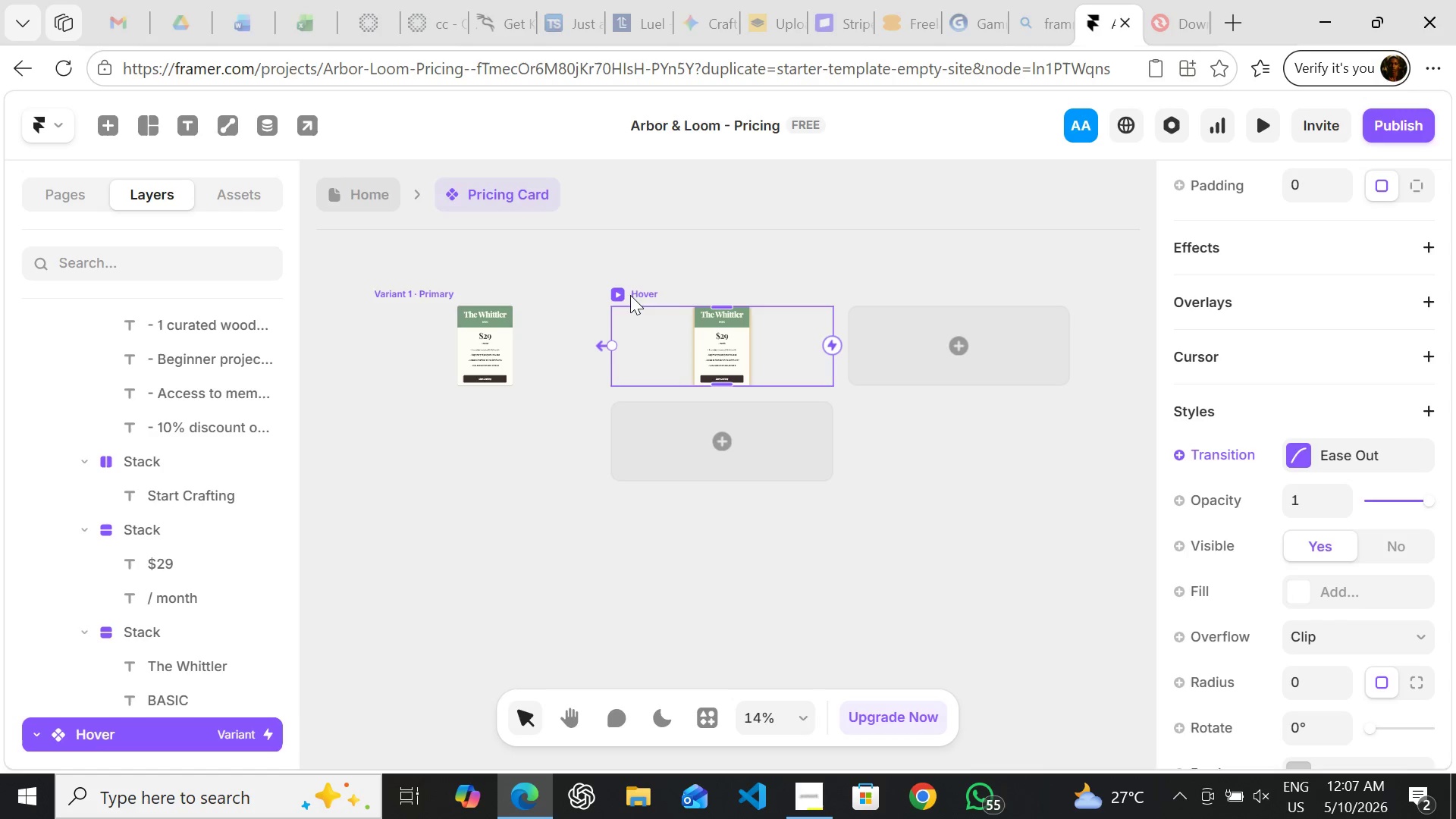 
left_click([617, 291])
 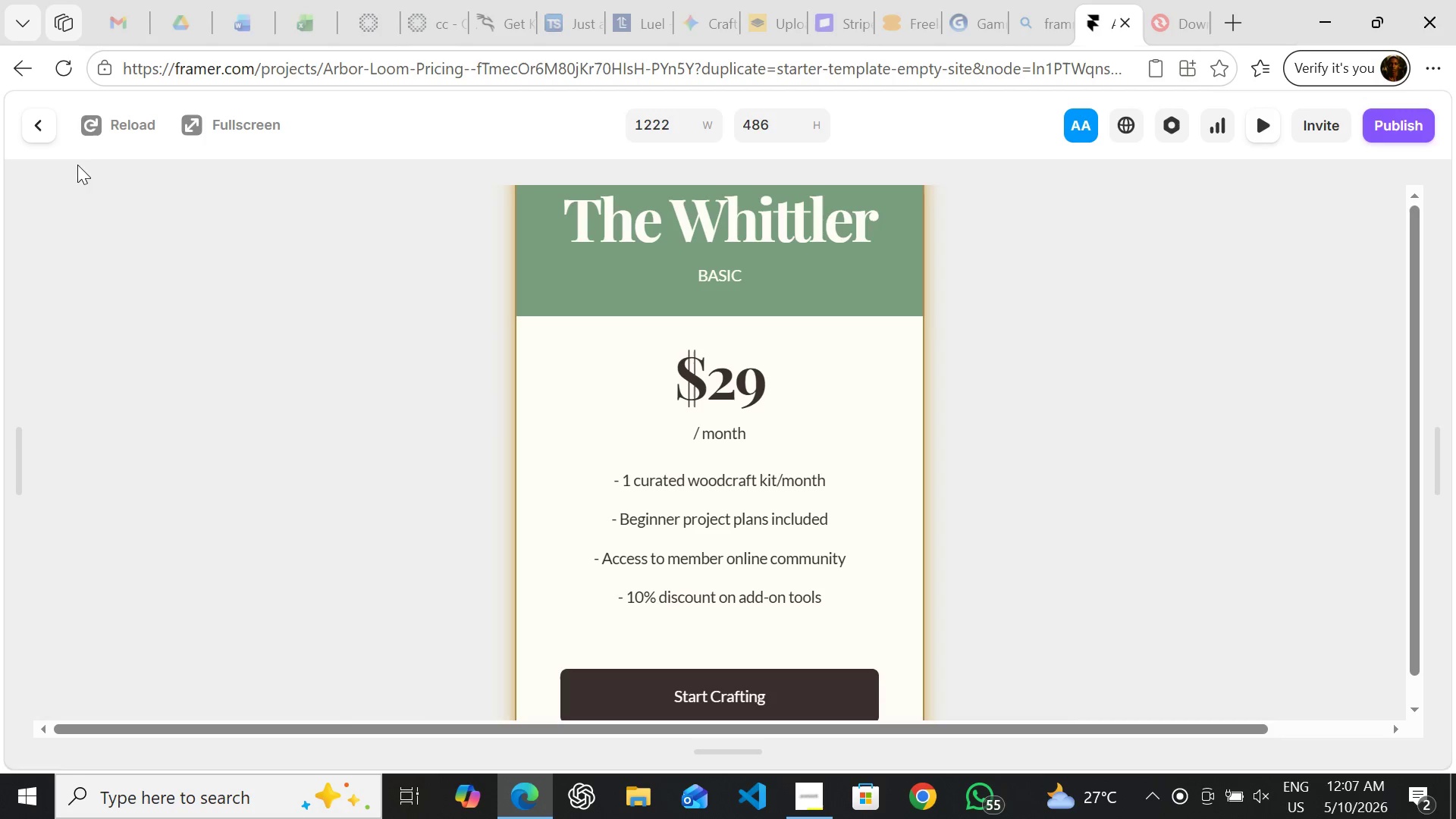 
left_click([46, 125])
 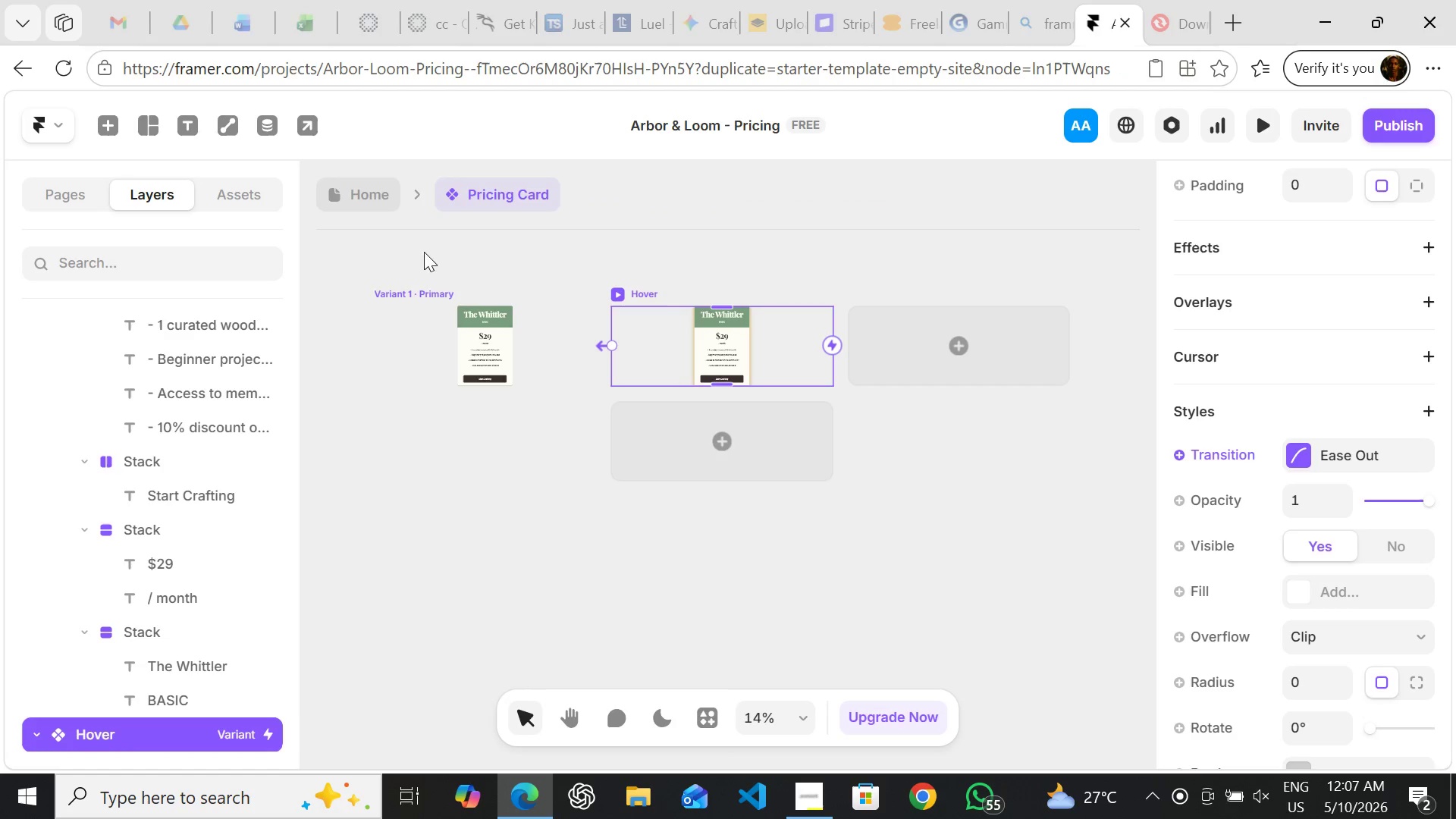 
left_click([412, 300])
 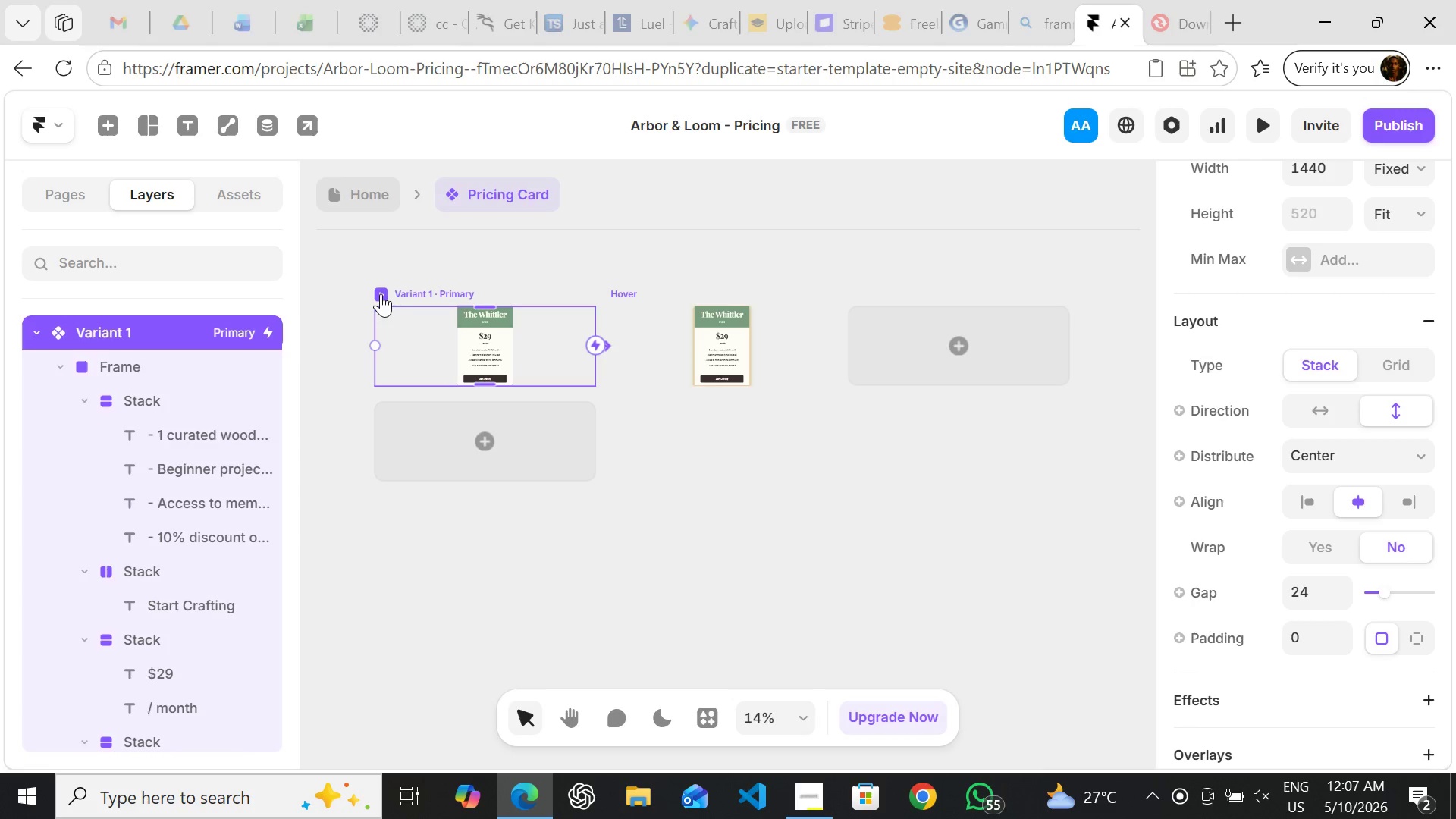 
left_click([382, 293])
 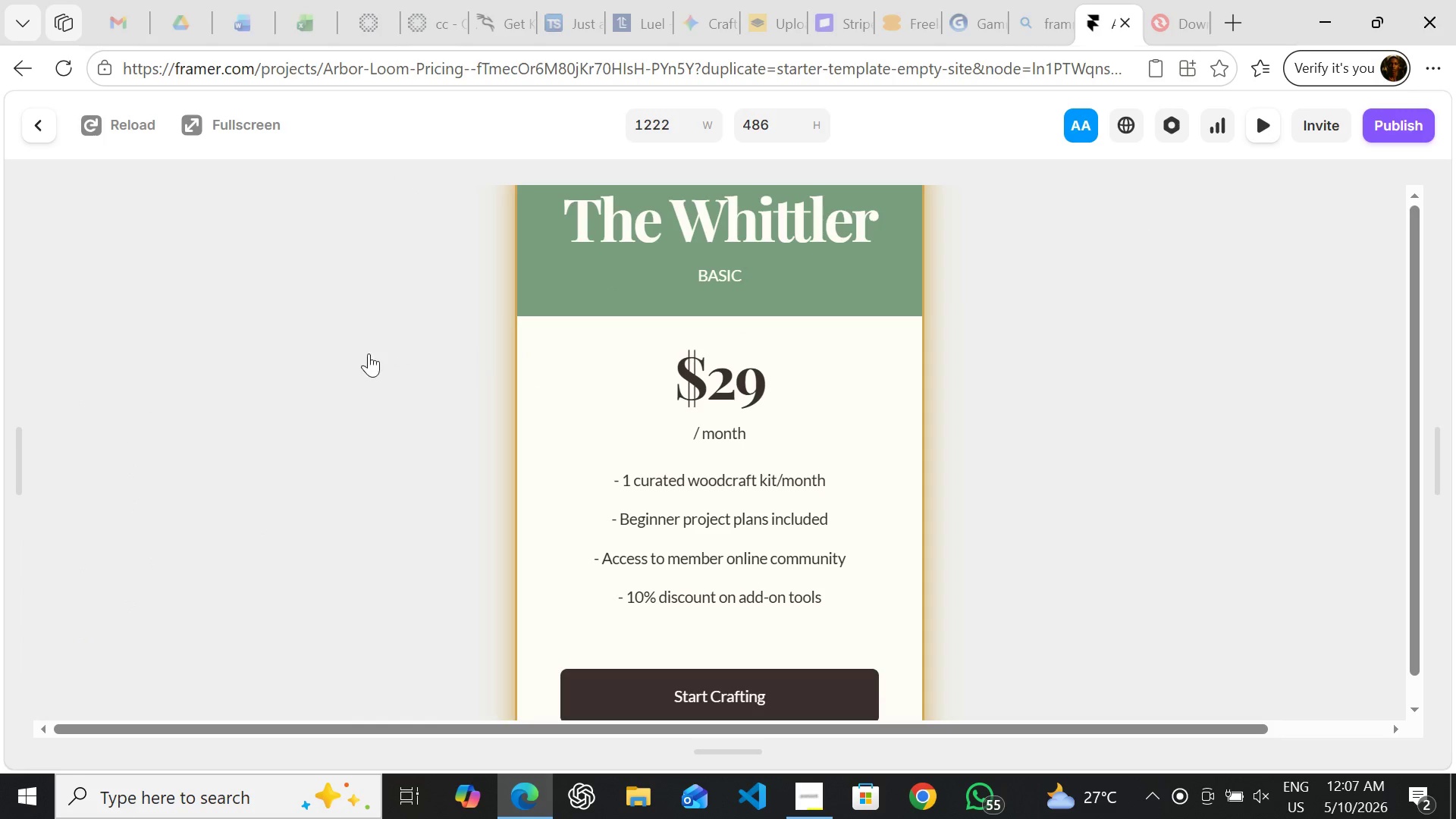 
double_click([501, 379])
 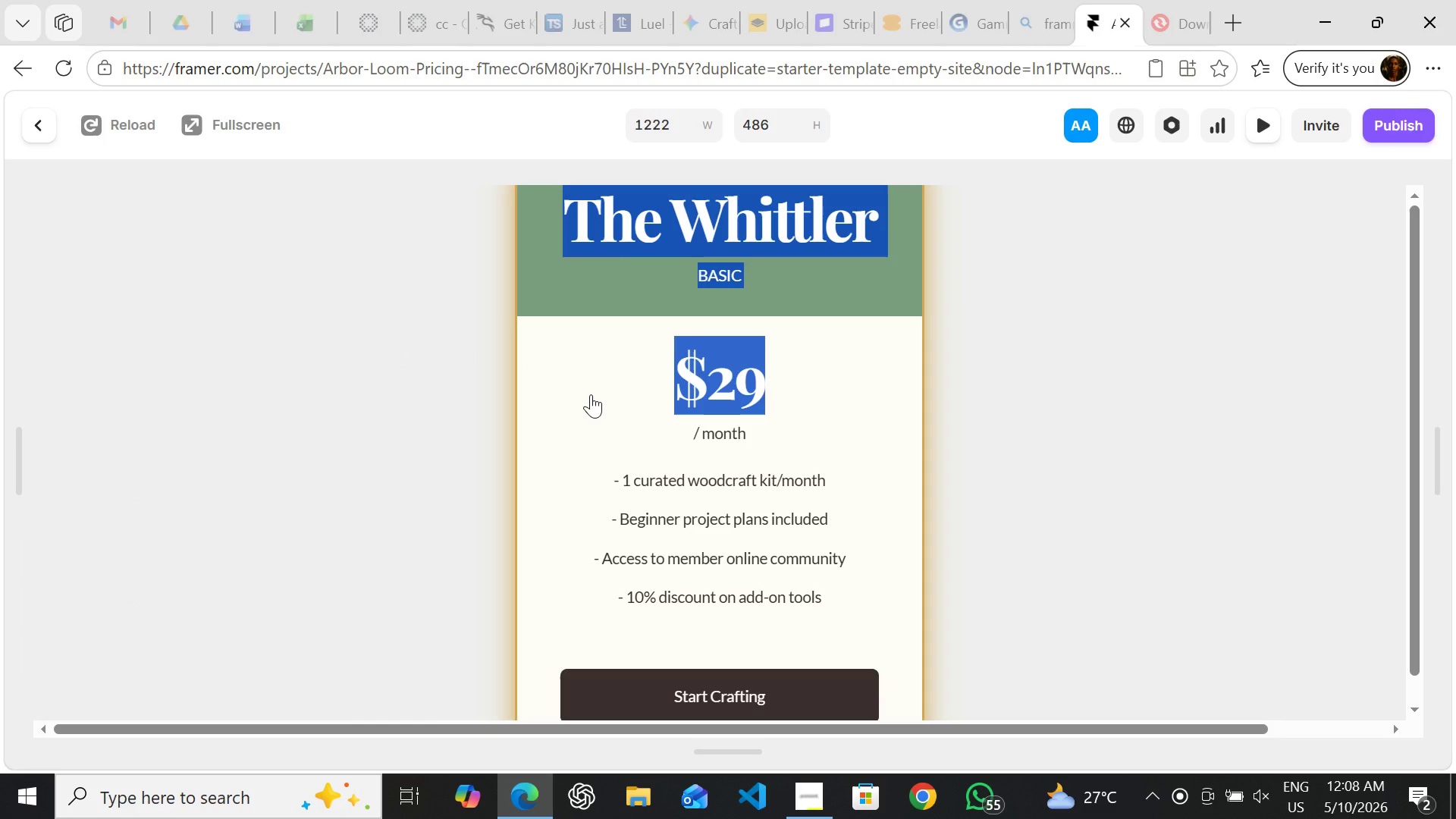 
left_click([591, 394])
 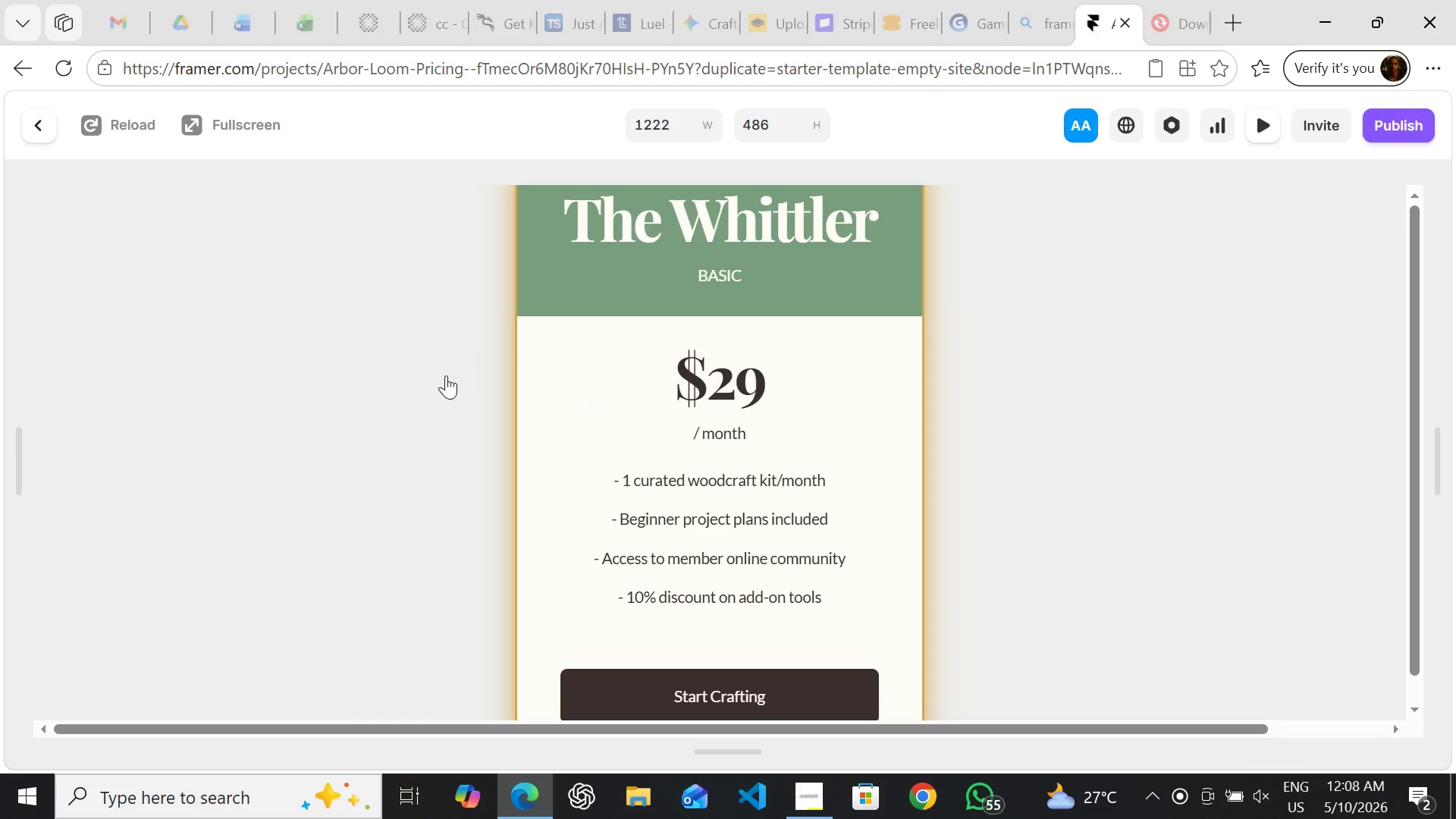 
left_click([446, 375])
 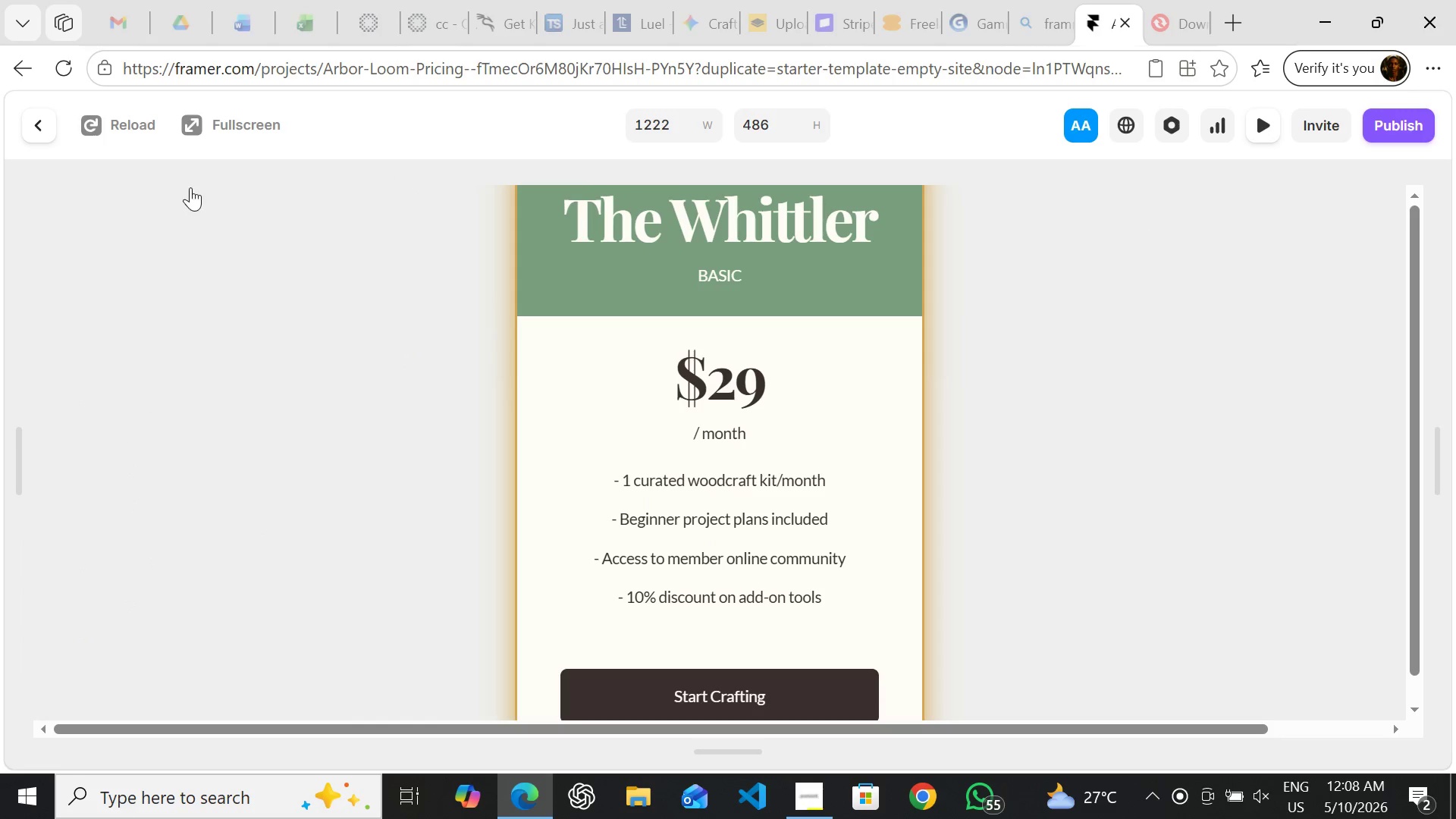 
left_click([32, 132])
 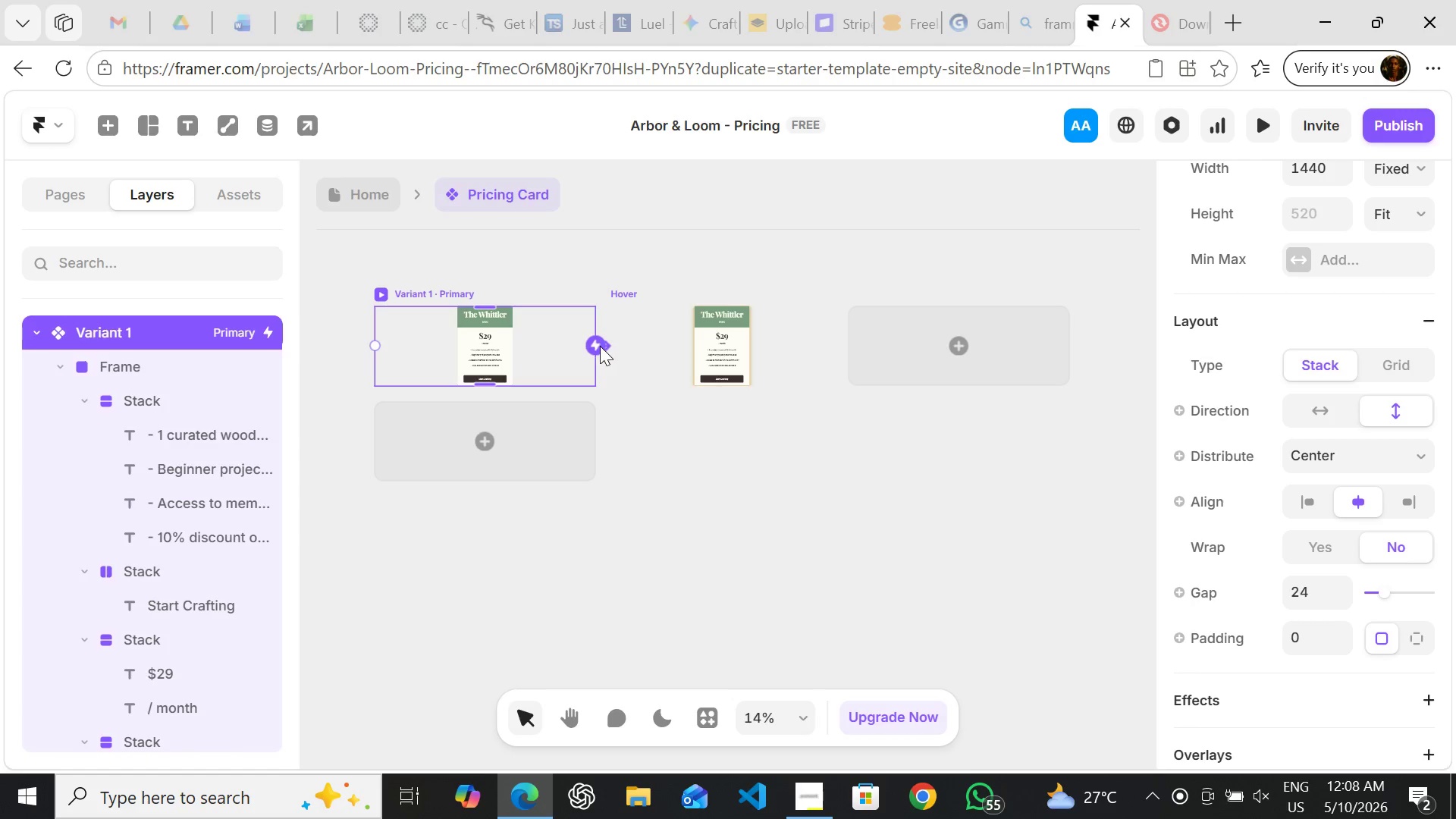 
left_click_drag(start_coordinate=[595, 346], to_coordinate=[626, 349])
 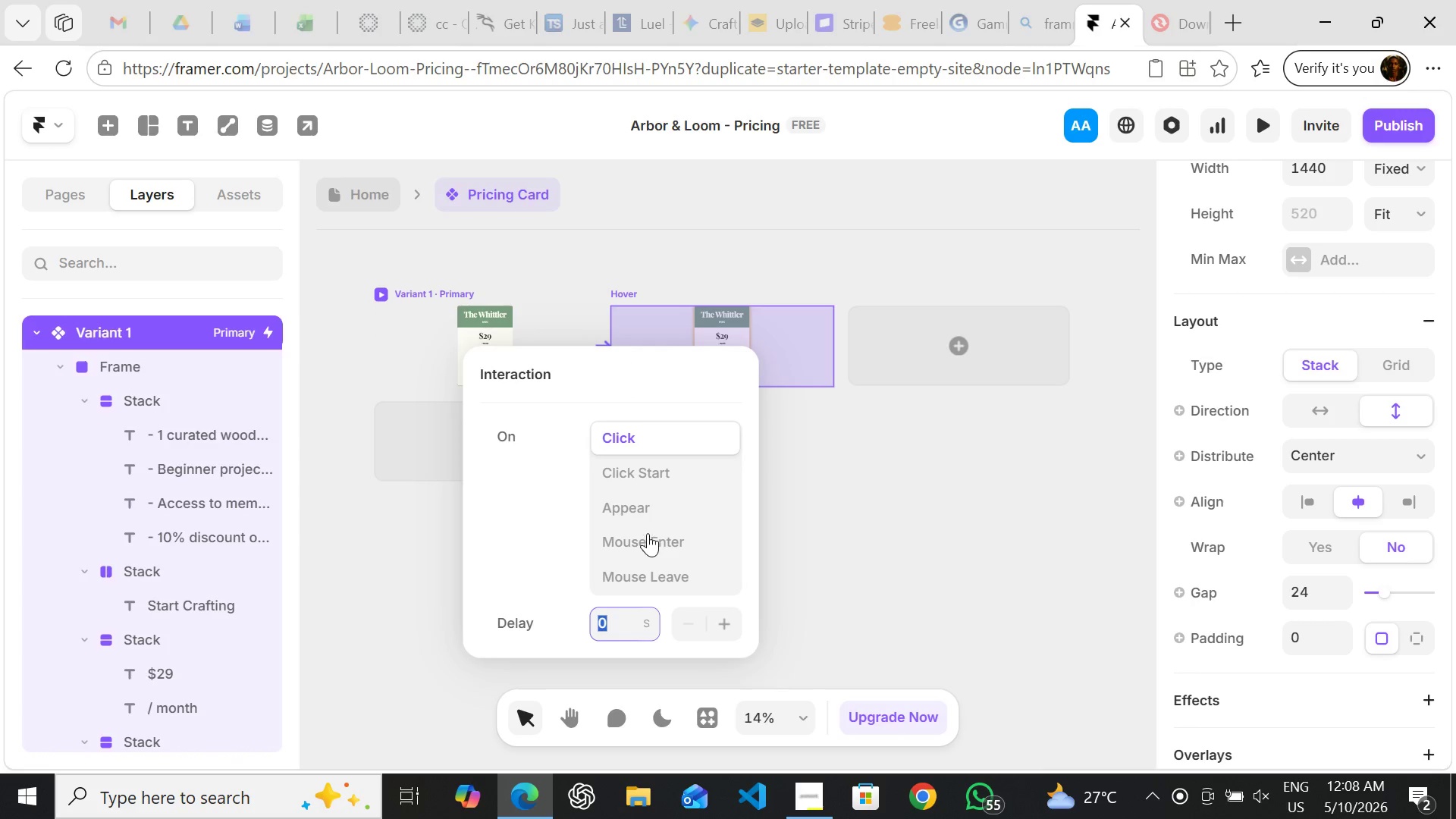 
left_click([647, 535])
 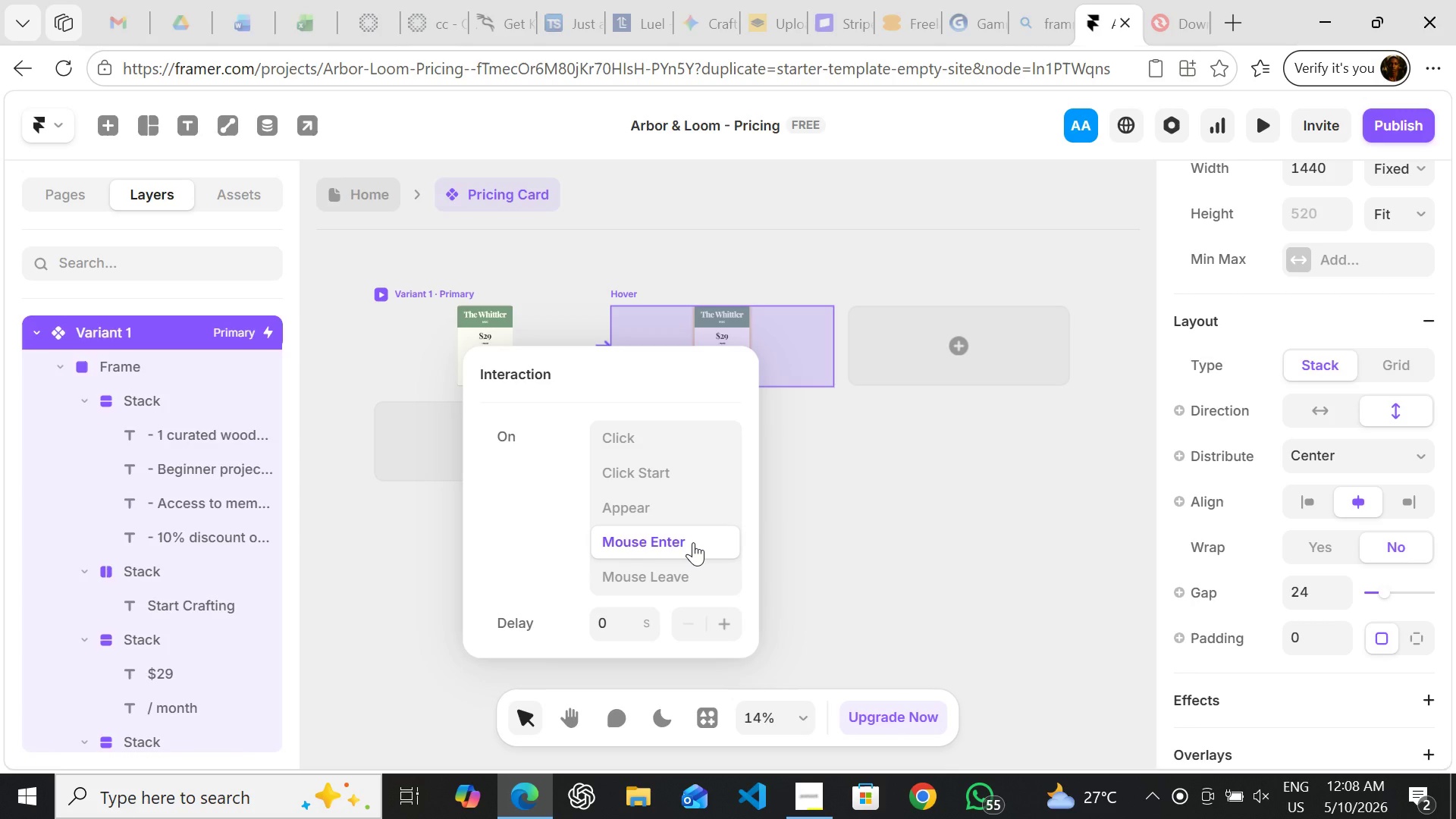 
wait(5.55)
 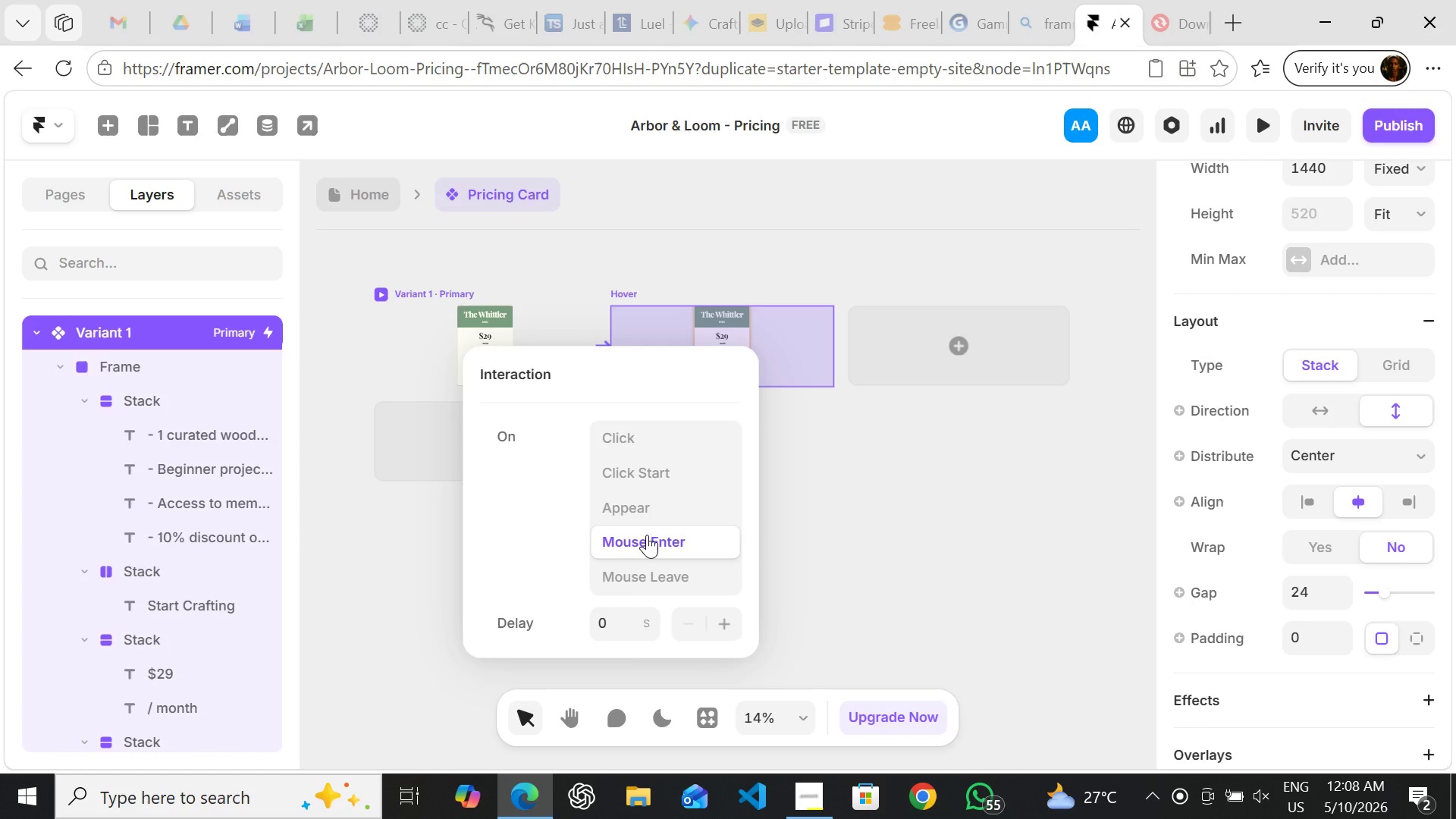 
key(Enter)
 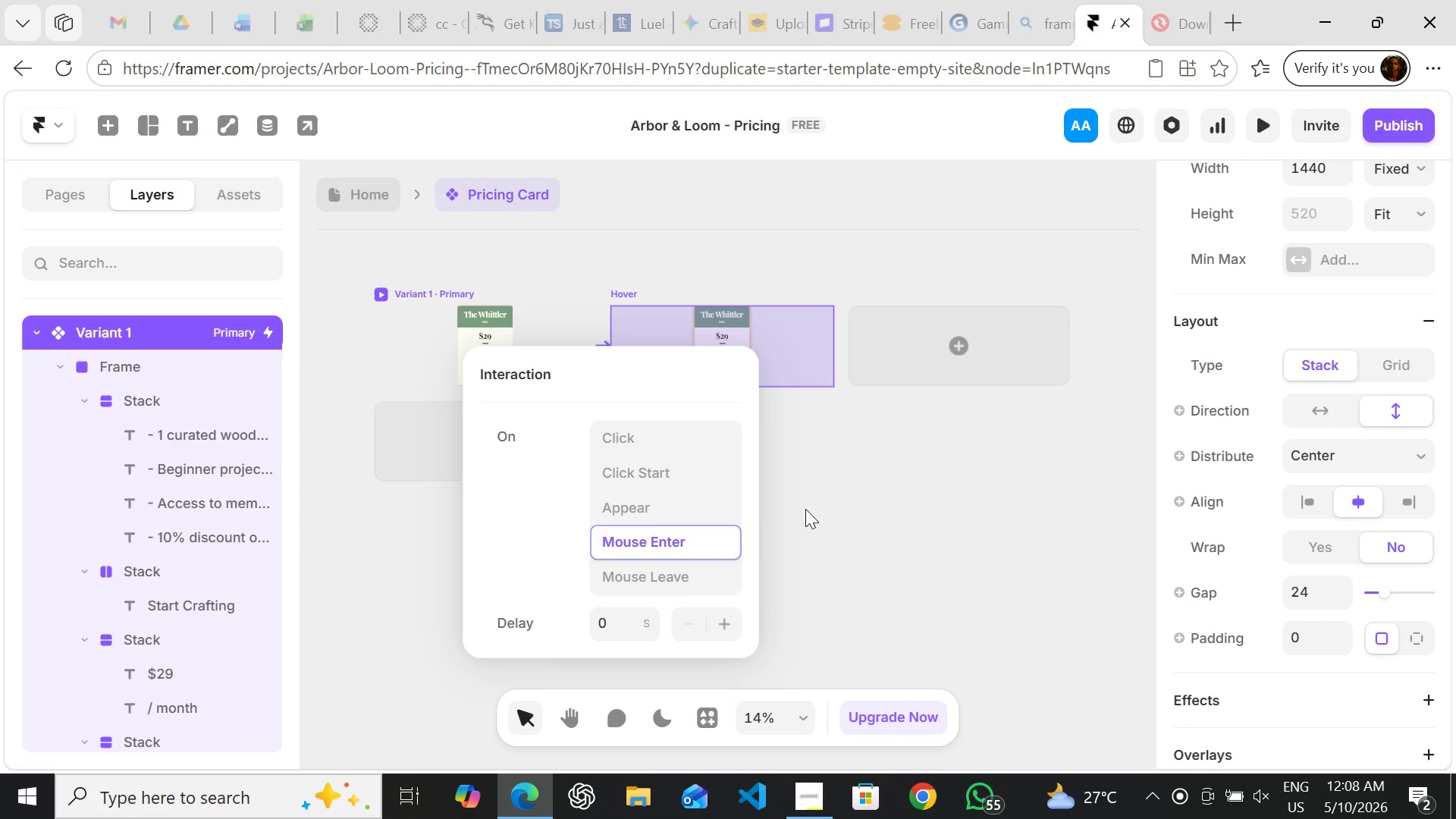 
left_click([812, 506])
 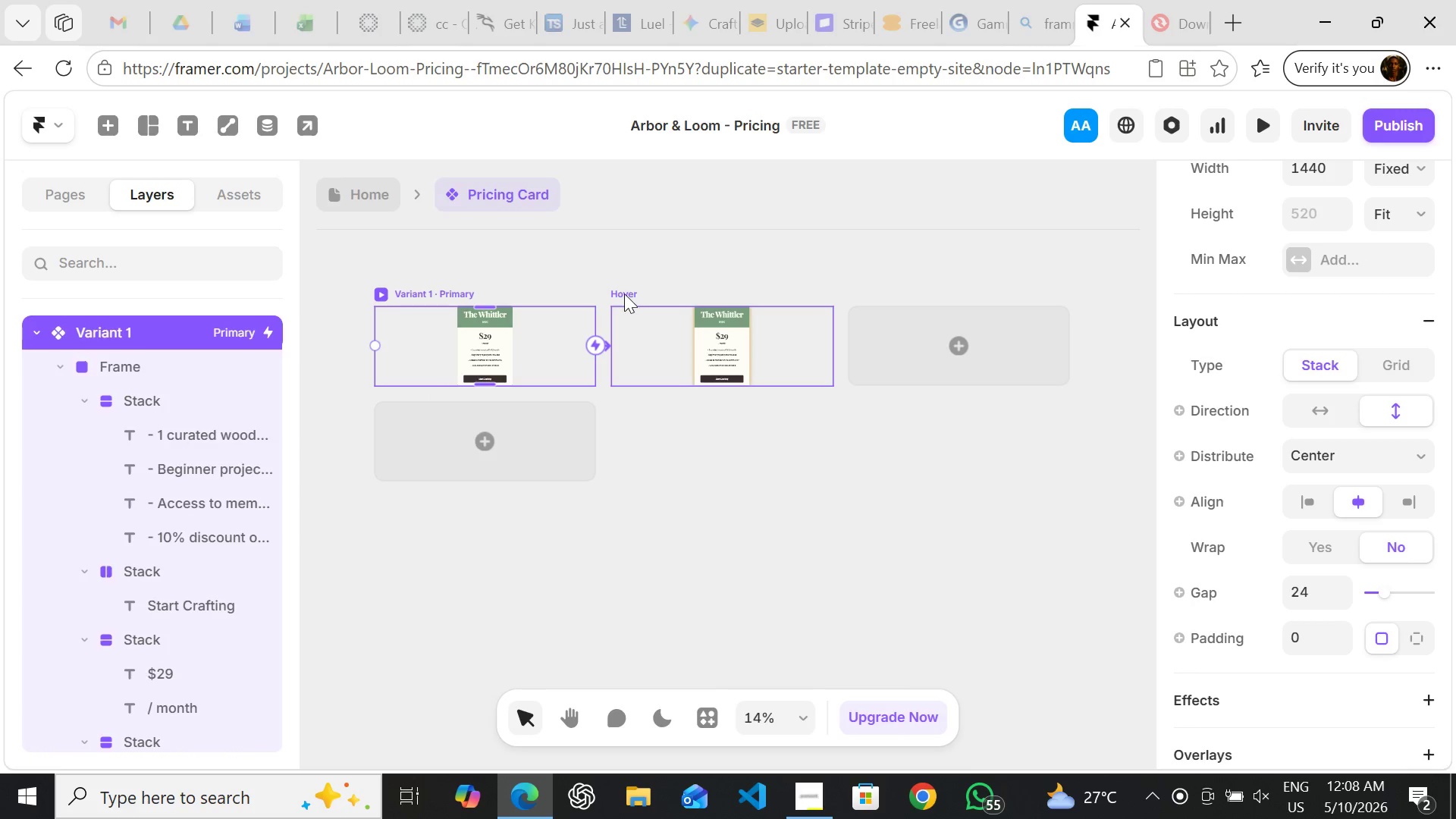 
left_click([624, 289])
 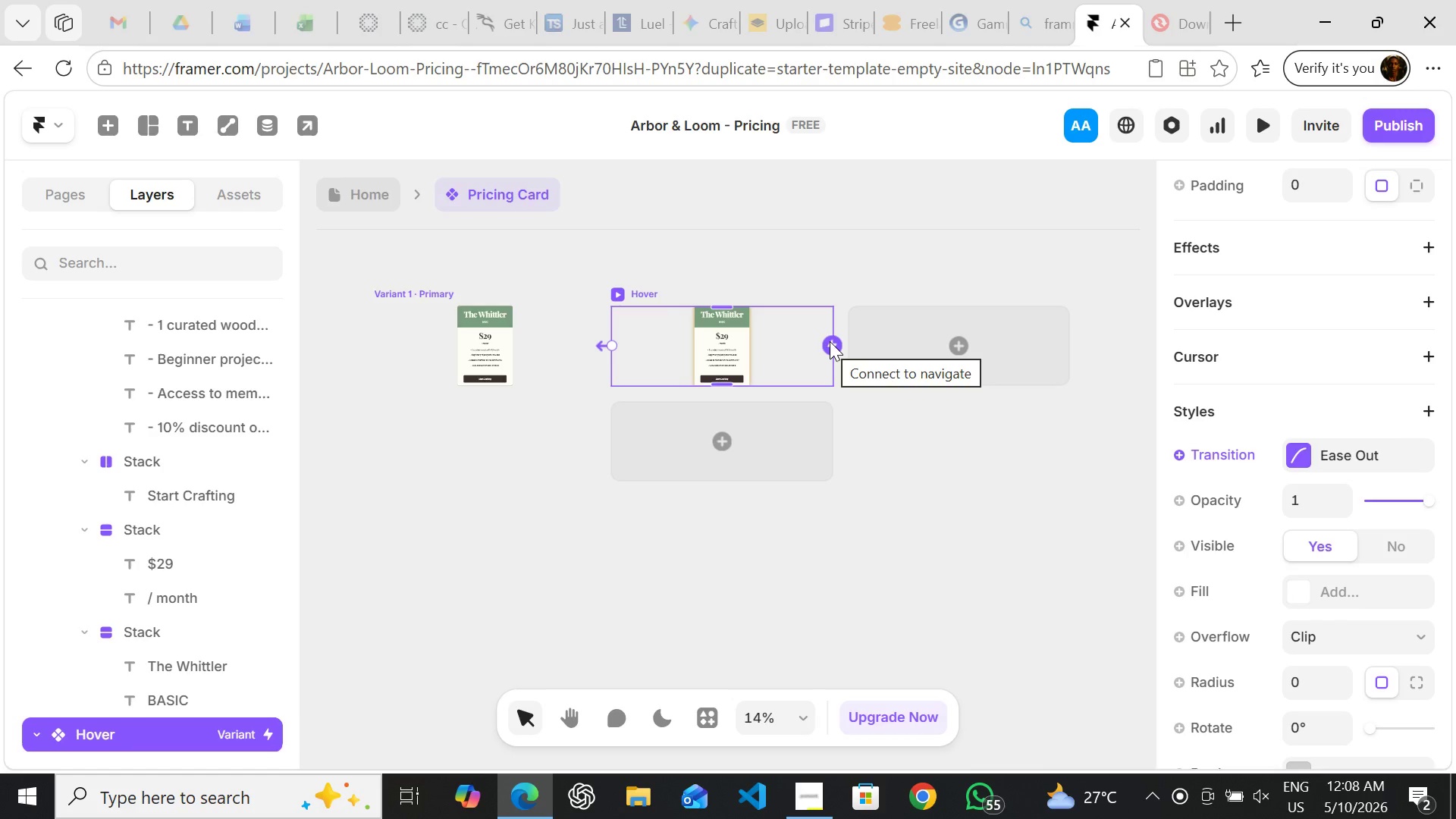 
wait(5.6)
 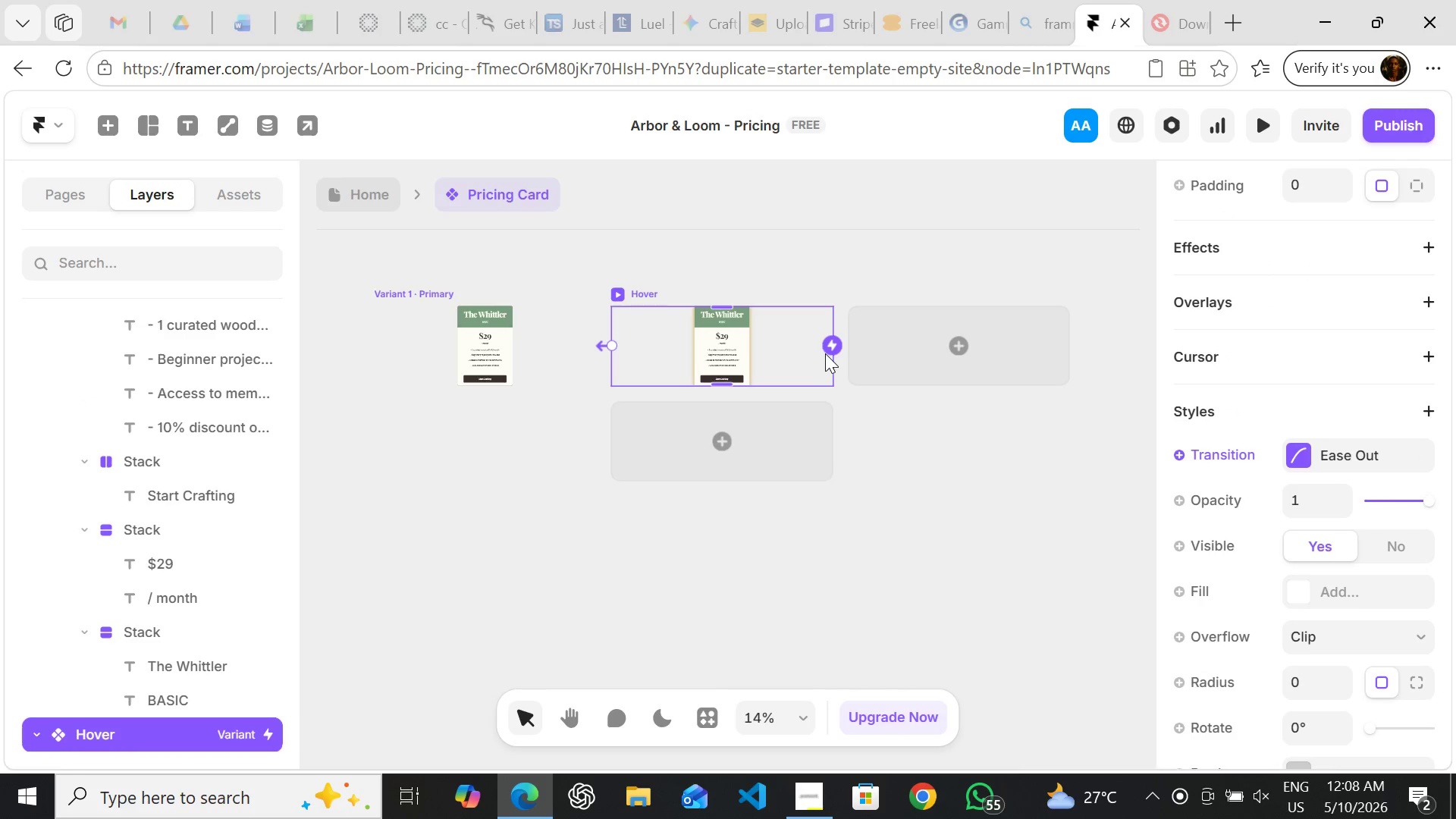 
mouse_move([796, 340])
 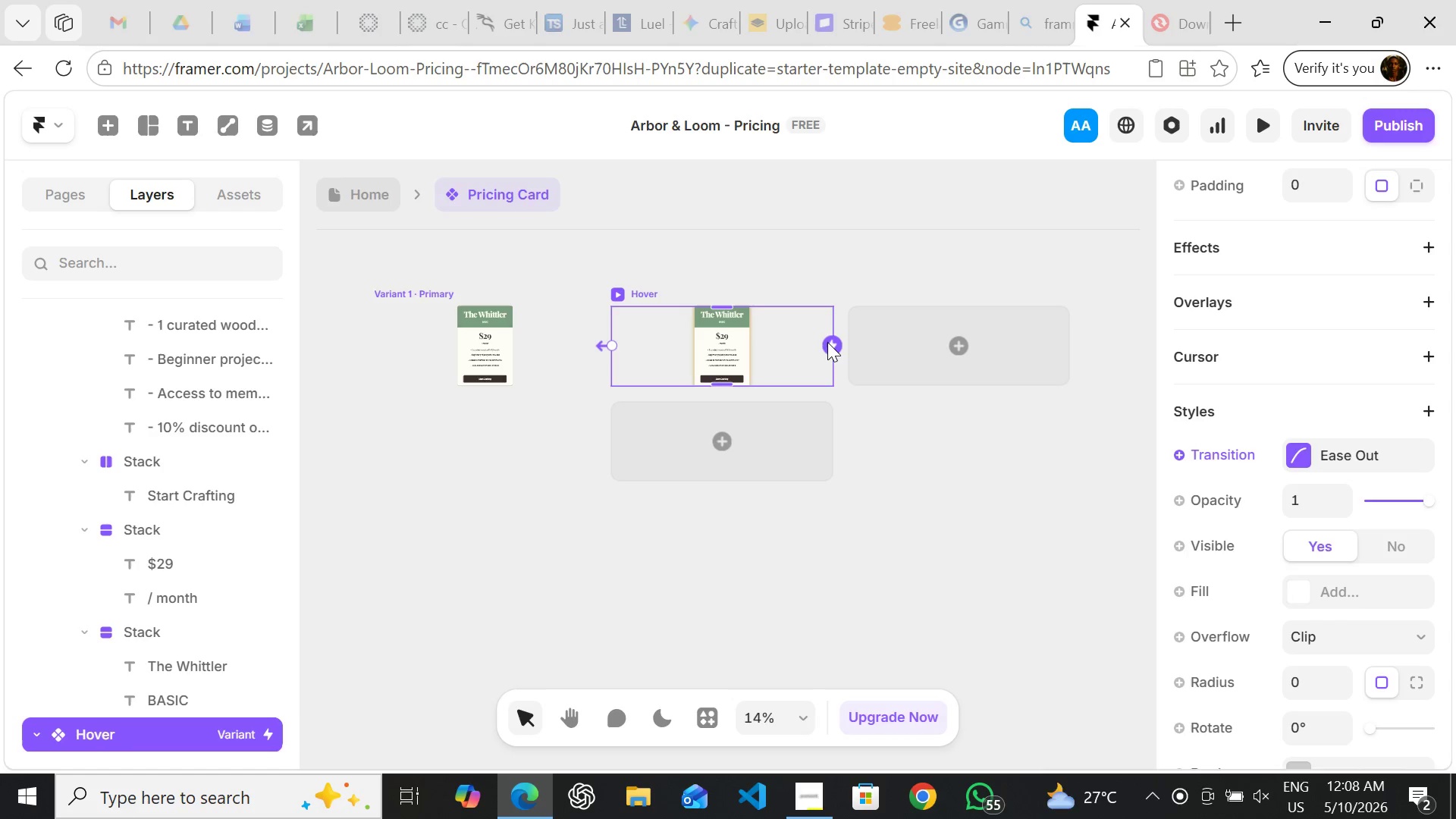 
left_click_drag(start_coordinate=[827, 342], to_coordinate=[528, 330])
 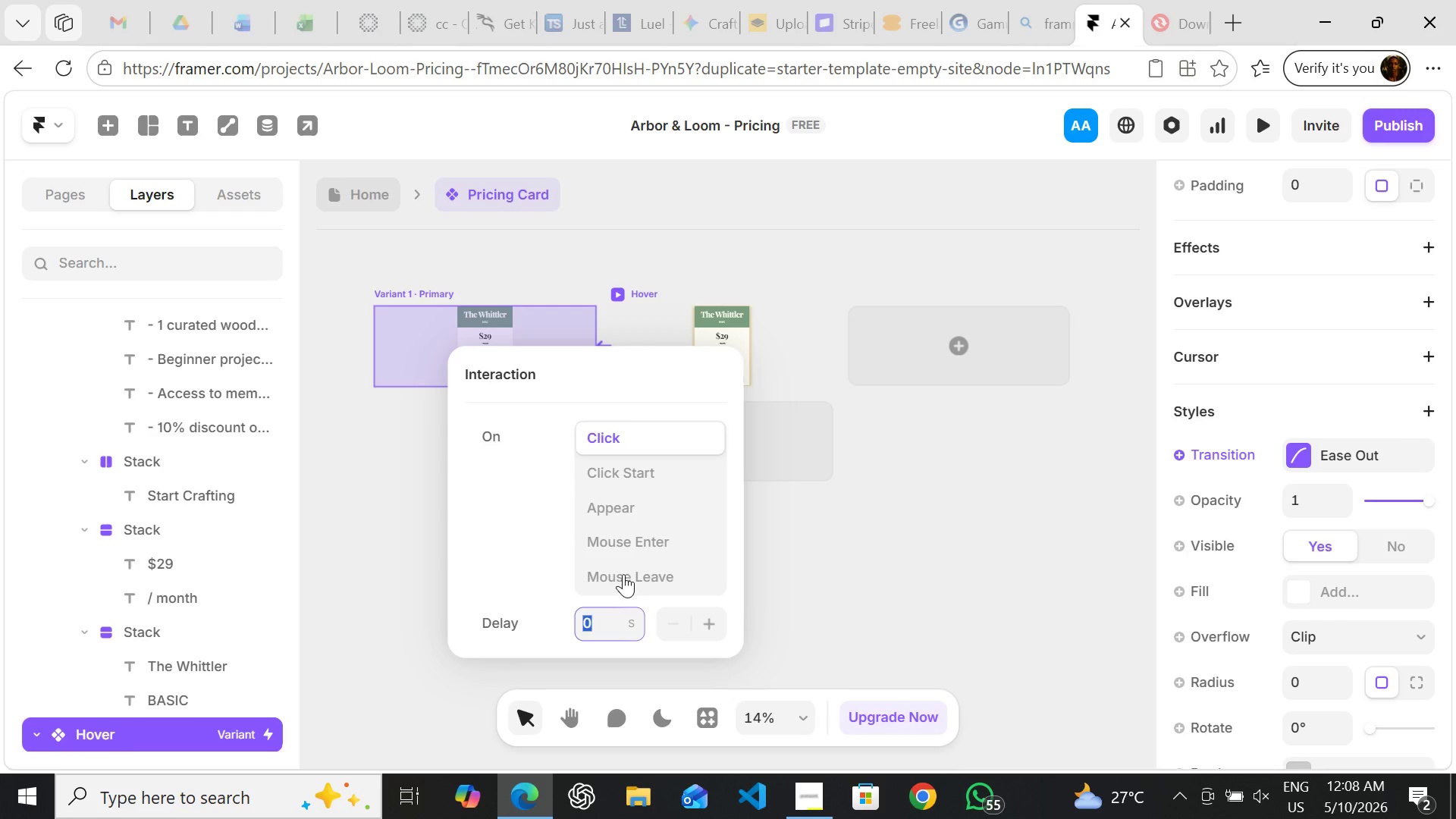 
left_click([623, 573])
 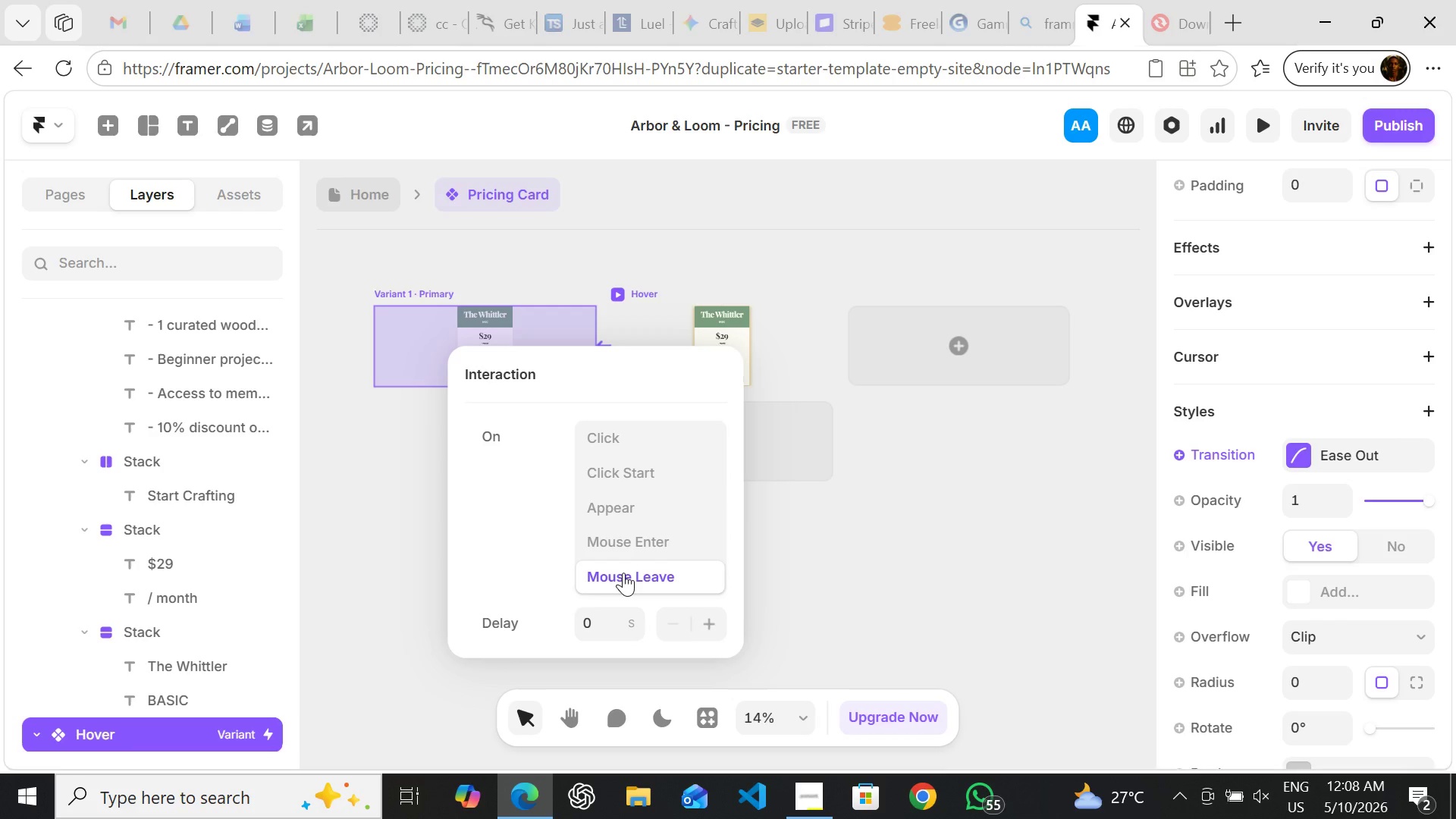 
key(Enter)
 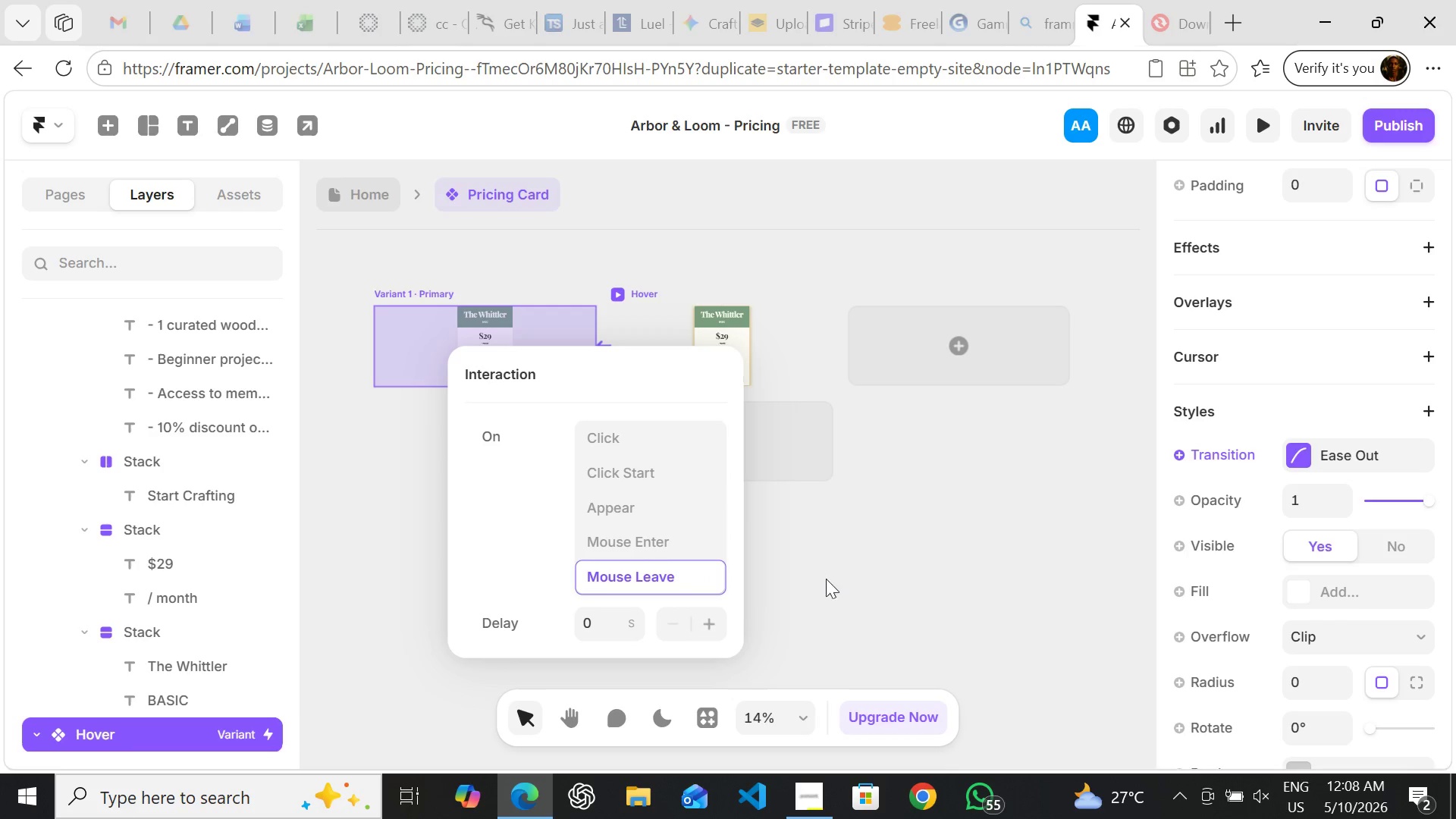 
left_click([831, 579])
 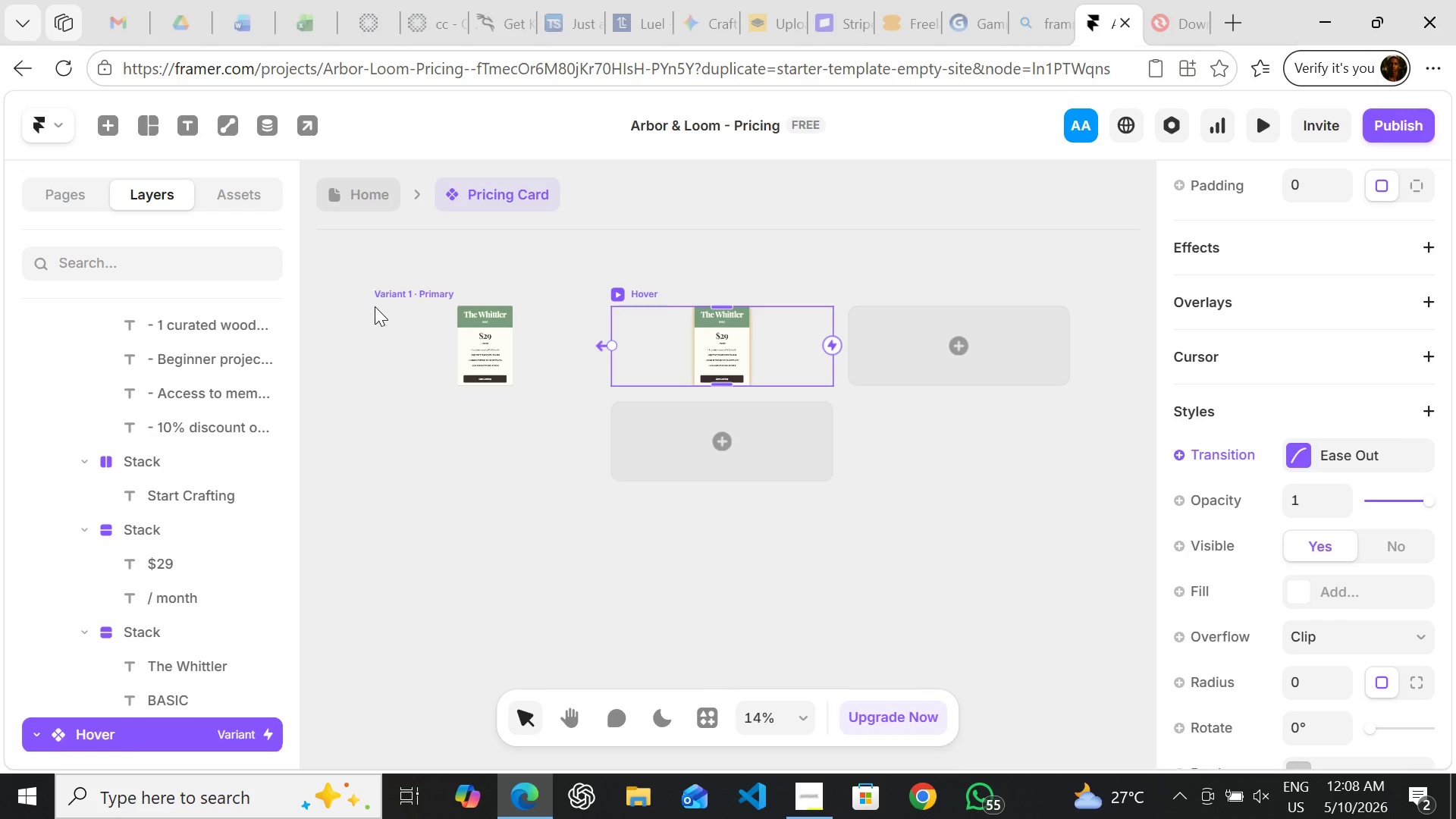 
left_click([380, 296])
 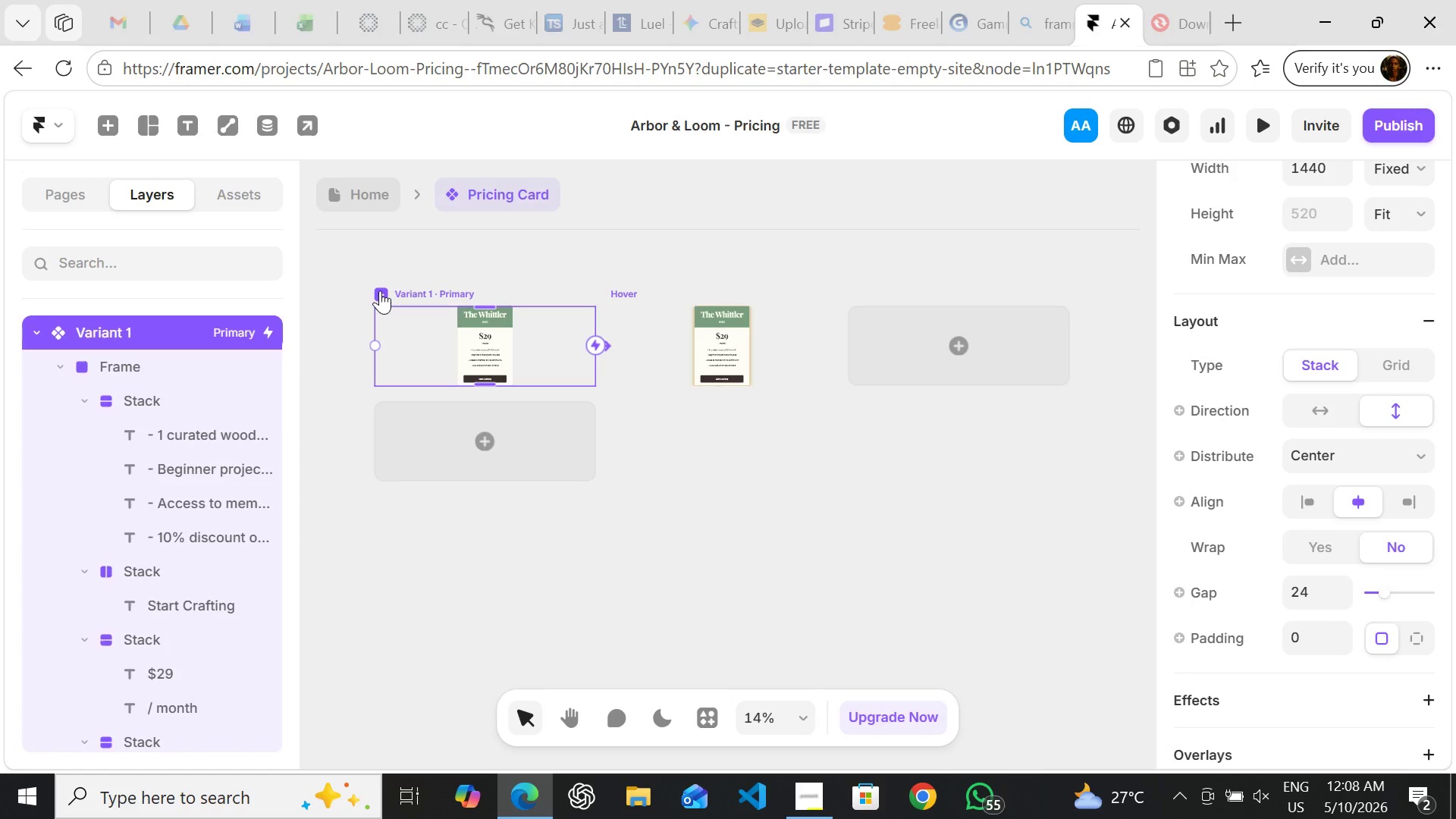 
left_click([380, 290])
 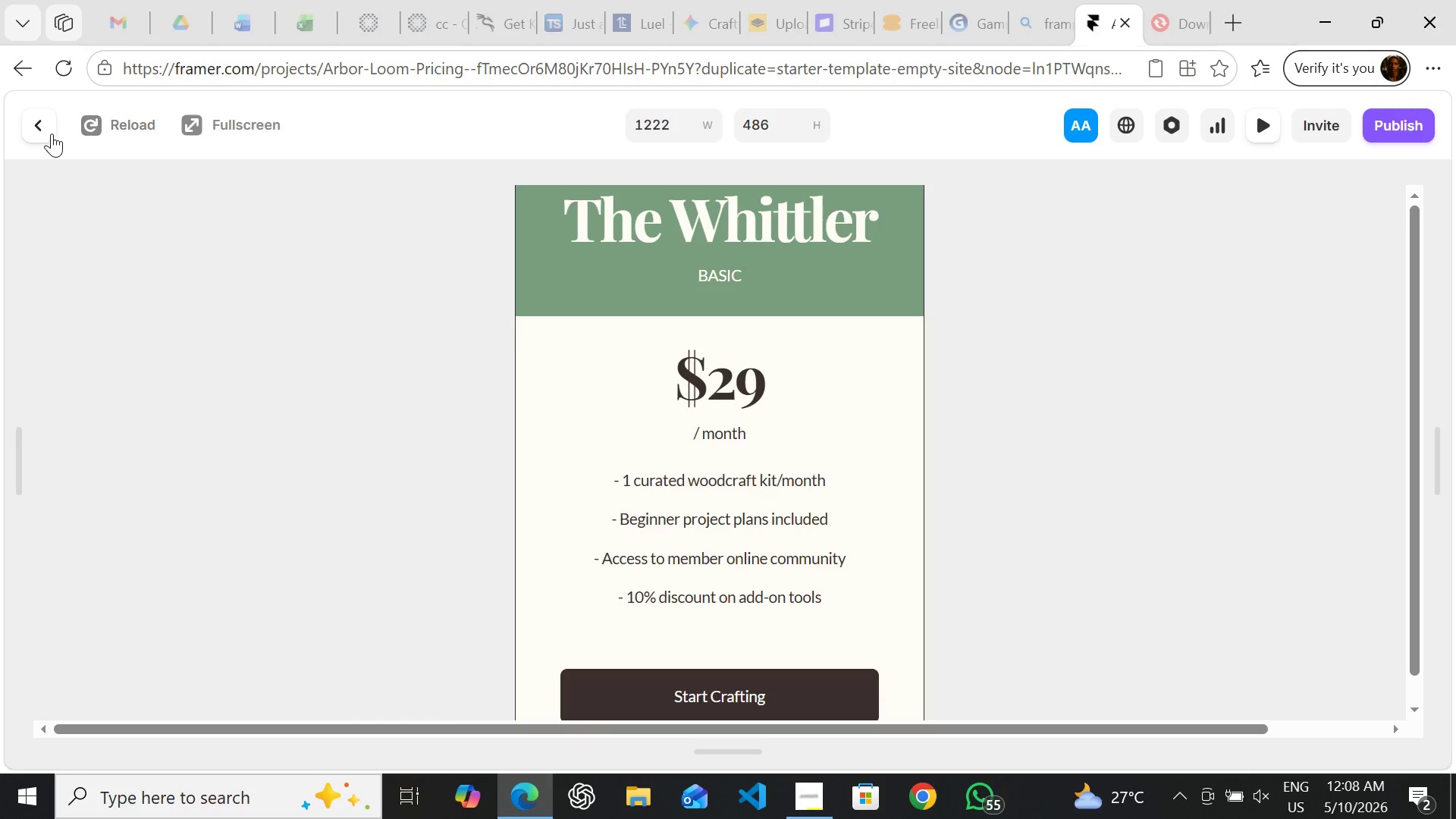 
left_click([42, 124])
 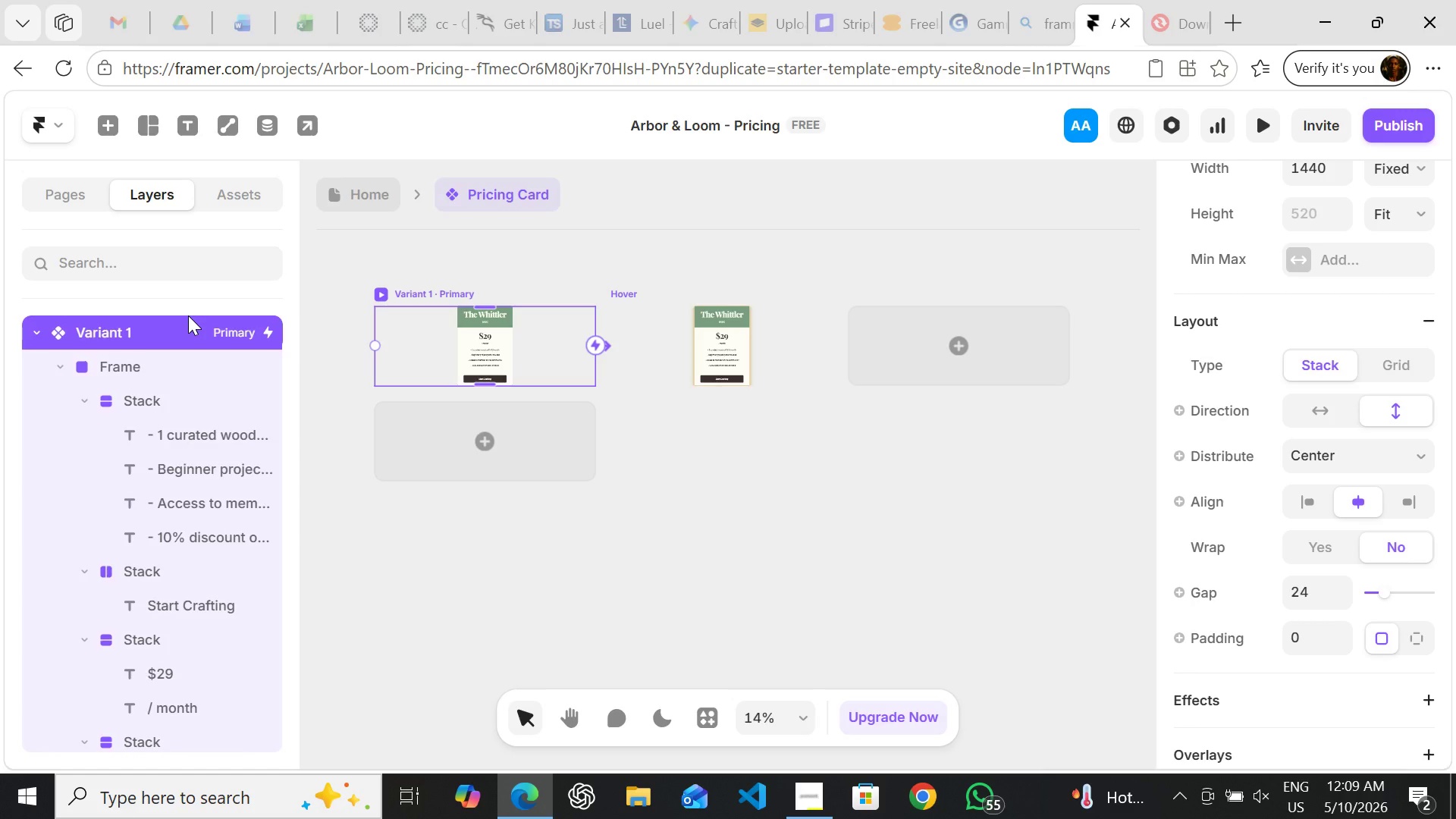 
wait(34.05)
 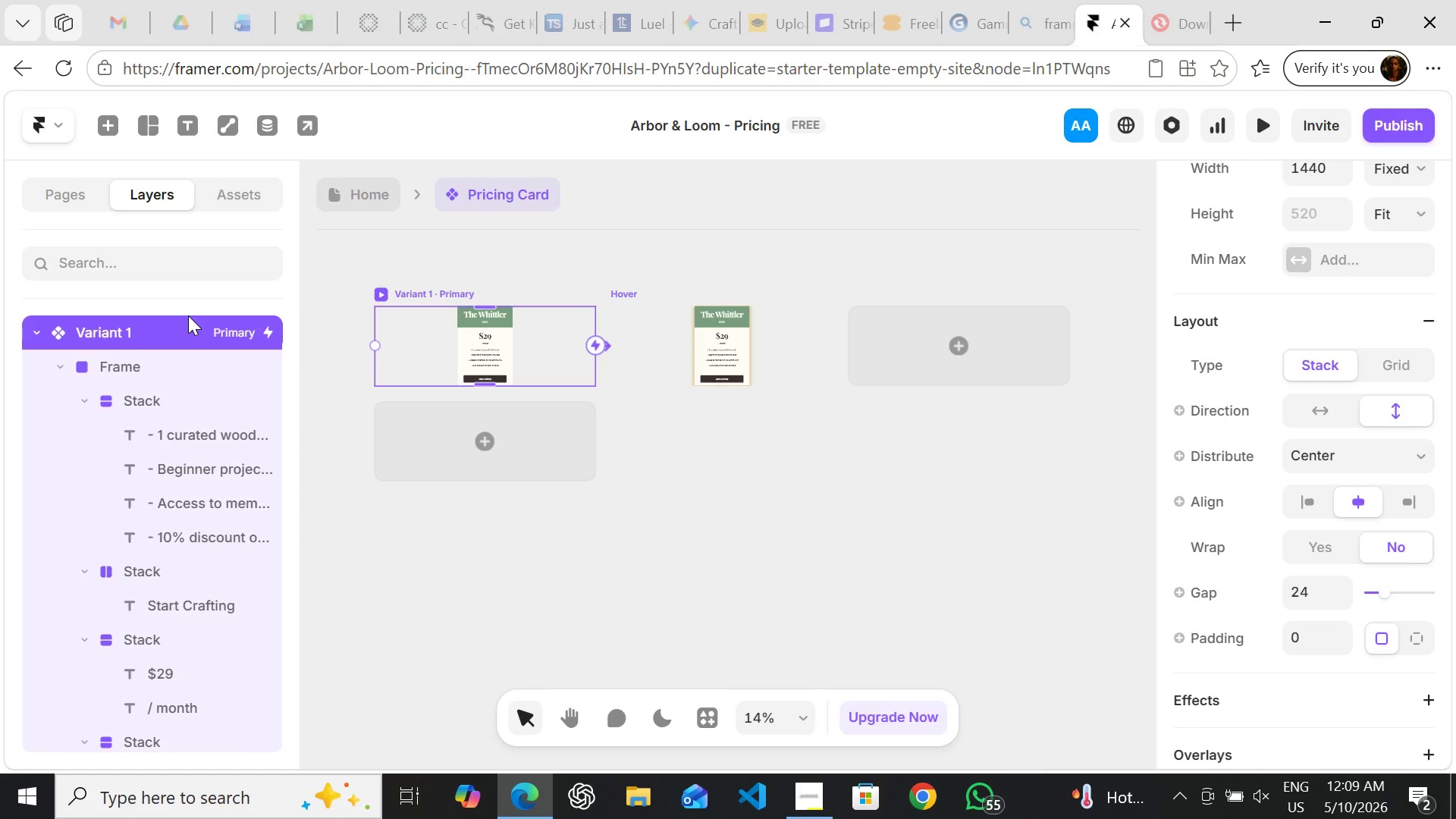 
left_click([340, 199])
 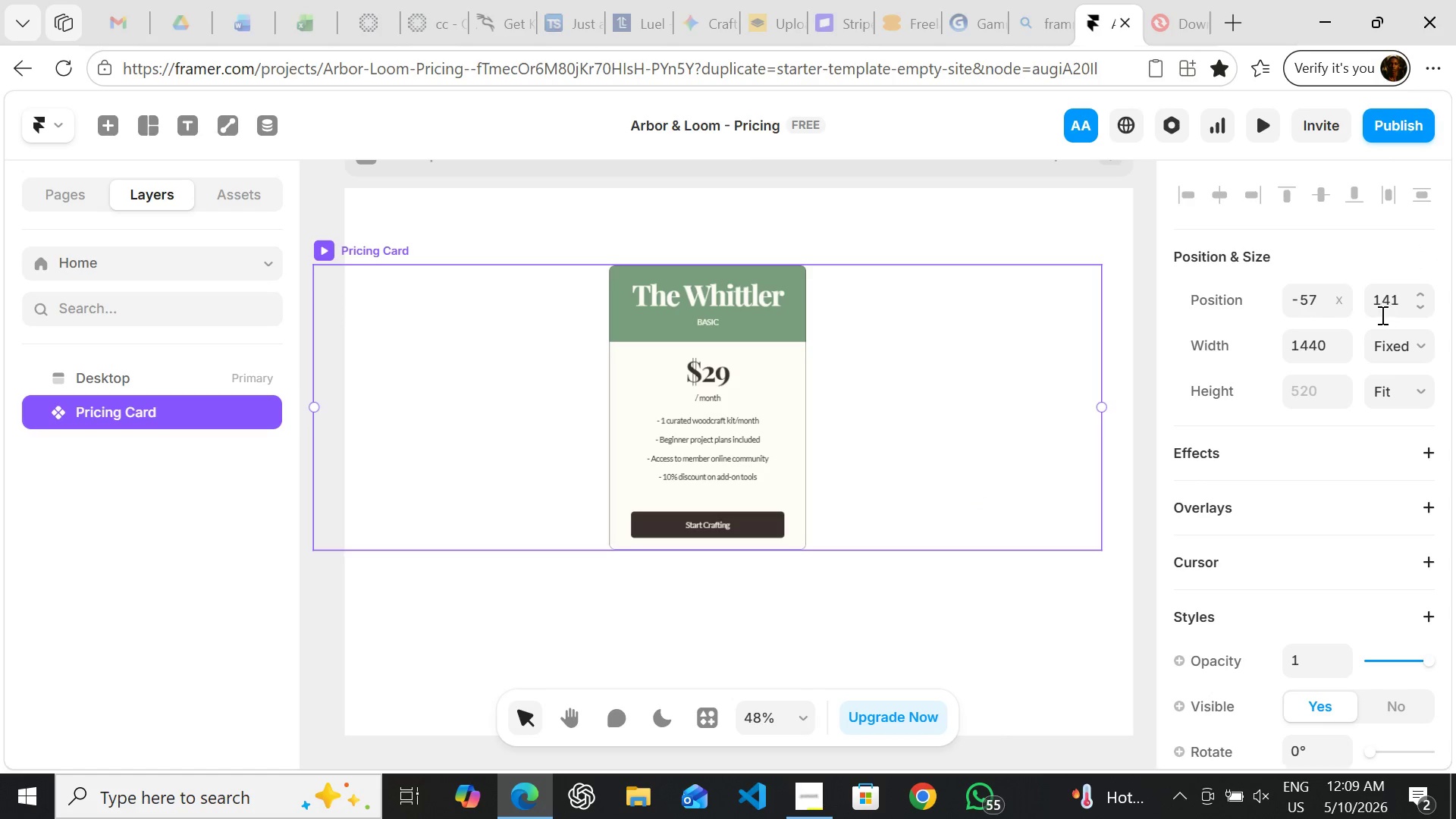 
wait(14.14)
 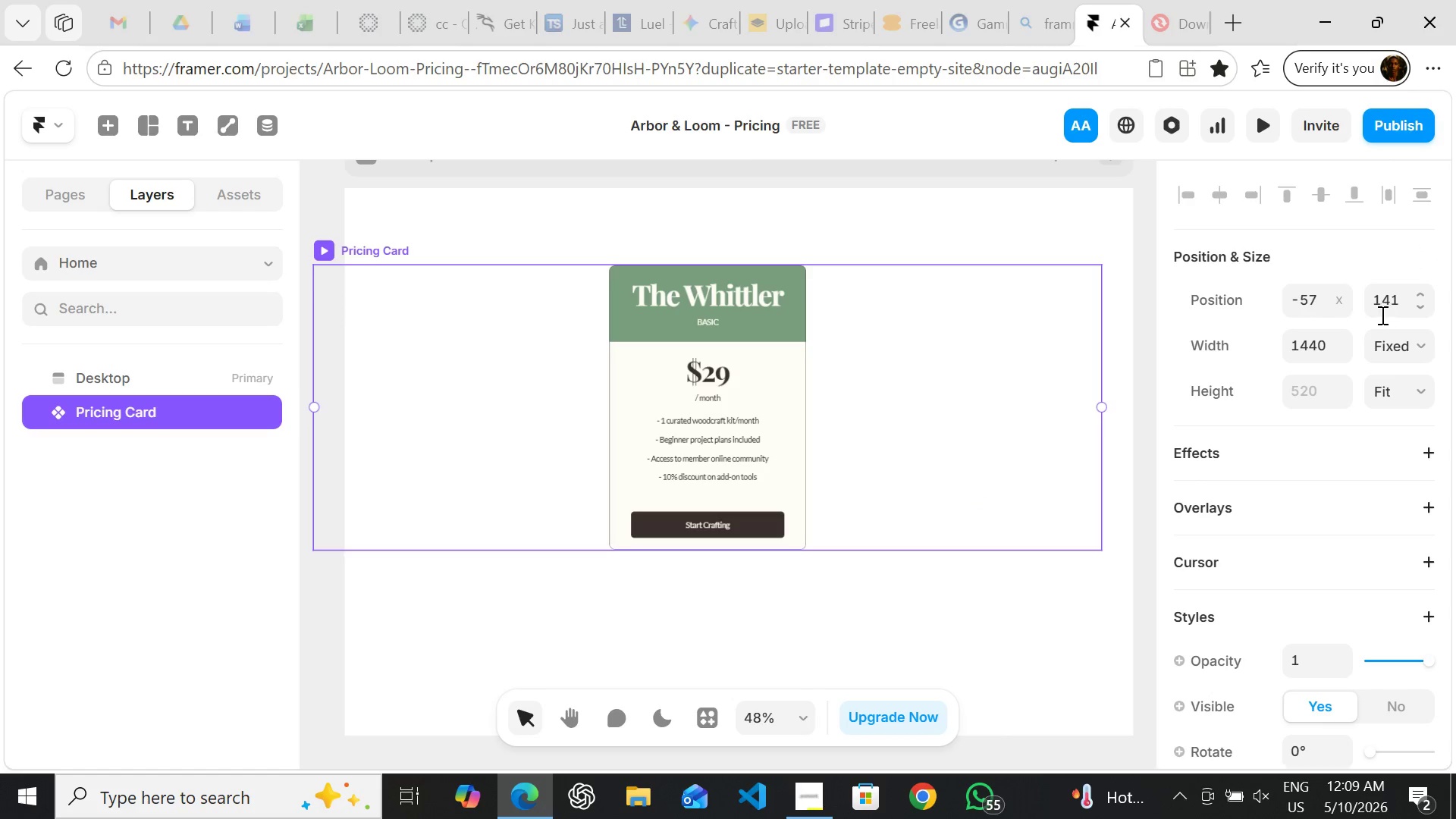 
left_click([1404, 347])
 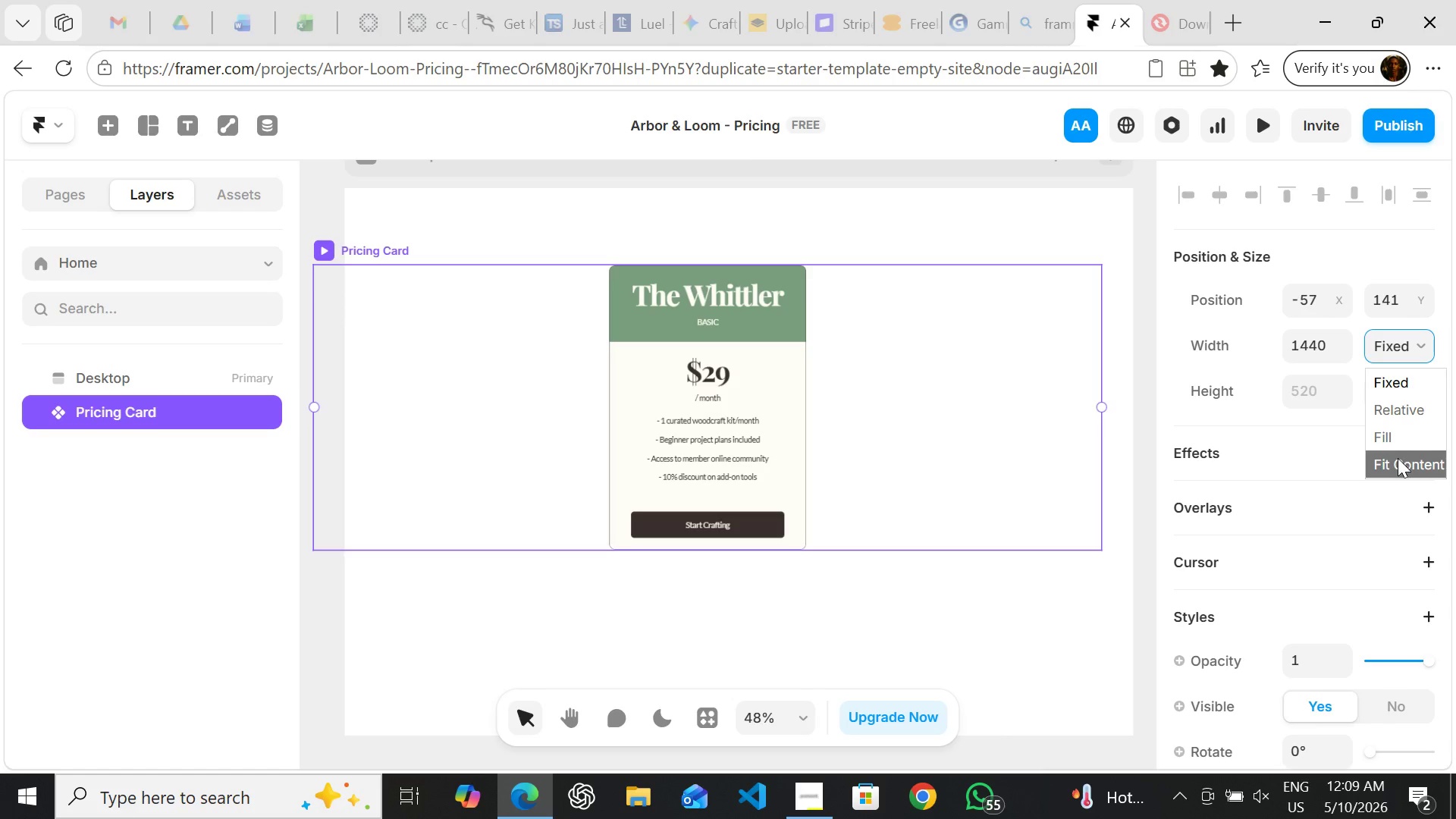 
left_click([1398, 460])
 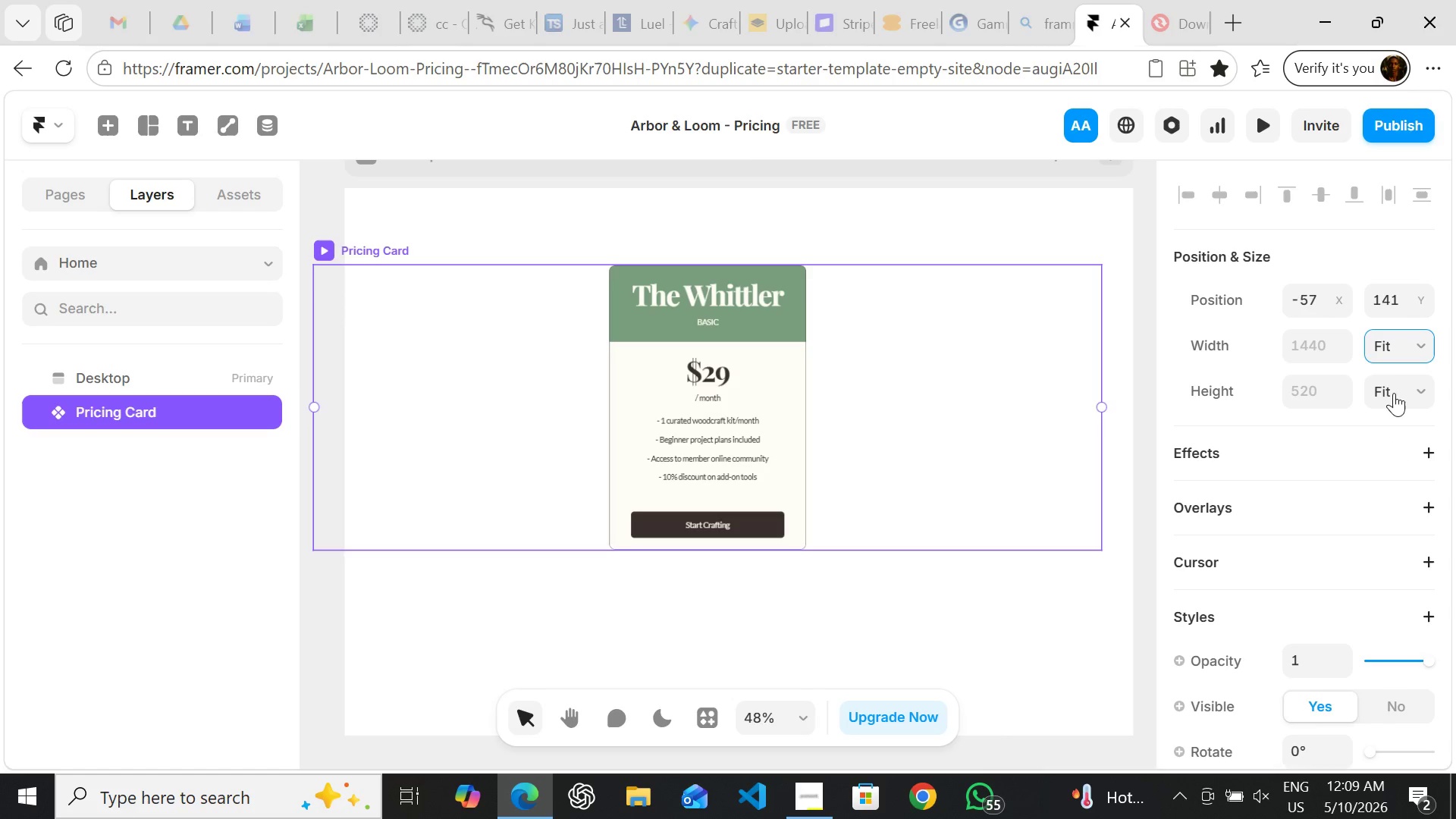 
left_click([1390, 342])
 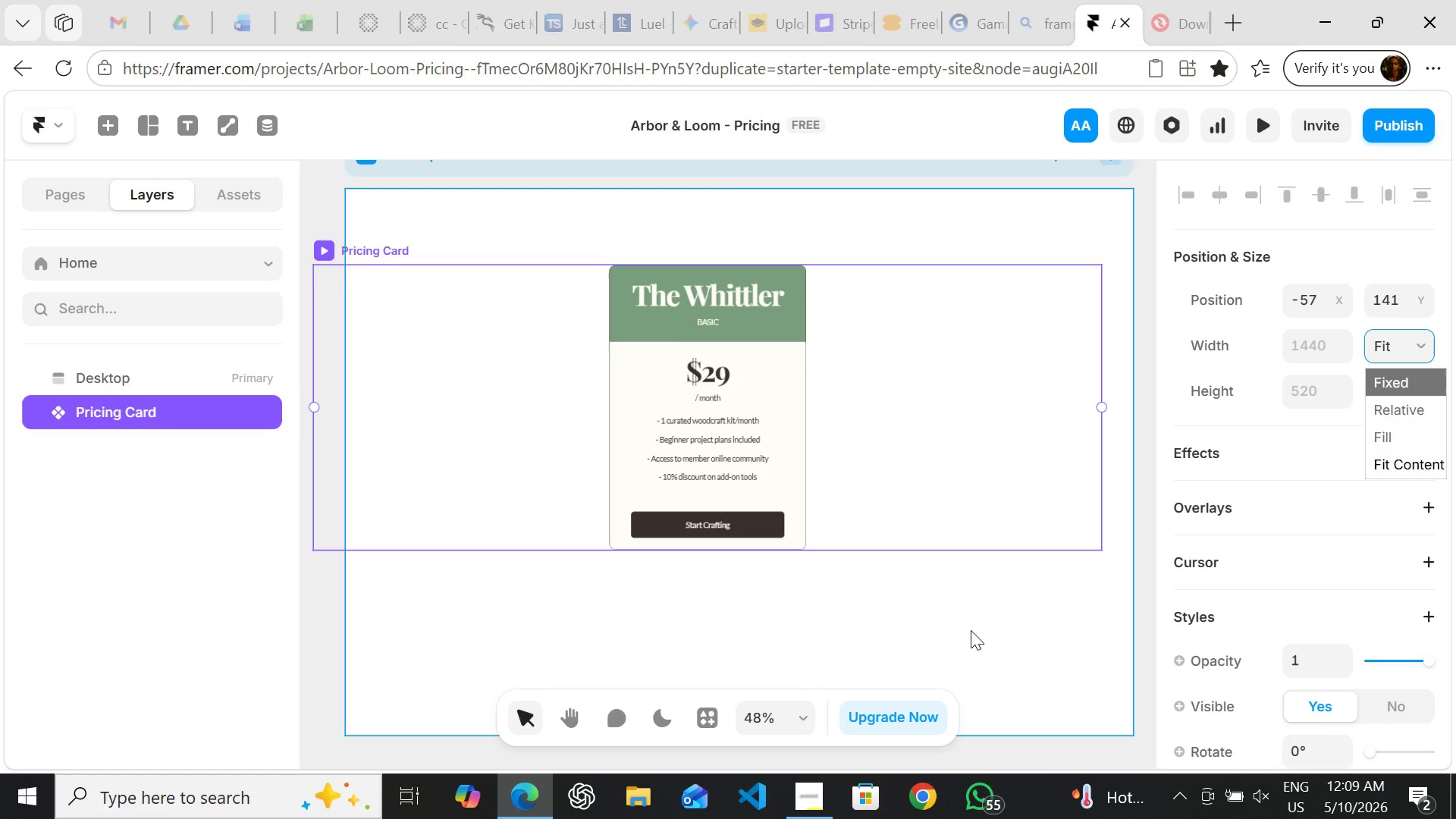 
left_click([971, 630])
 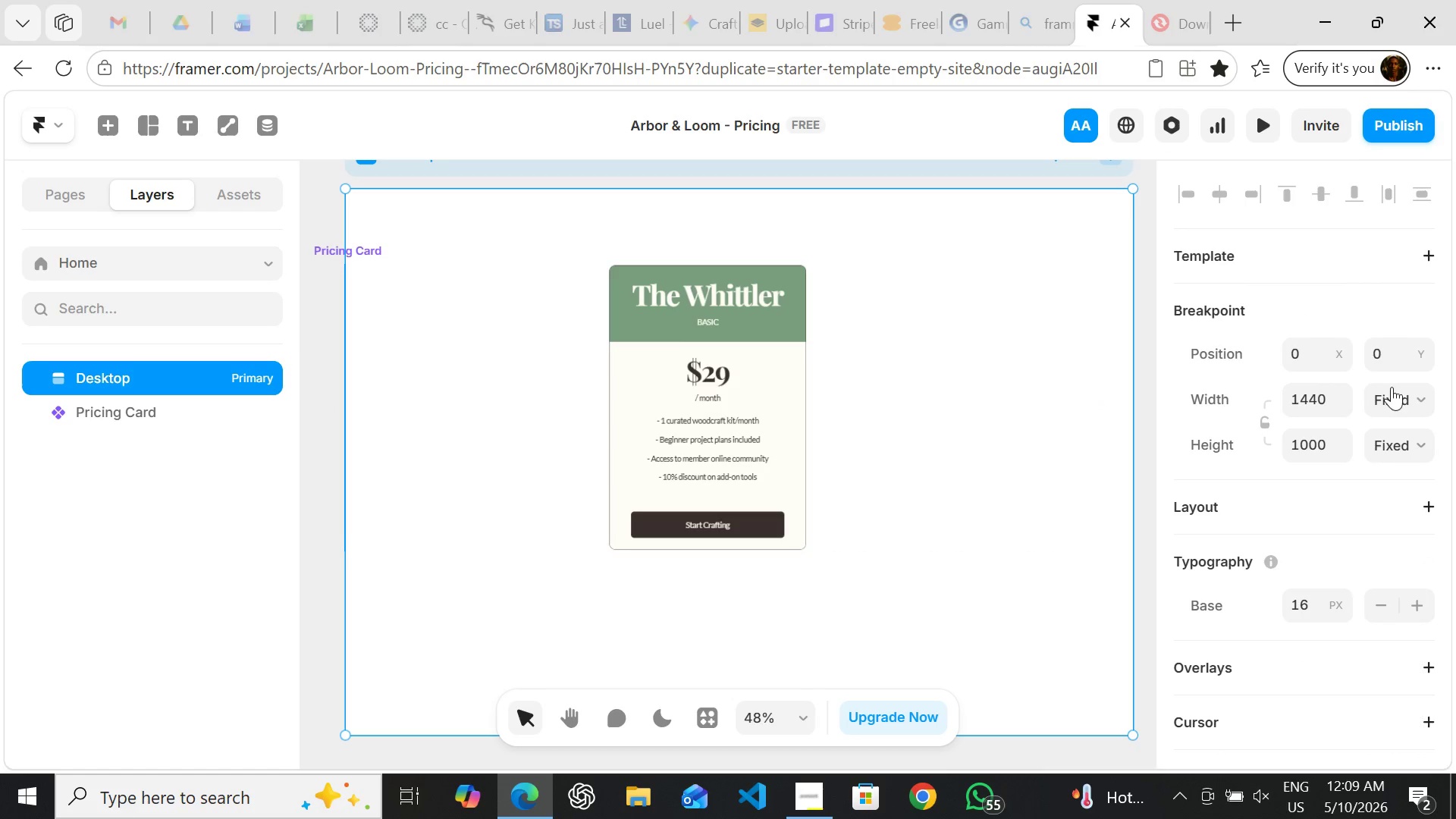 
left_click([1394, 394])
 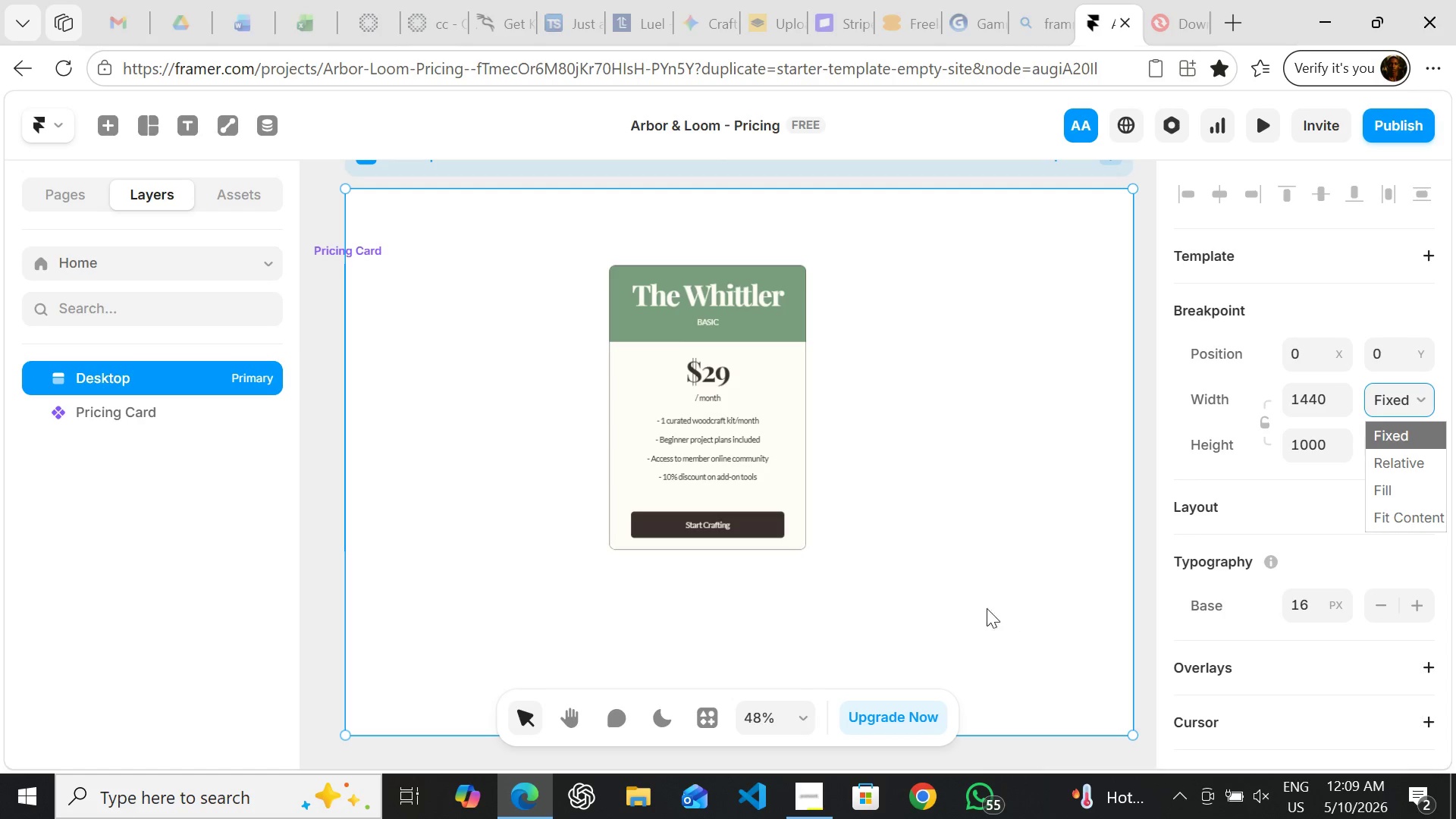 
left_click([889, 464])
 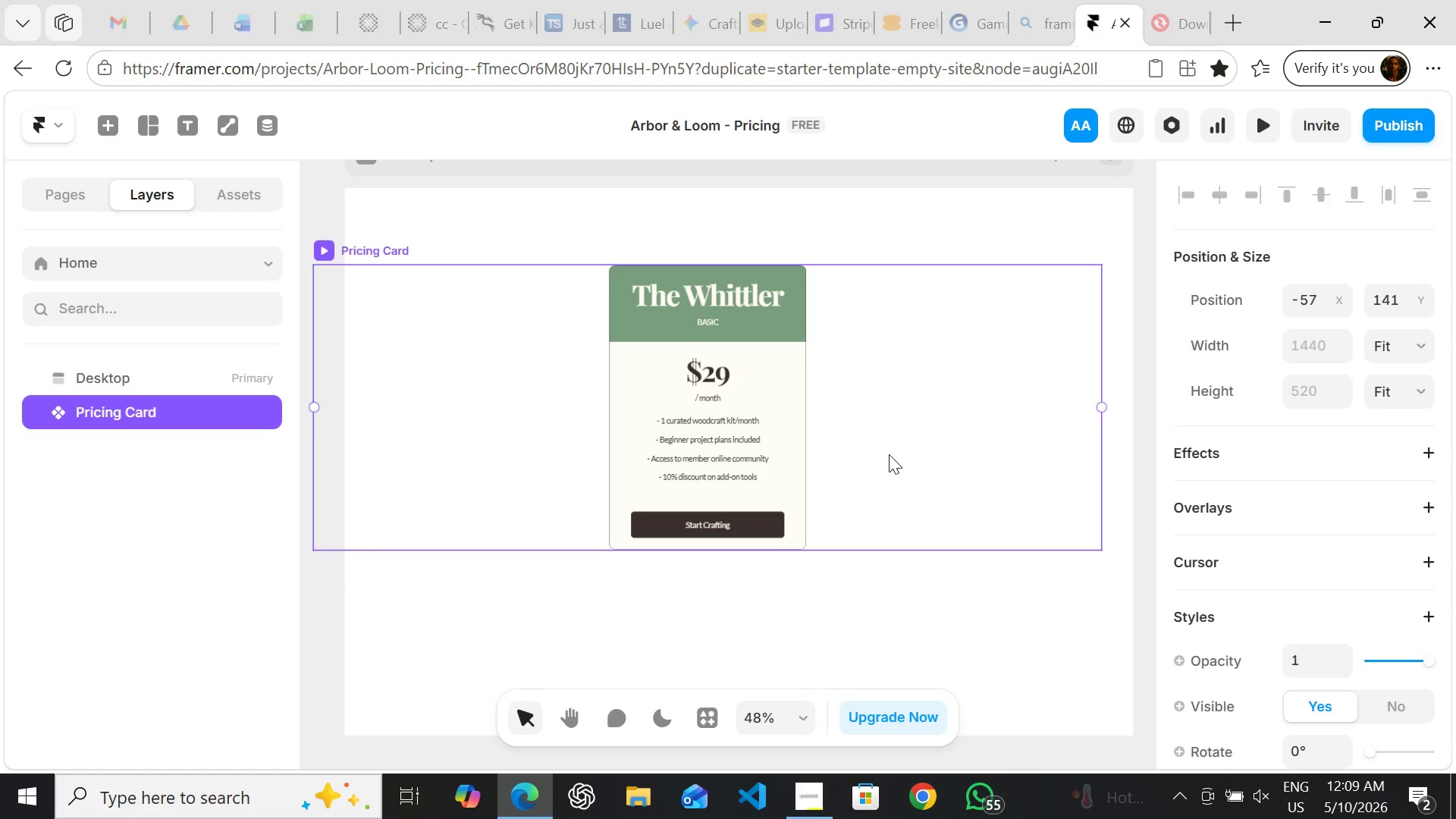 
left_click_drag(start_coordinate=[889, 443], to_coordinate=[915, 443])
 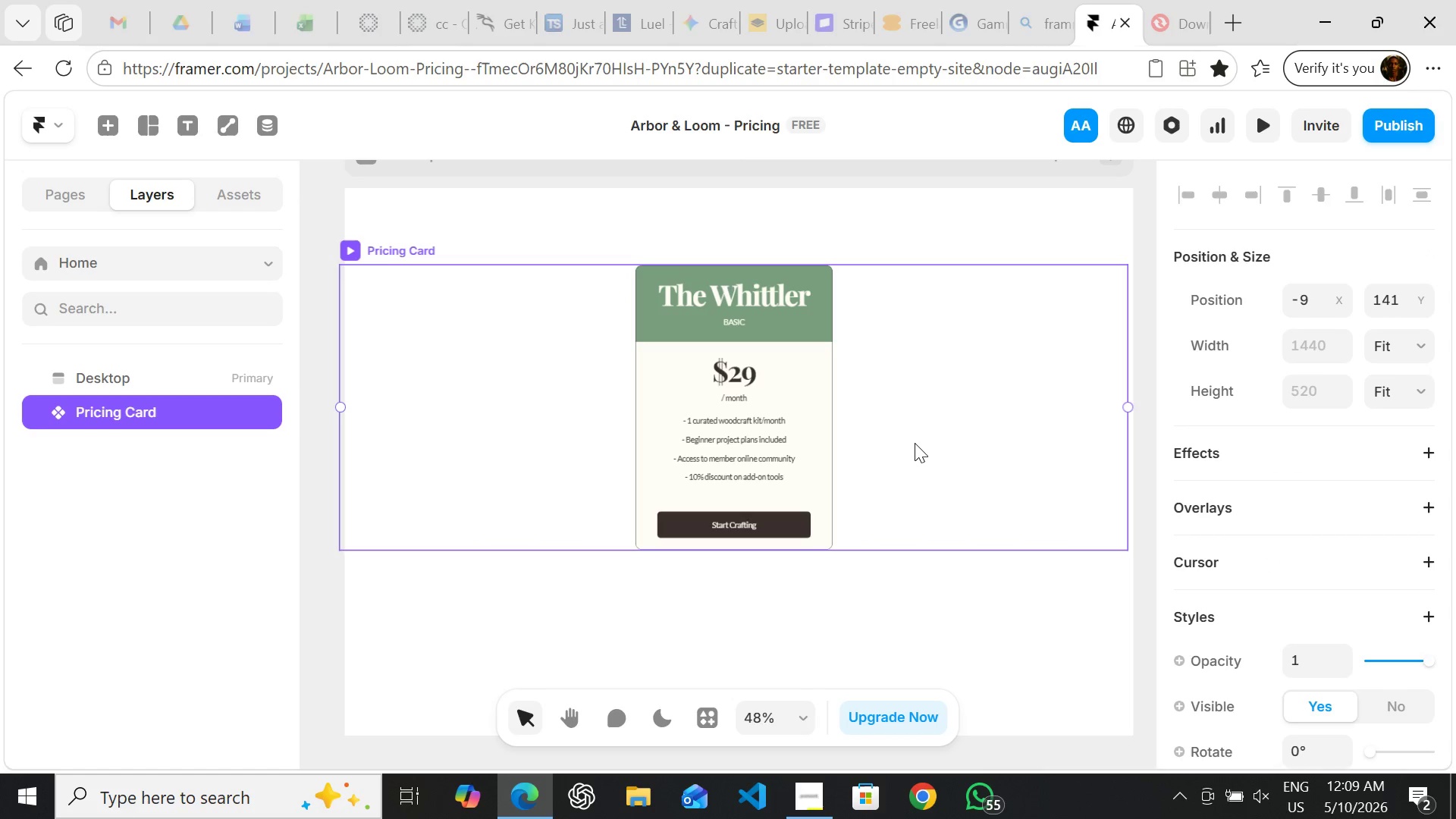 
left_click_drag(start_coordinate=[915, 443], to_coordinate=[923, 443])
 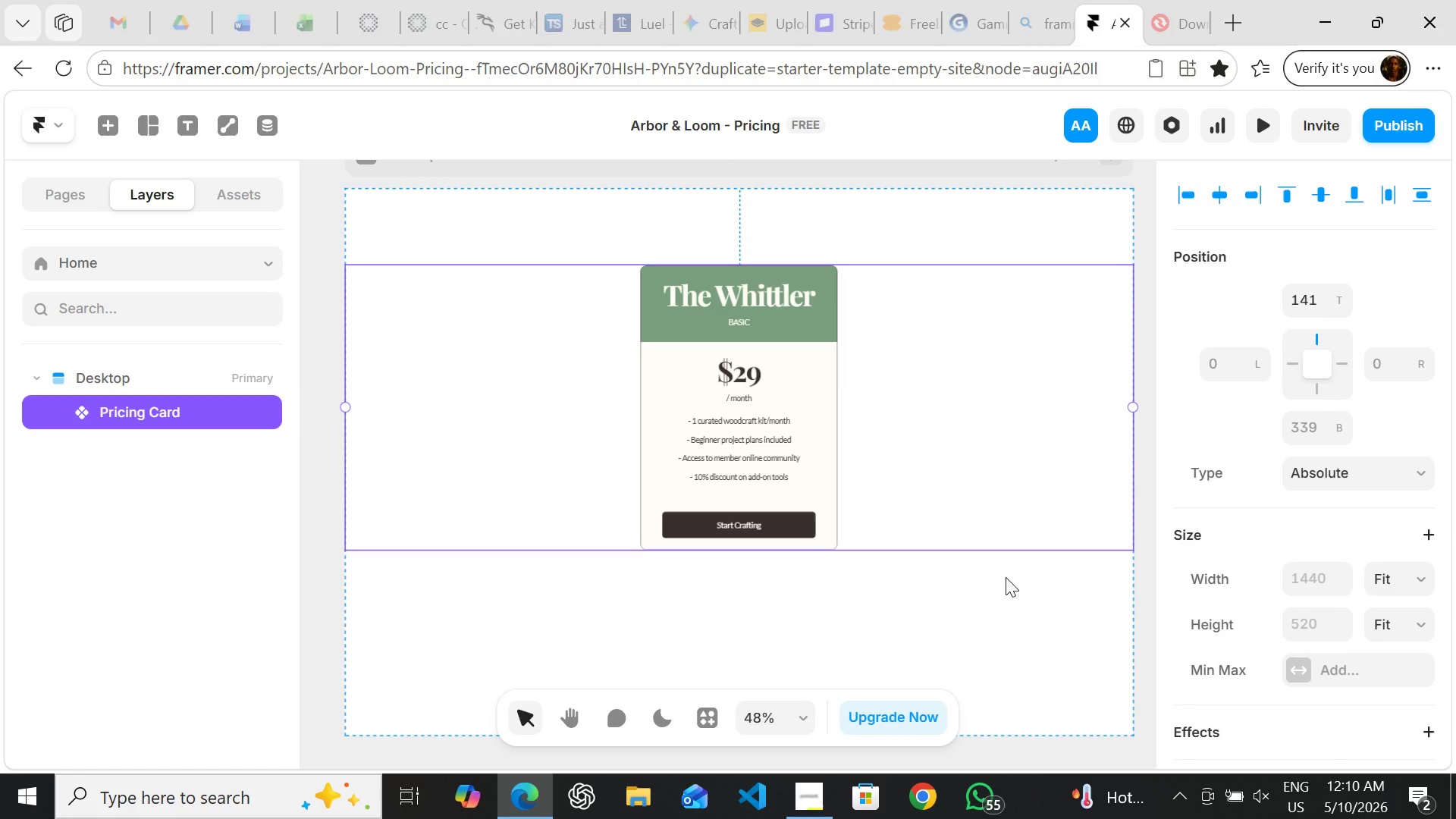 
left_click_drag(start_coordinate=[1009, 437], to_coordinate=[1003, 390])
 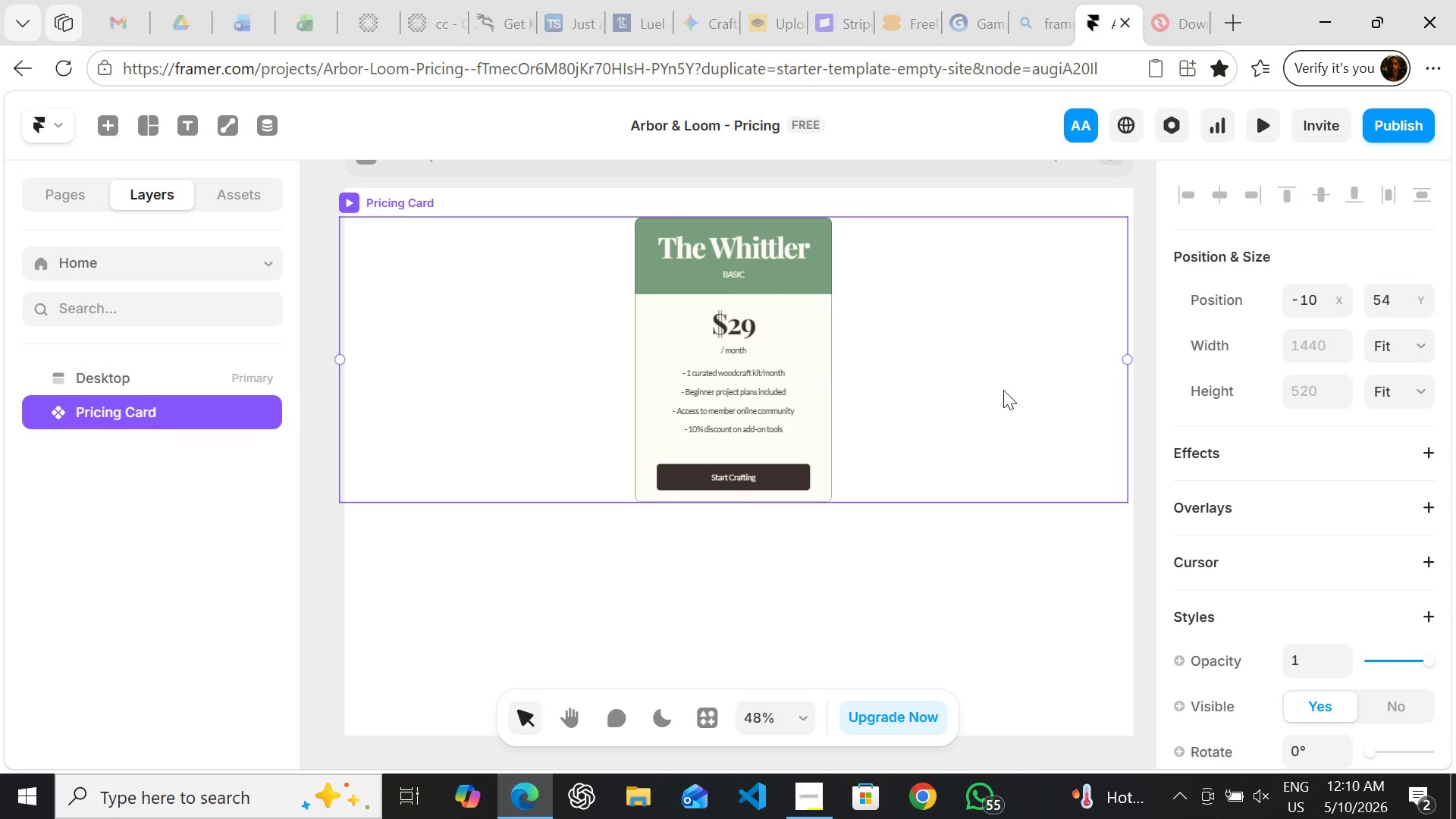 
left_click_drag(start_coordinate=[1003, 390], to_coordinate=[1011, 372])
 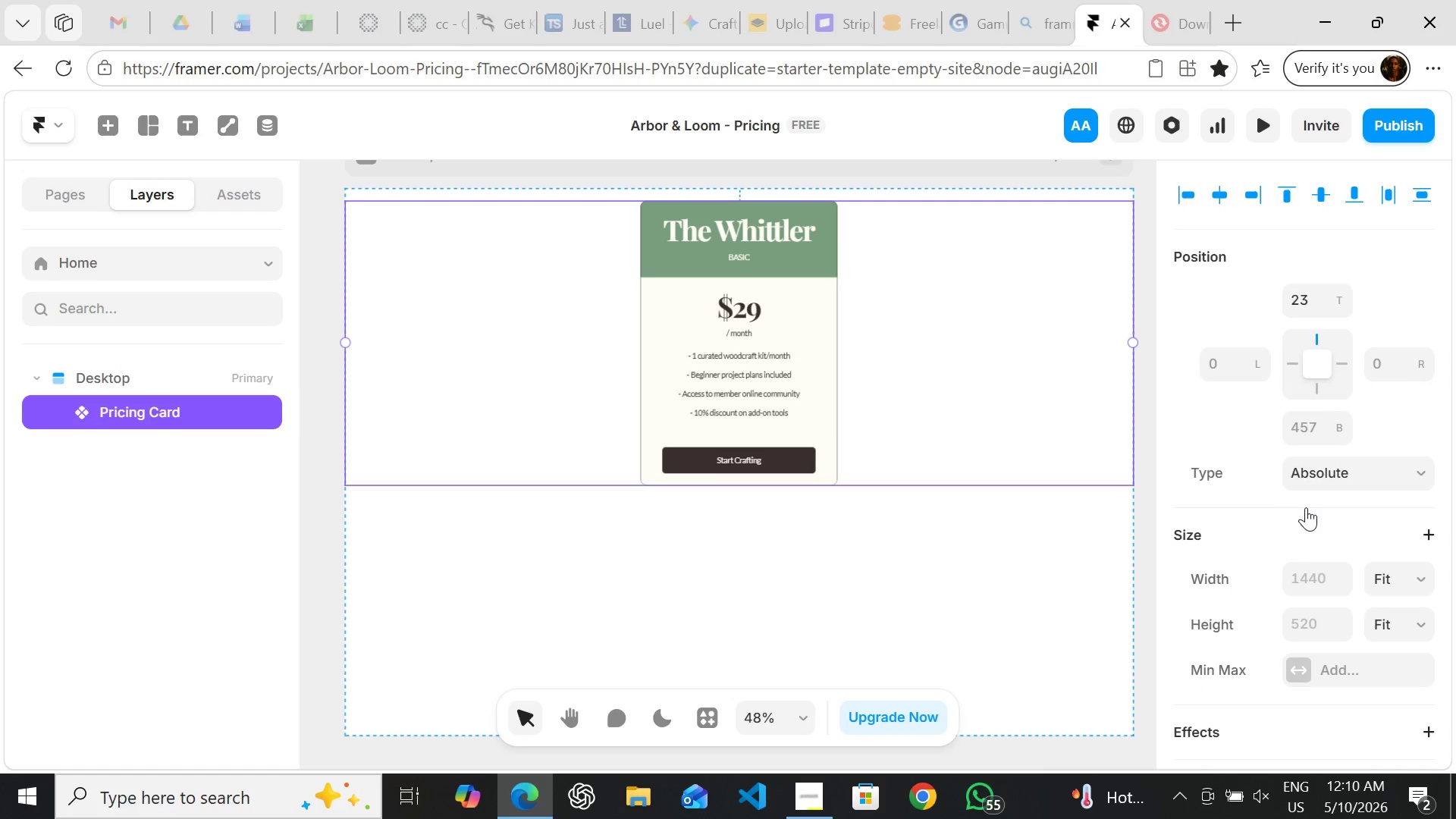 
wait(6.2)
 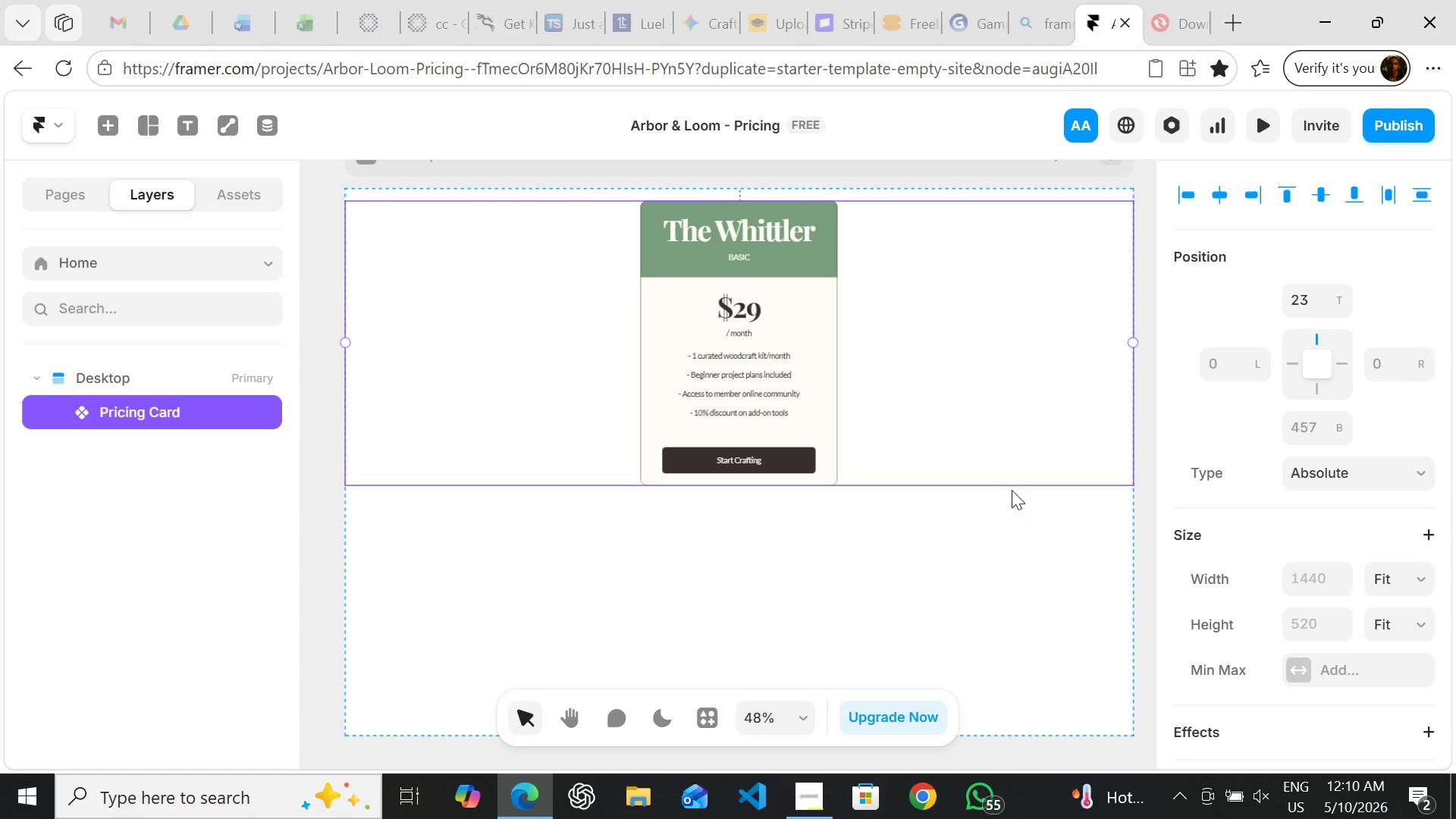 
left_click([1408, 466])
 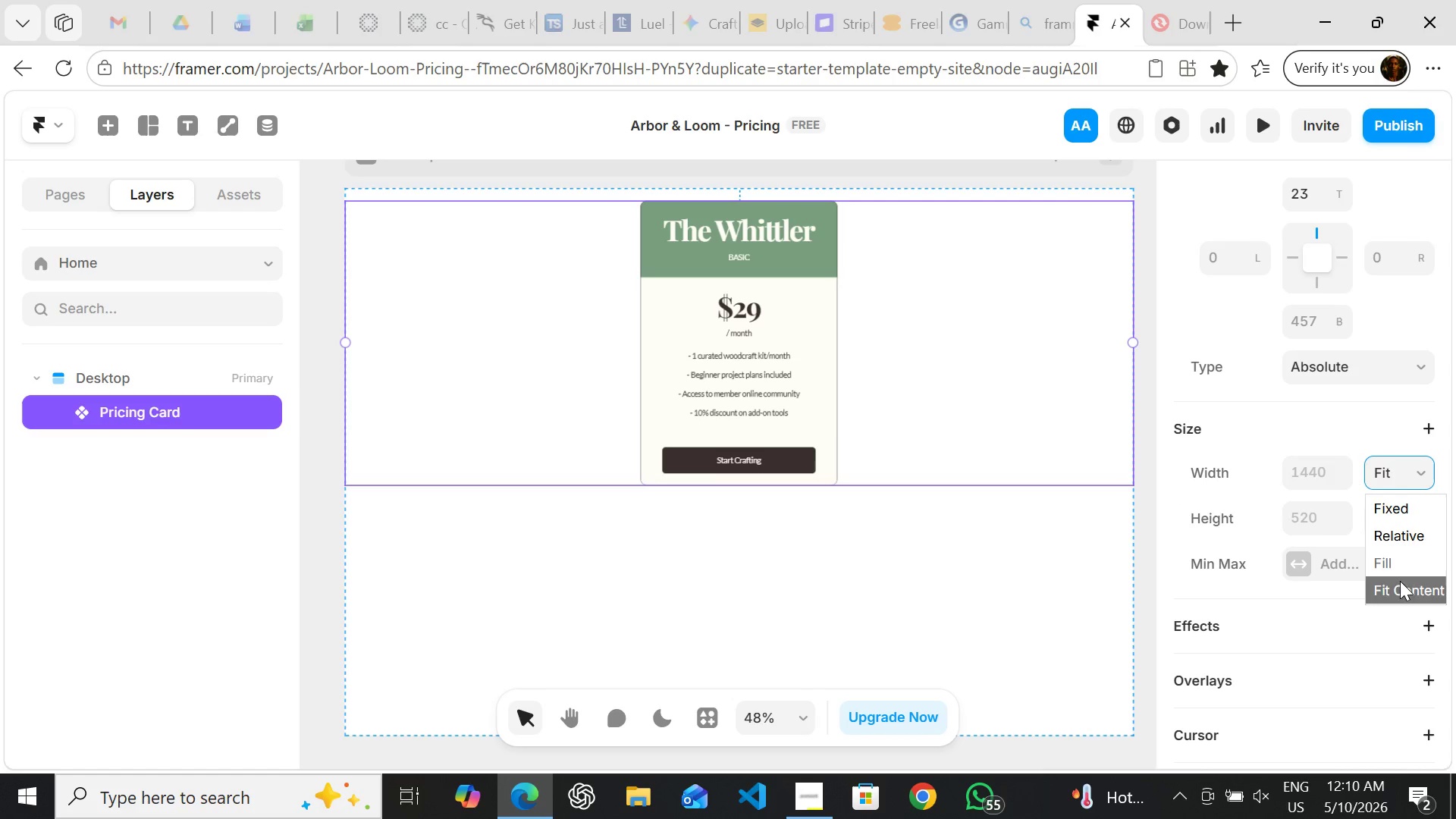 
left_click([1400, 590])
 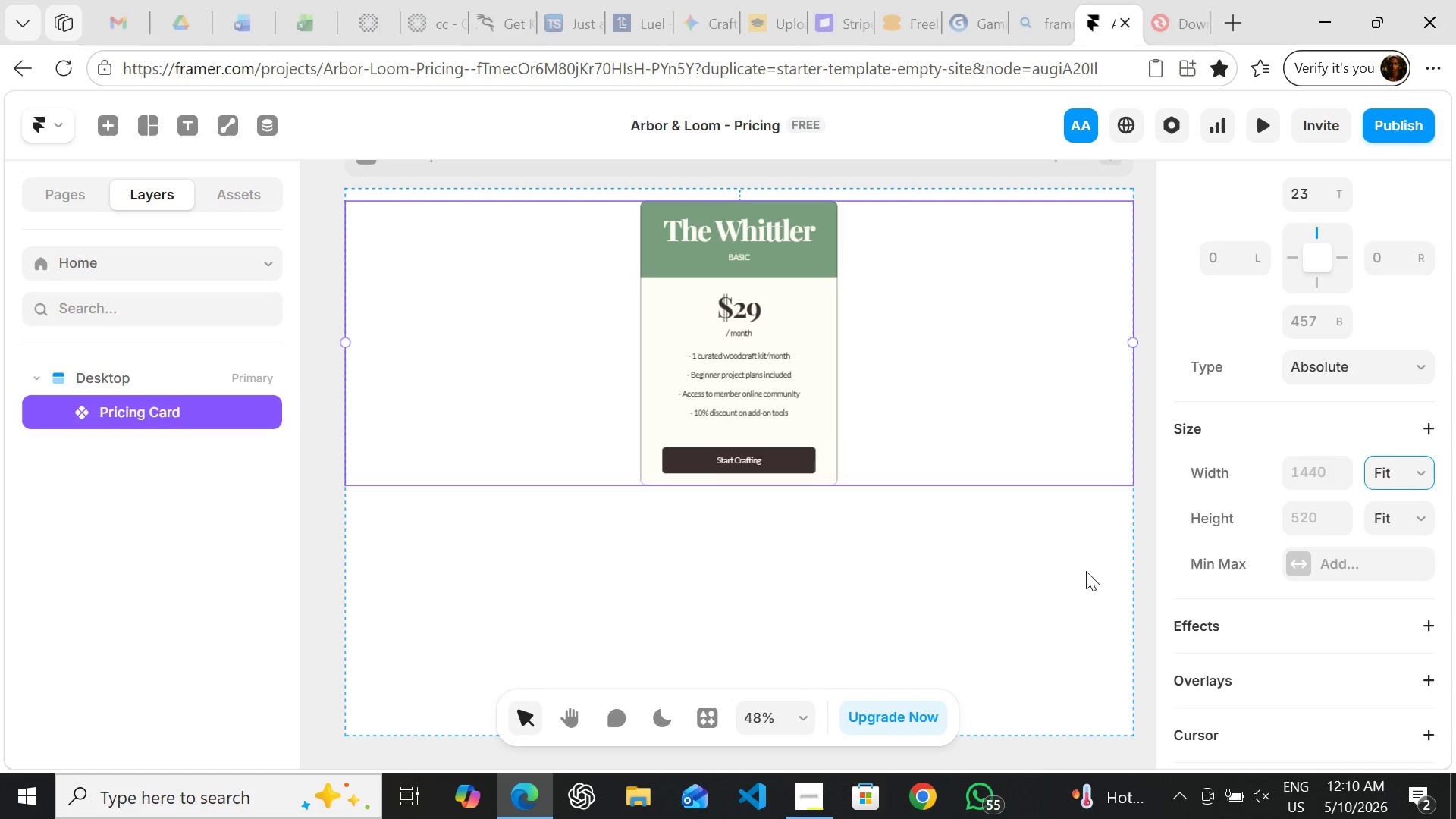 
left_click([1030, 568])
 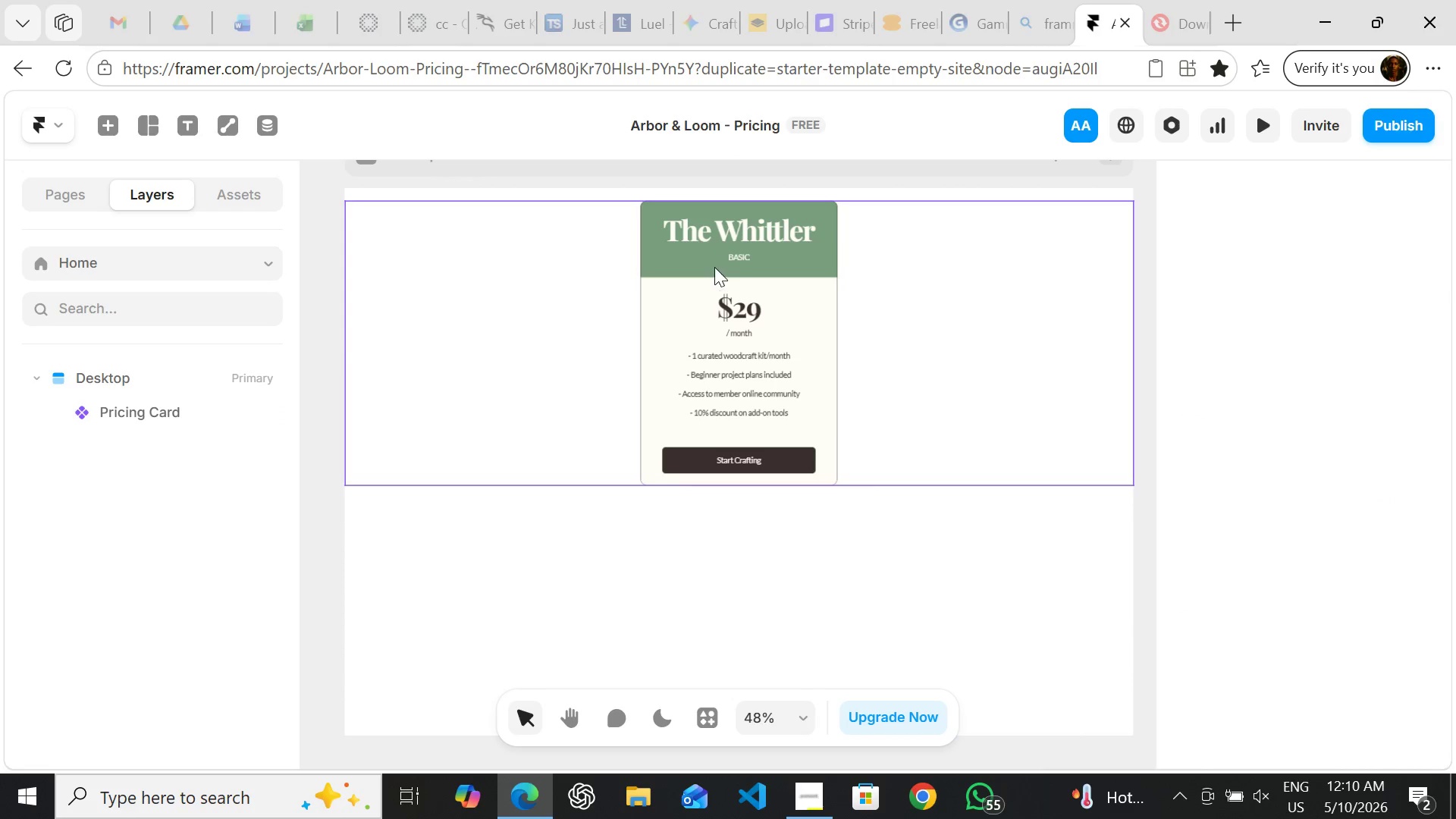 
left_click([704, 256])
 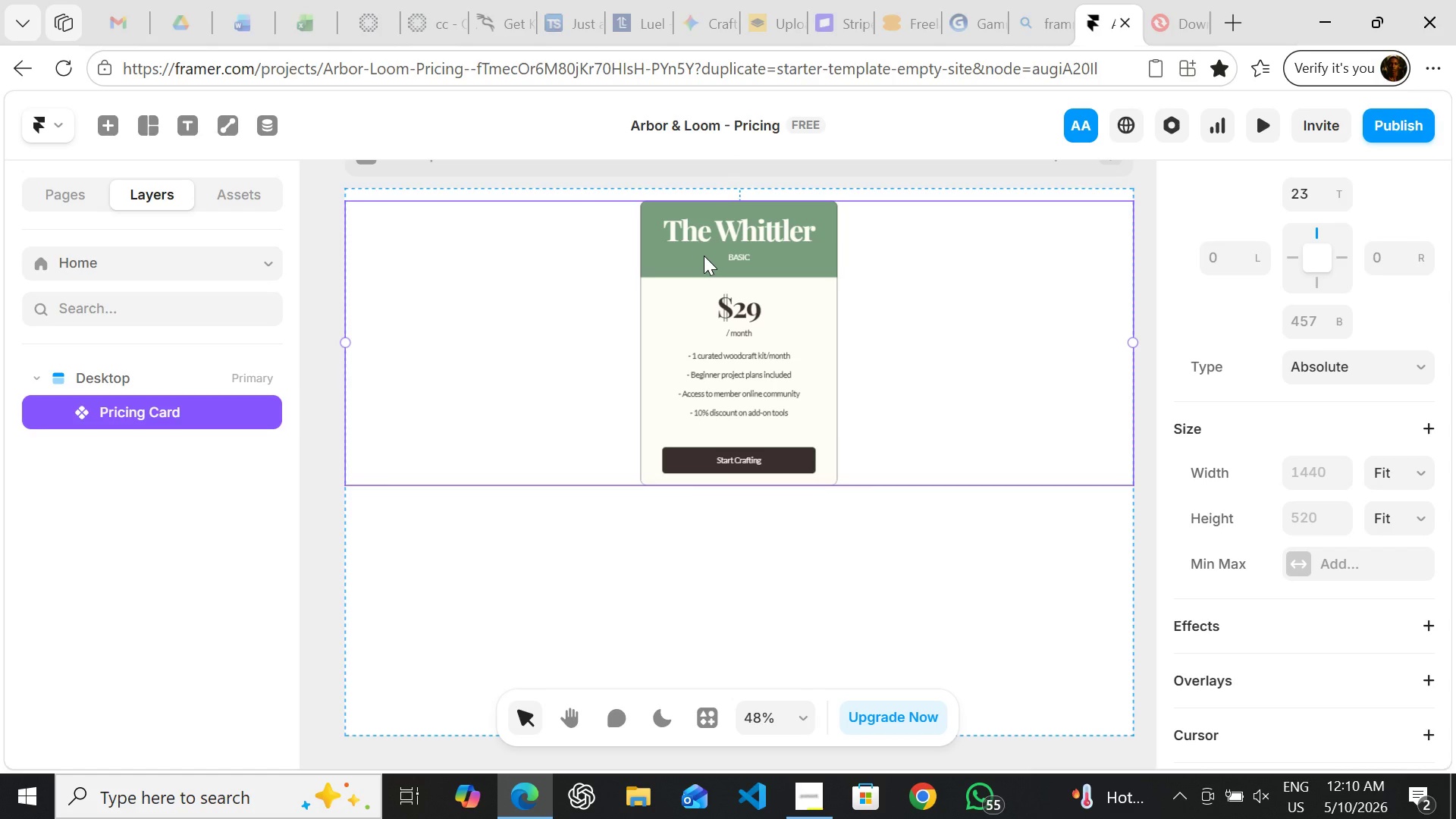 
left_click([704, 256])
 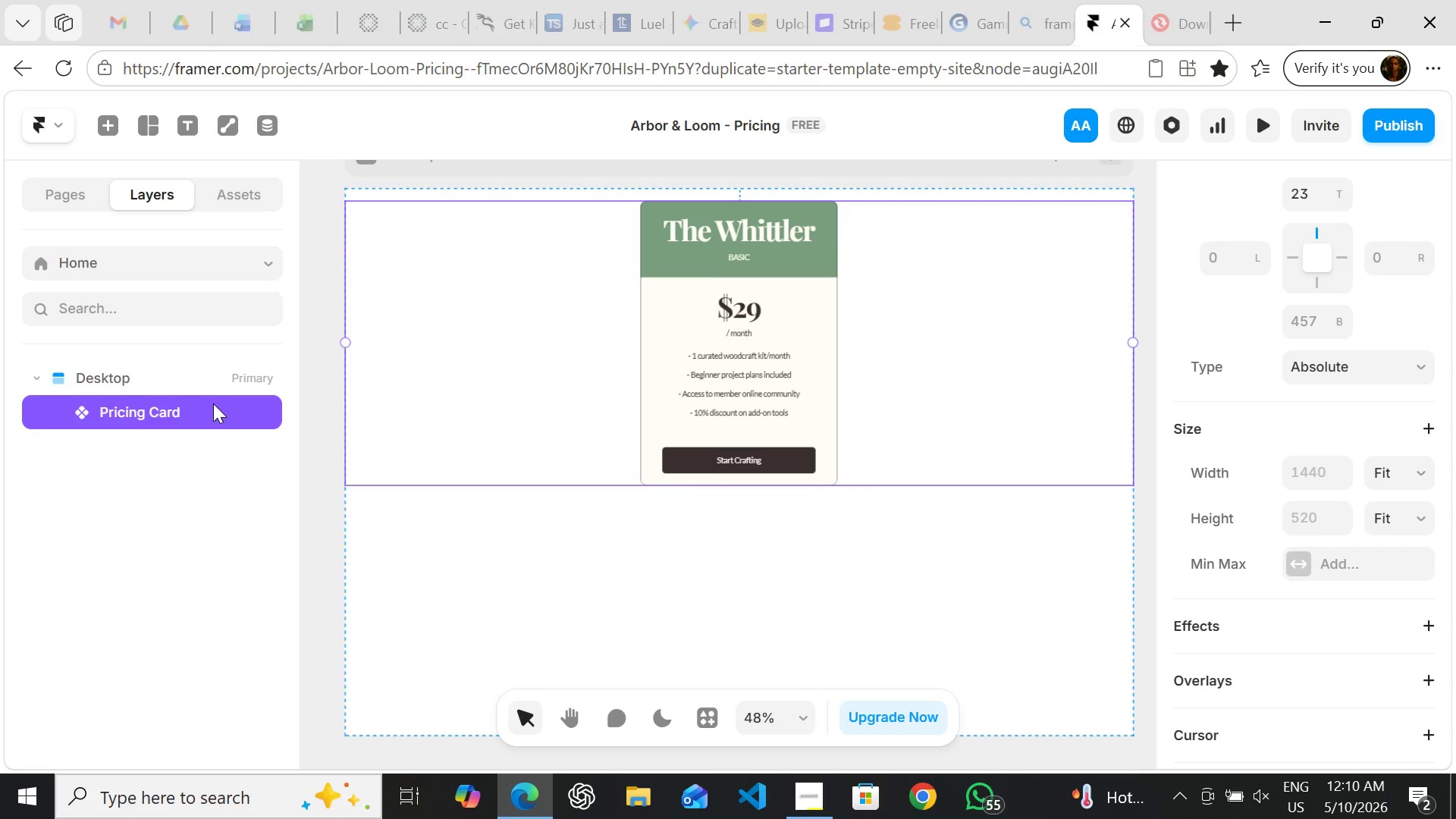 
left_click([211, 411])
 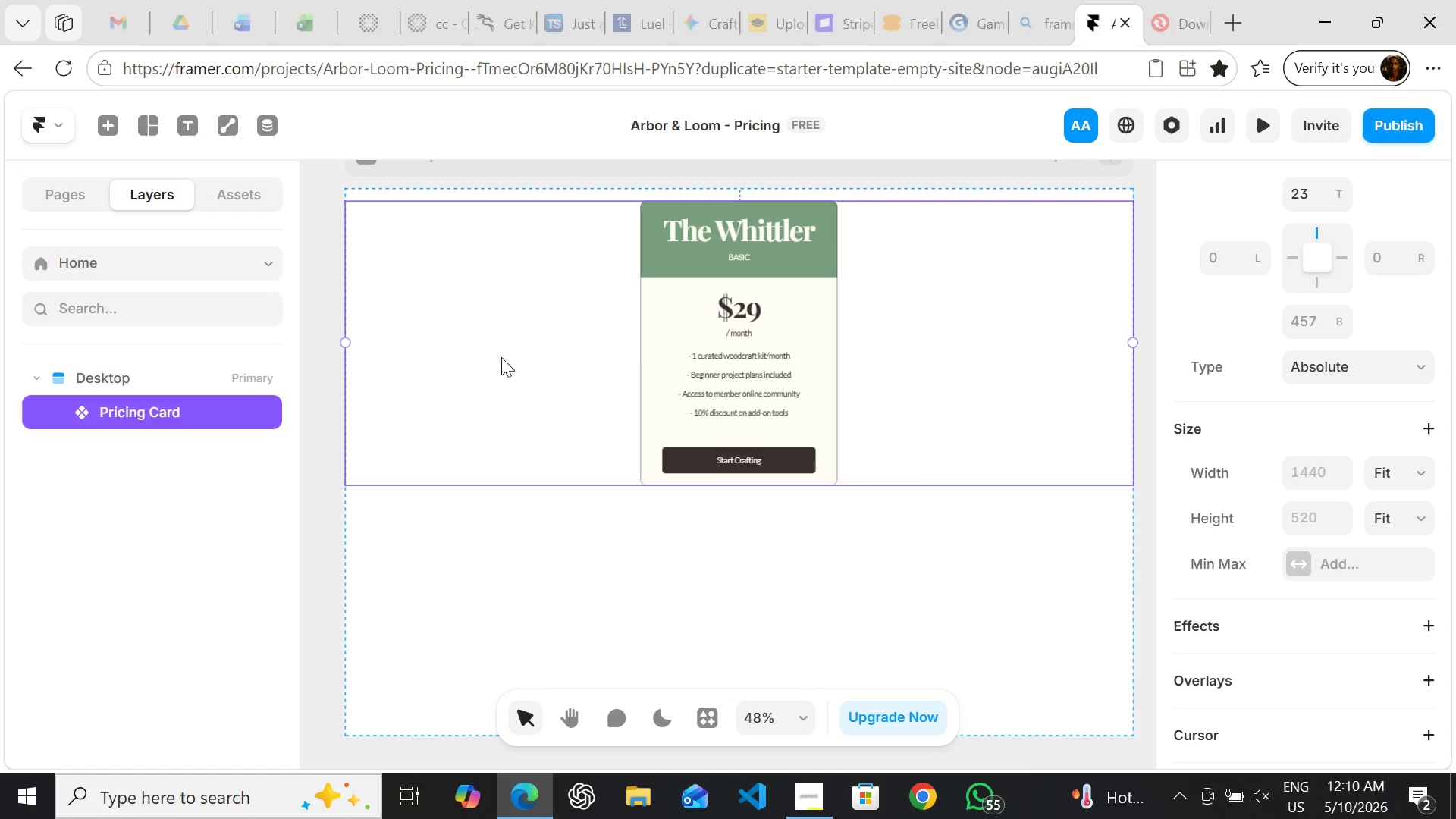 
double_click([654, 343])
 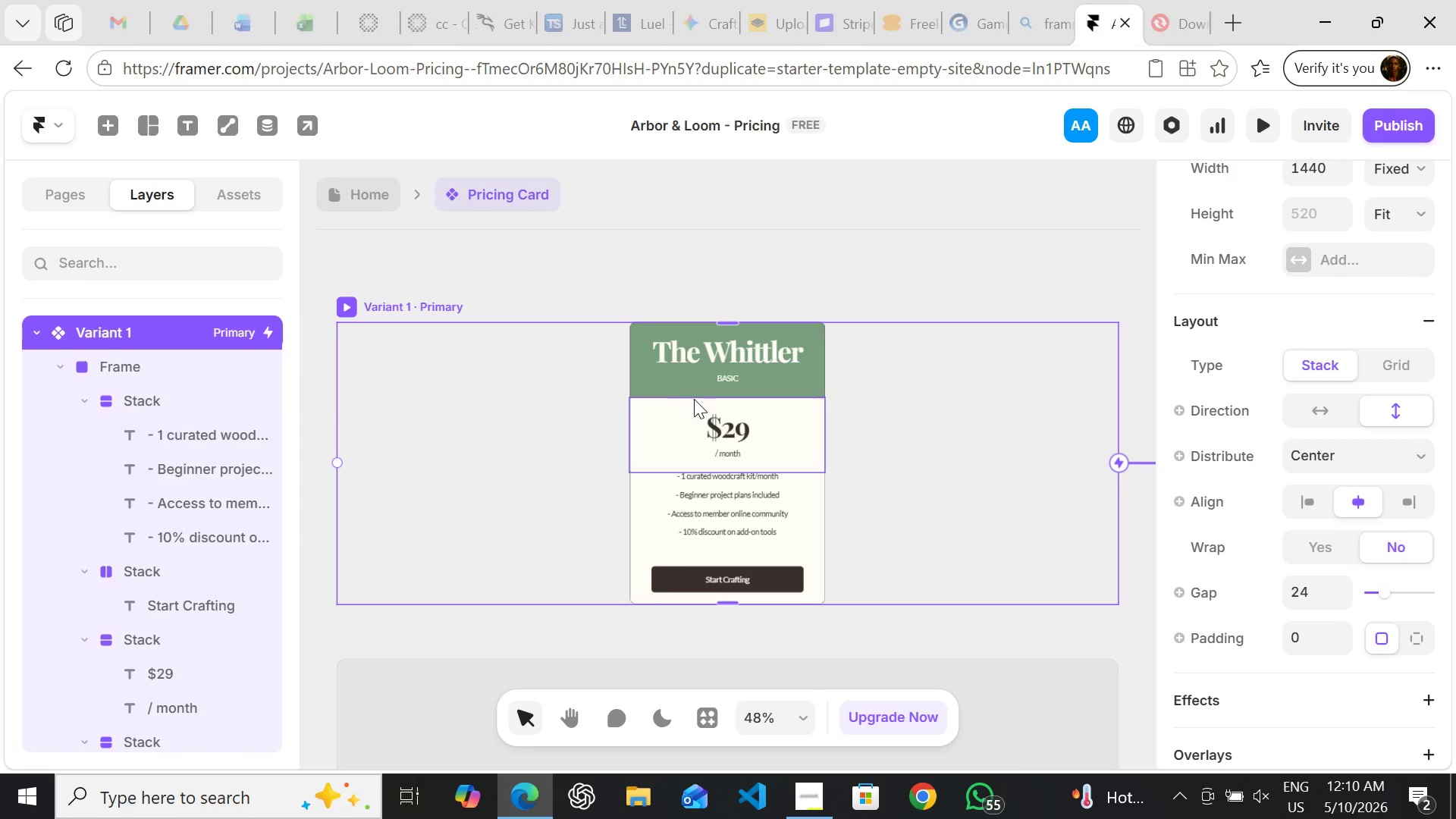 
left_click([694, 399])
 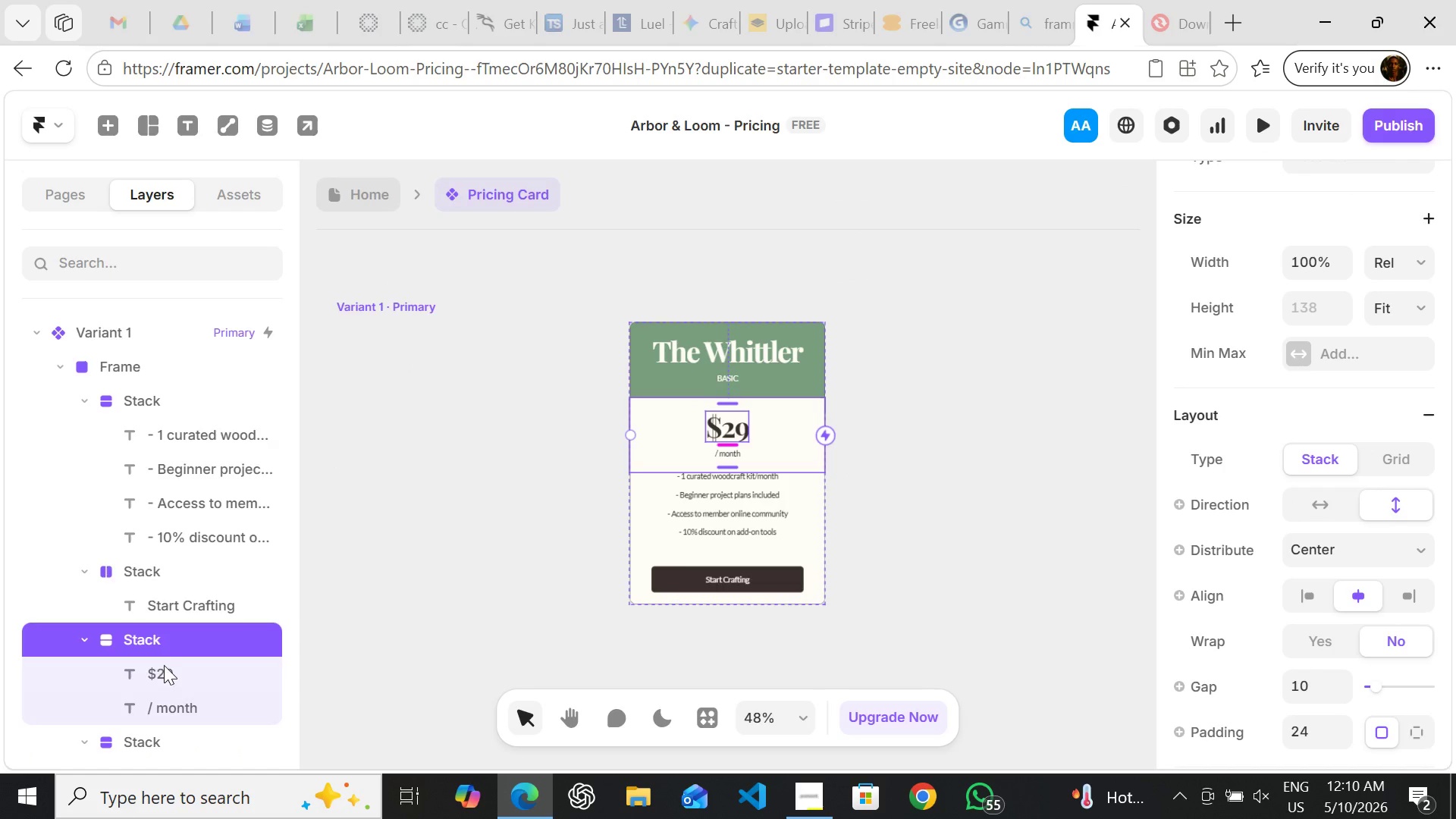 
left_click([162, 641])
 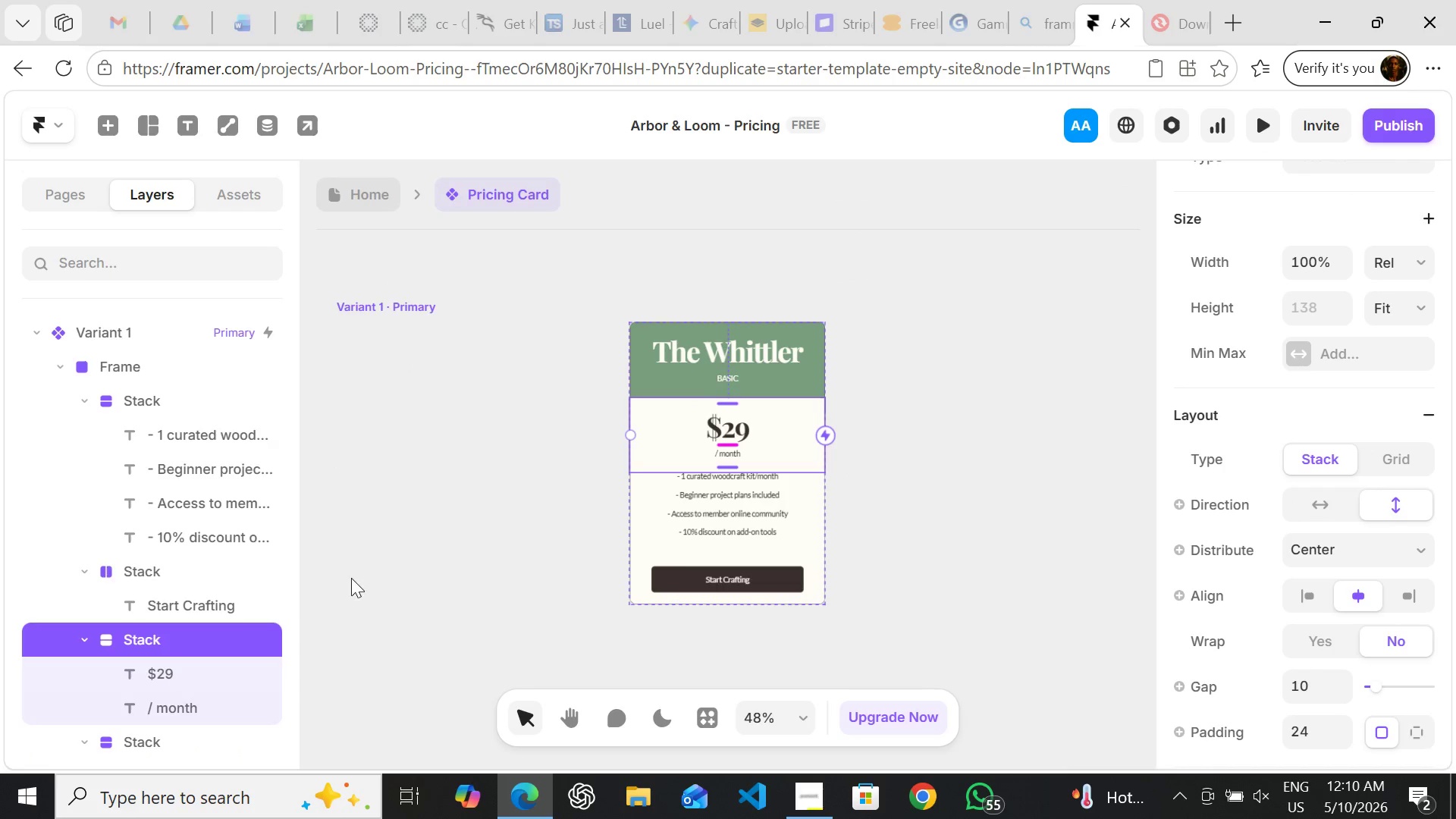 
left_click([351, 578])
 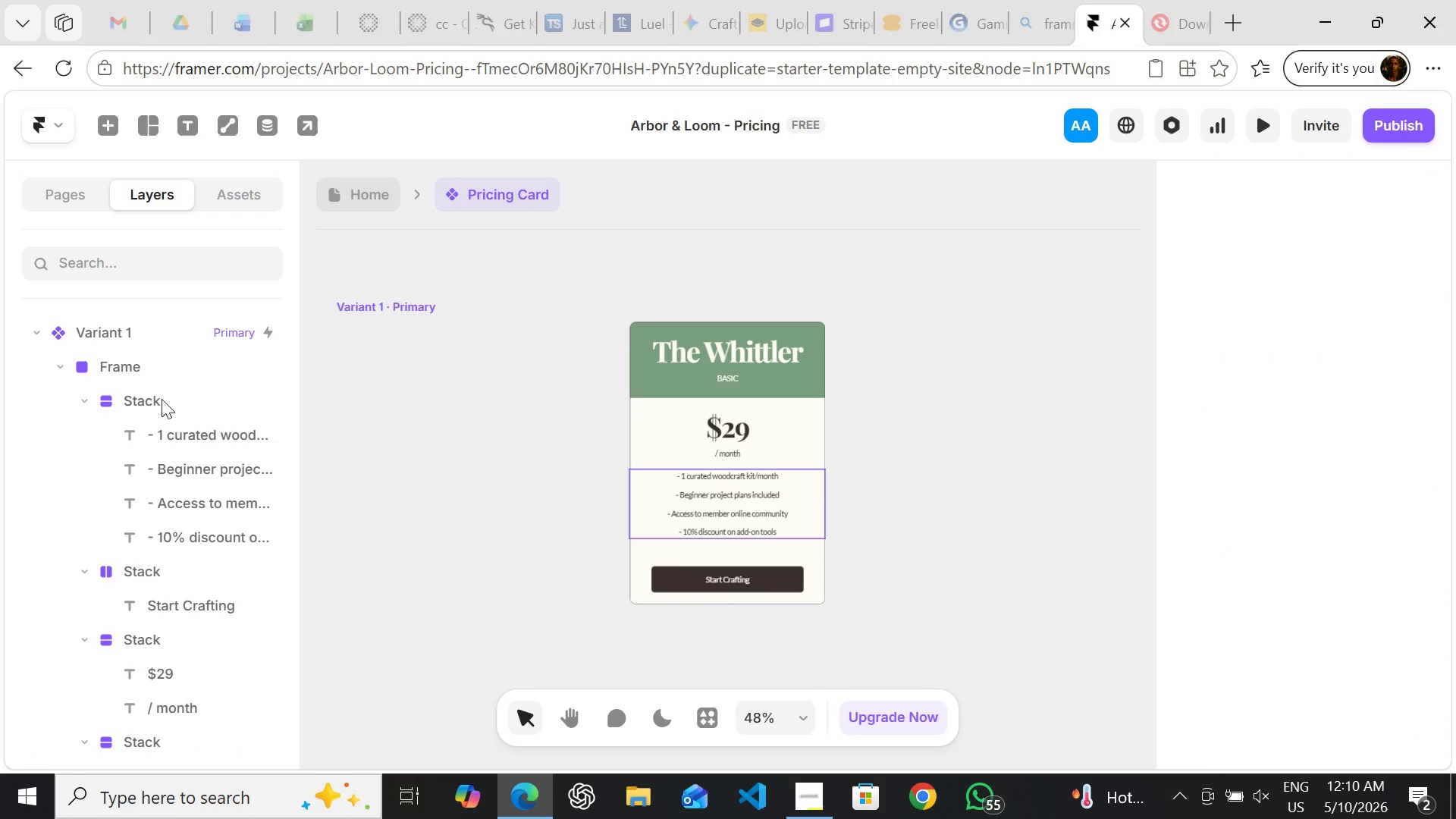 
left_click([159, 396])
 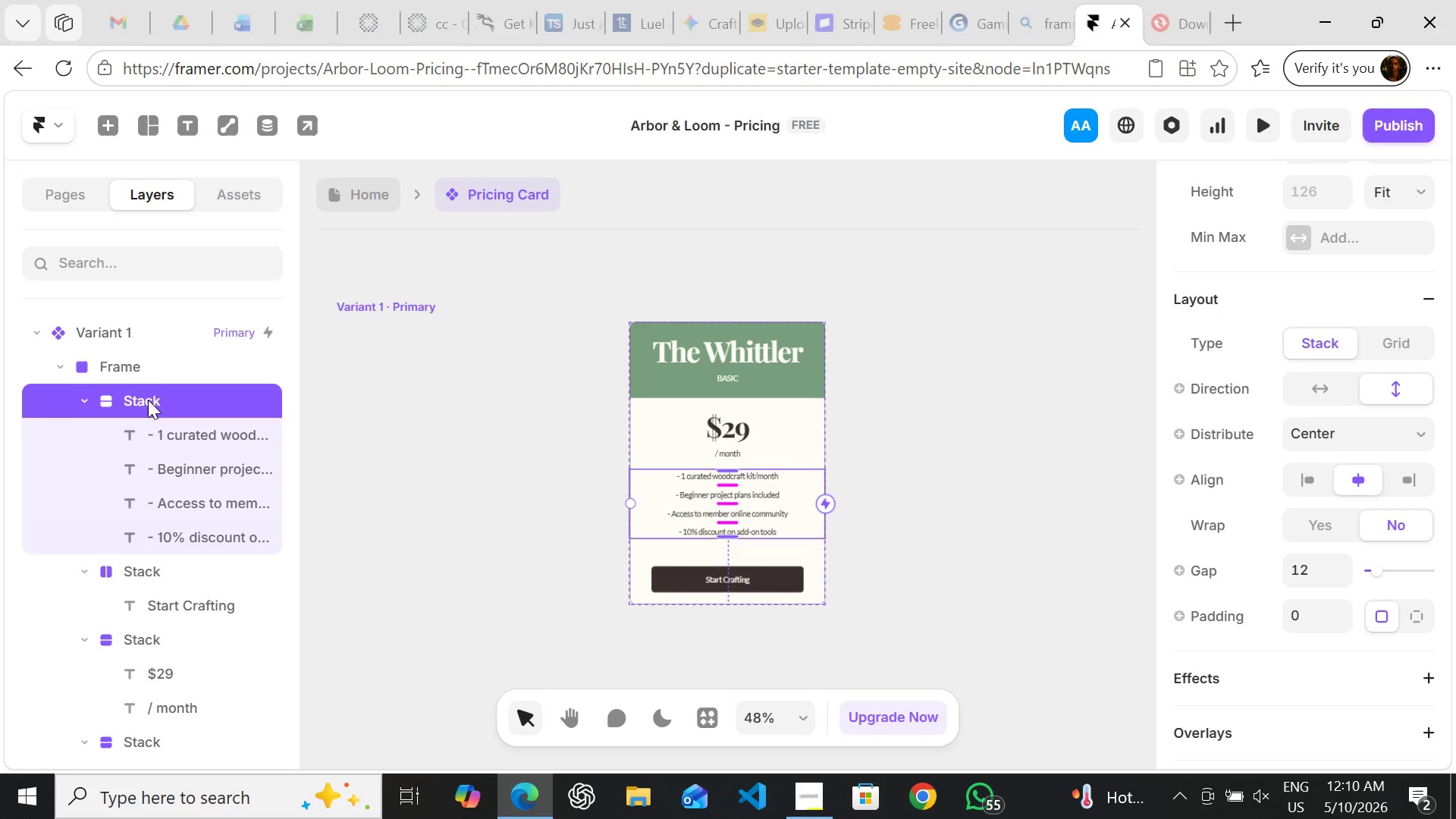 
left_click([112, 369])
 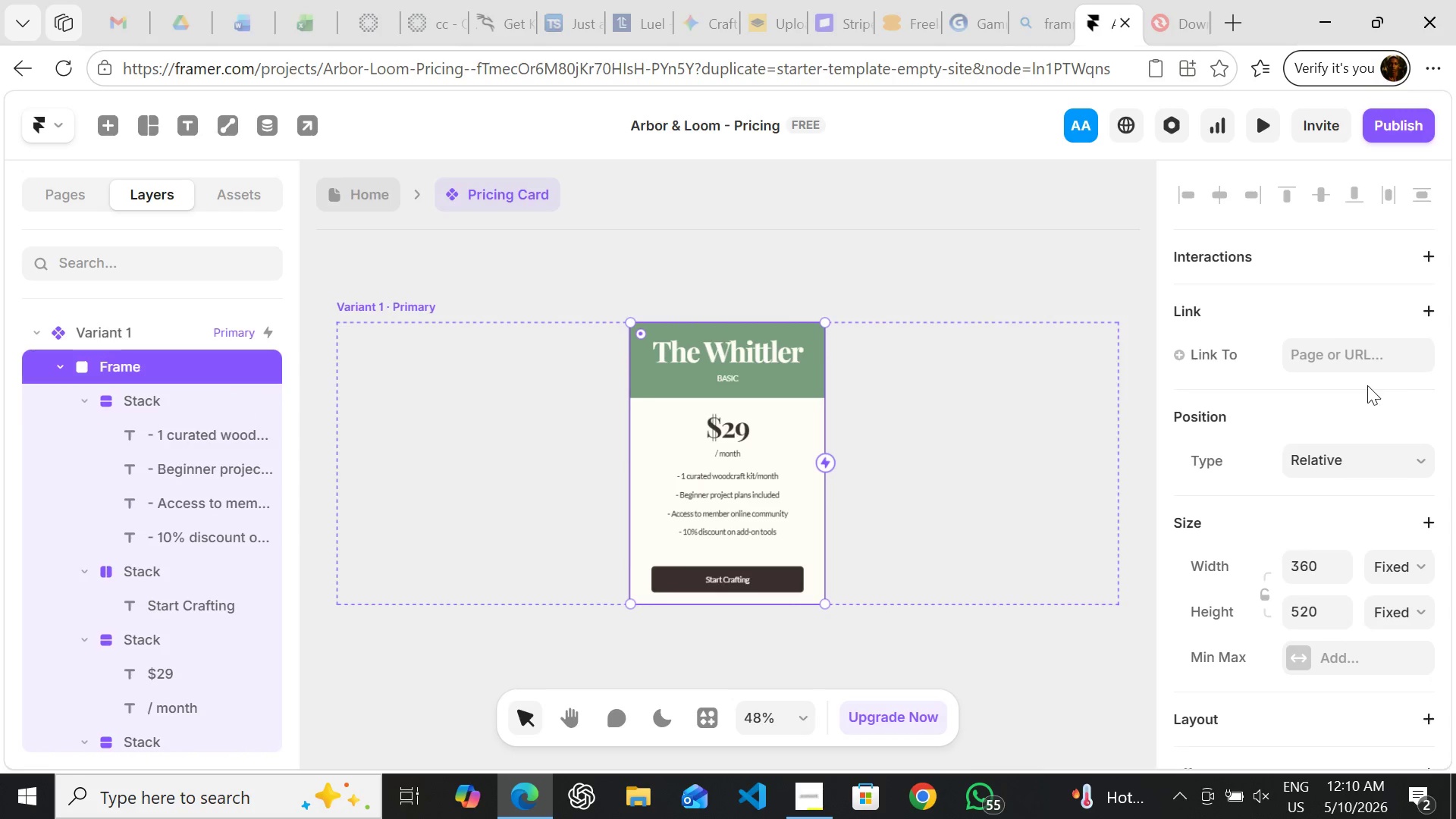 
wait(5.27)
 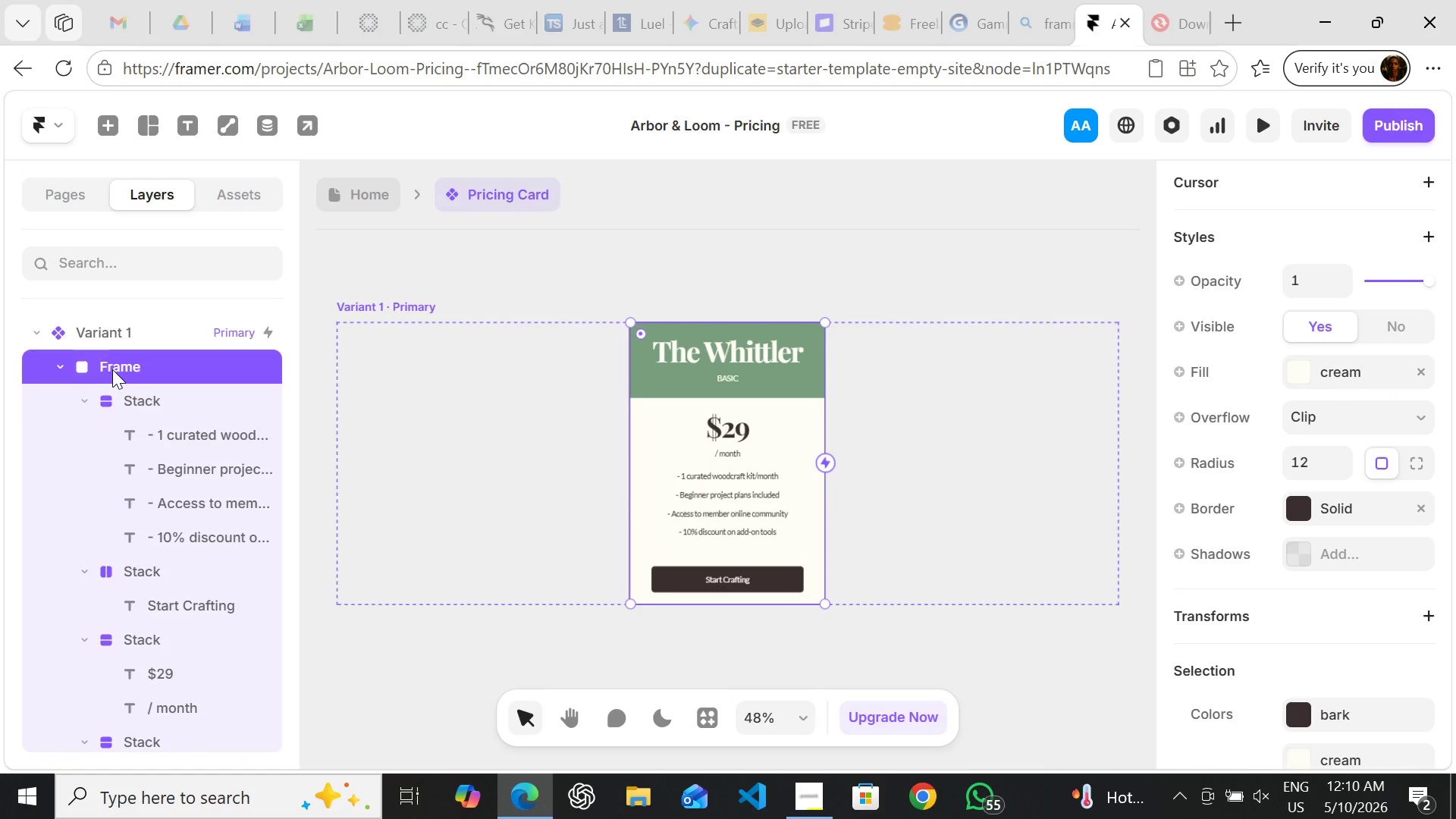 
left_click([1400, 555])
 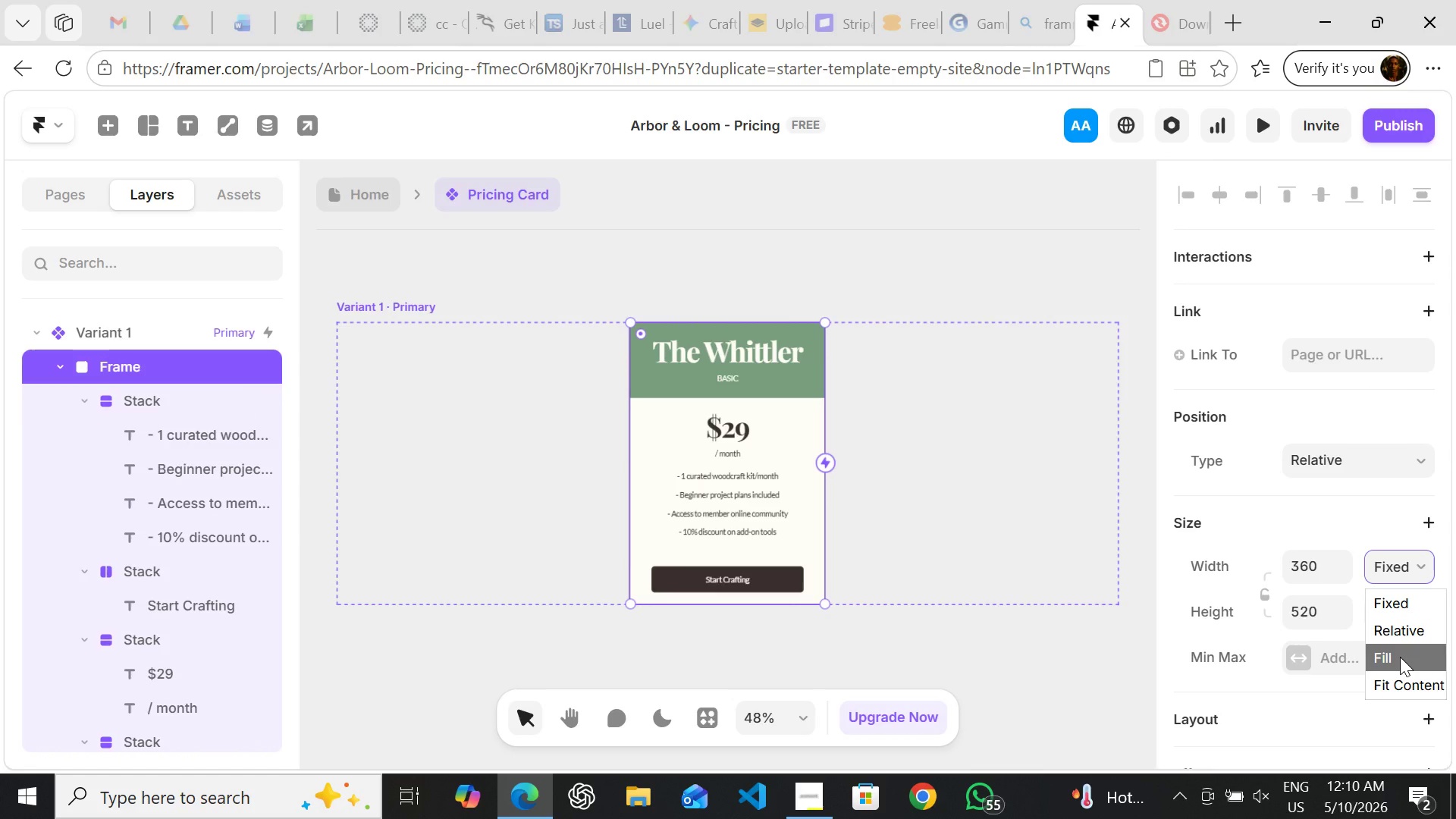 
left_click([1400, 657])
 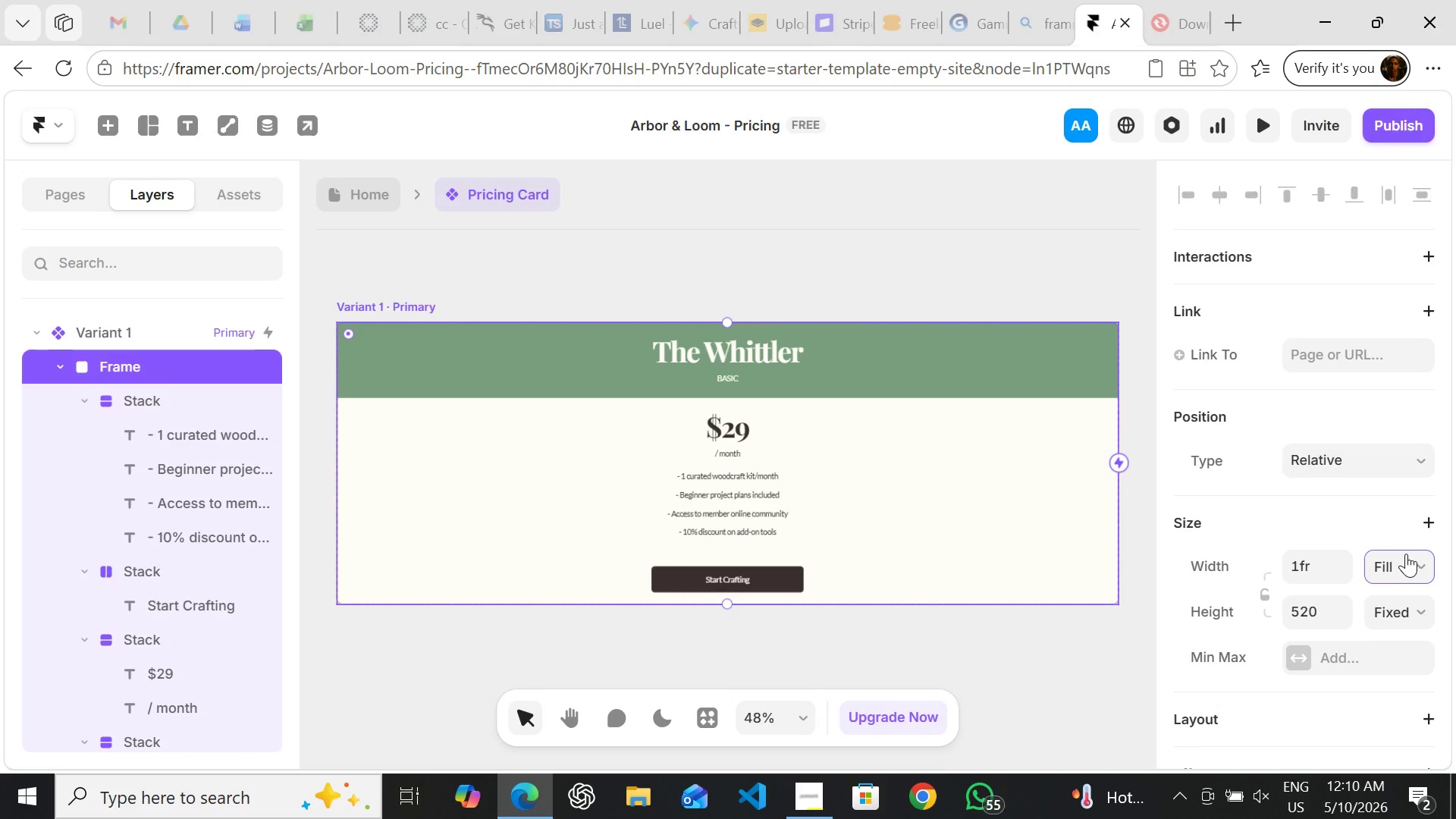 
left_click([1400, 560])
 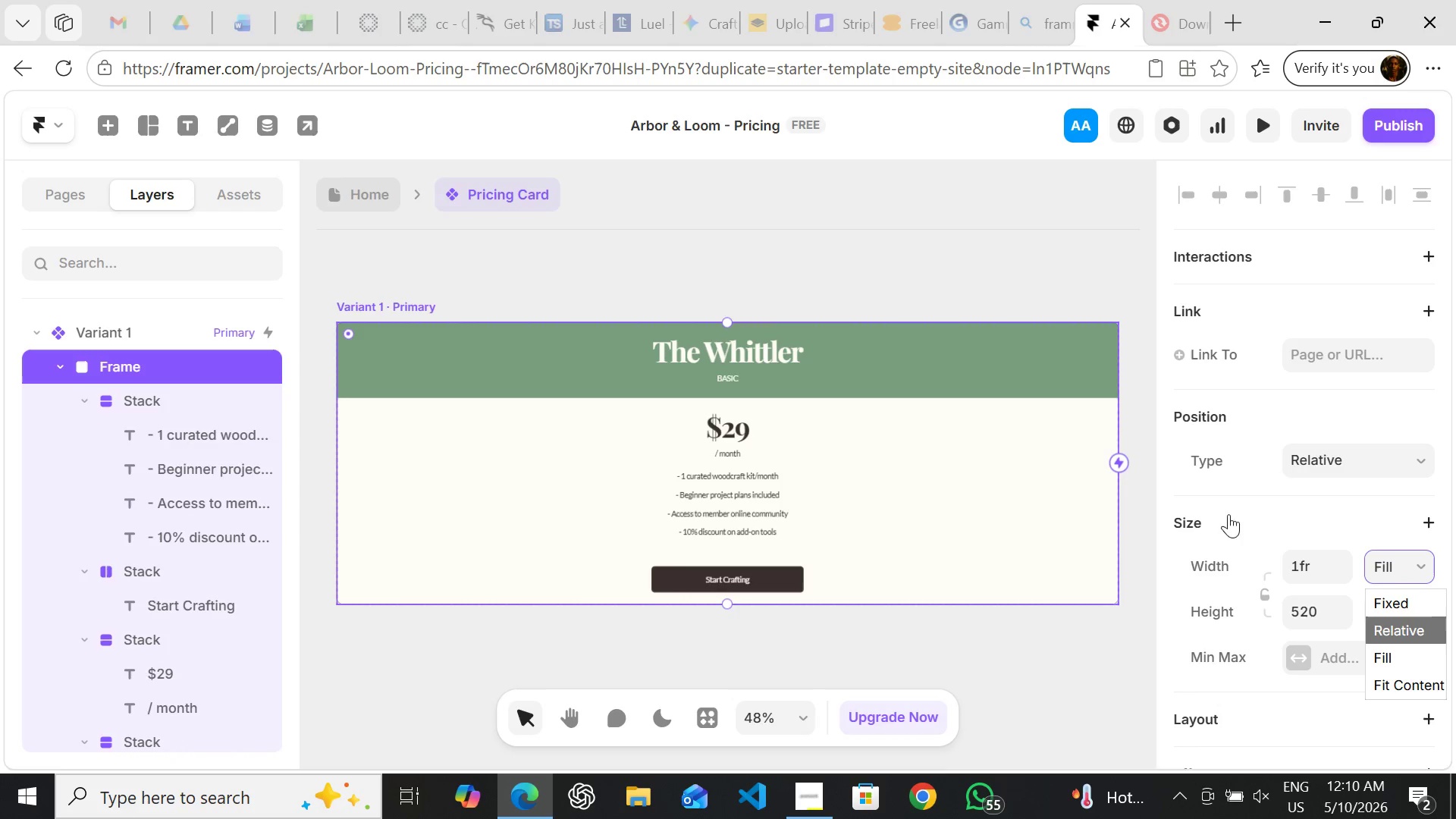 
left_click([1163, 556])
 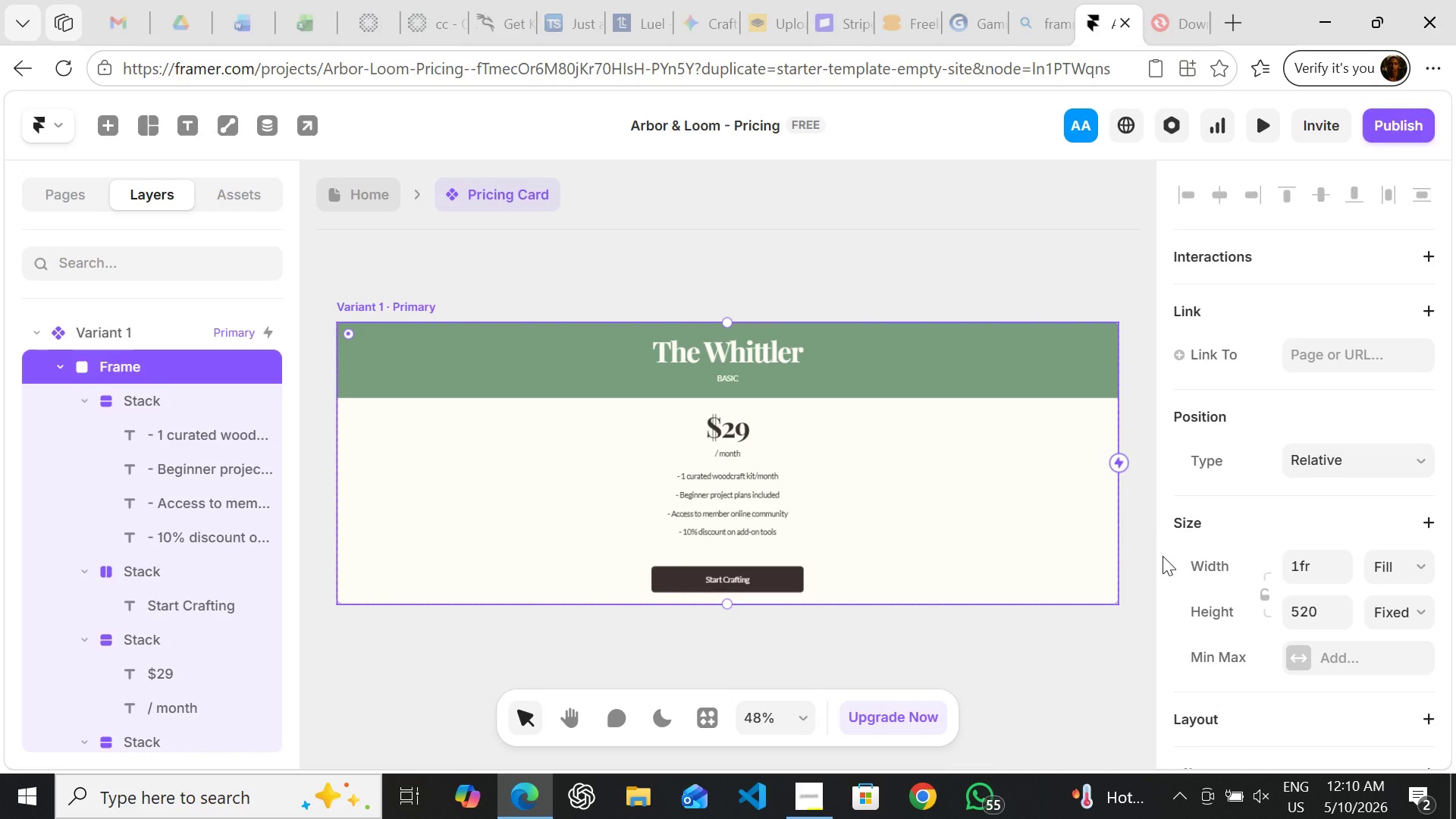 
key(Control+Z)
 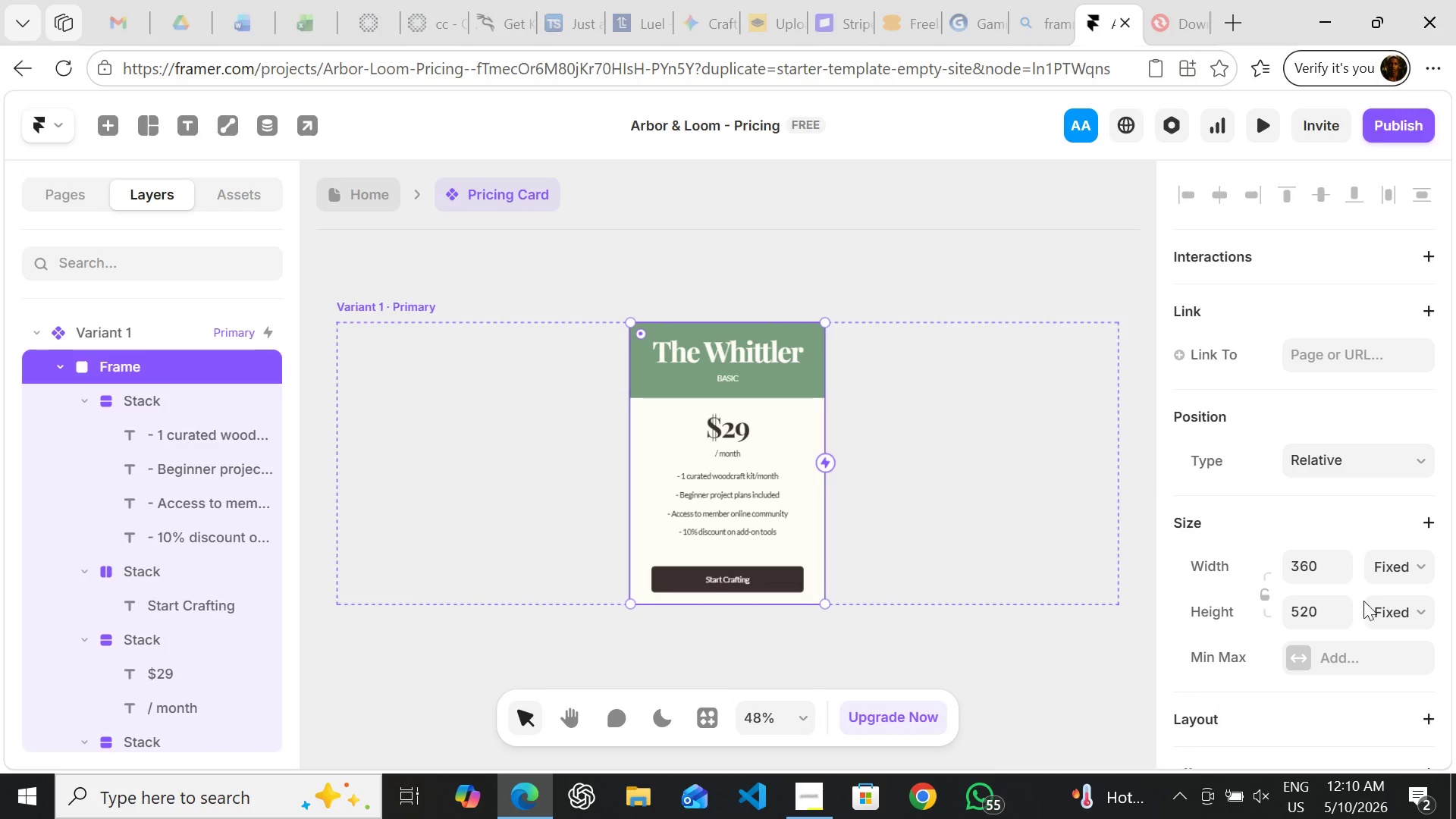 
left_click([1392, 613])
 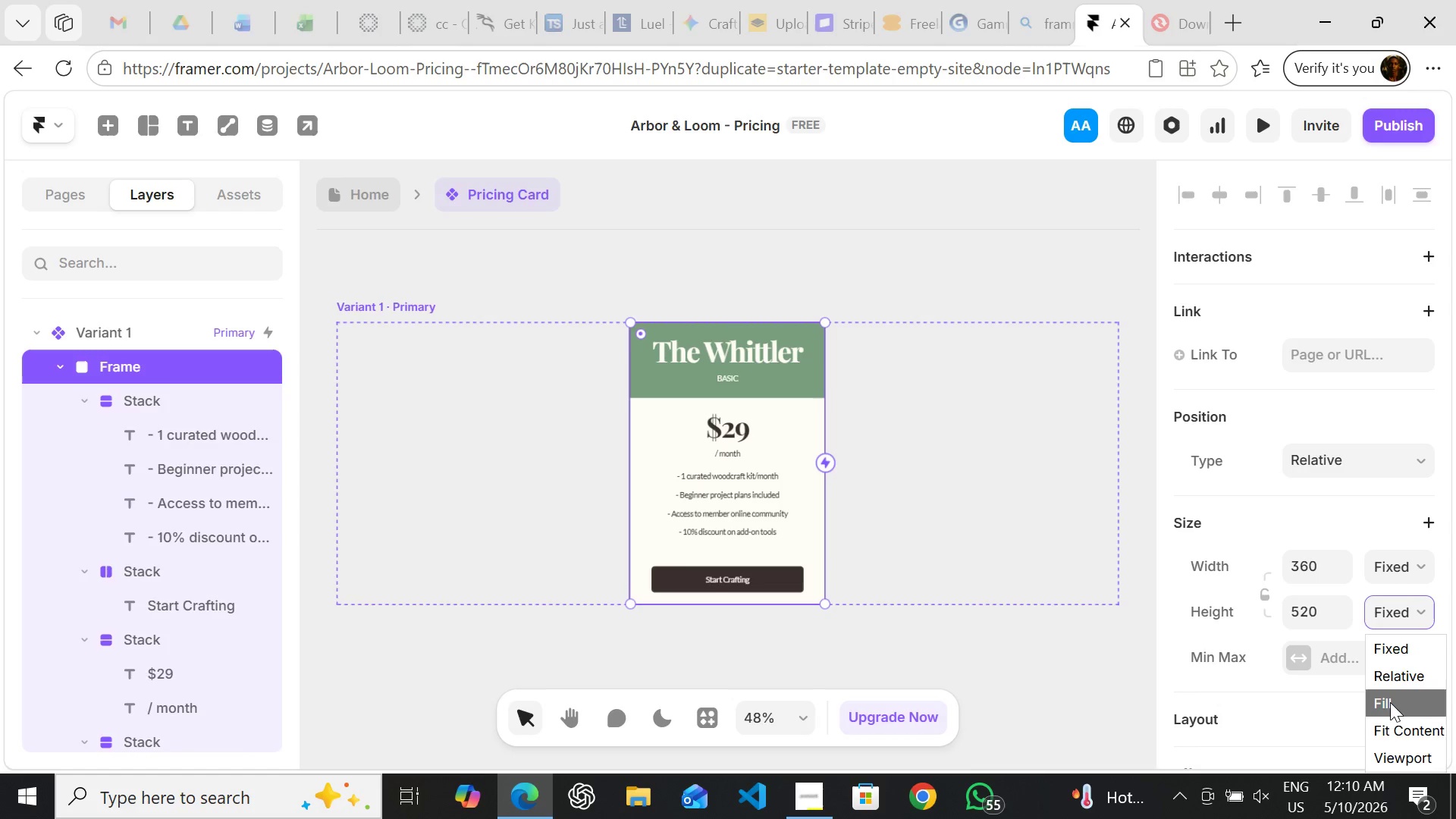 
left_click([1390, 722])
 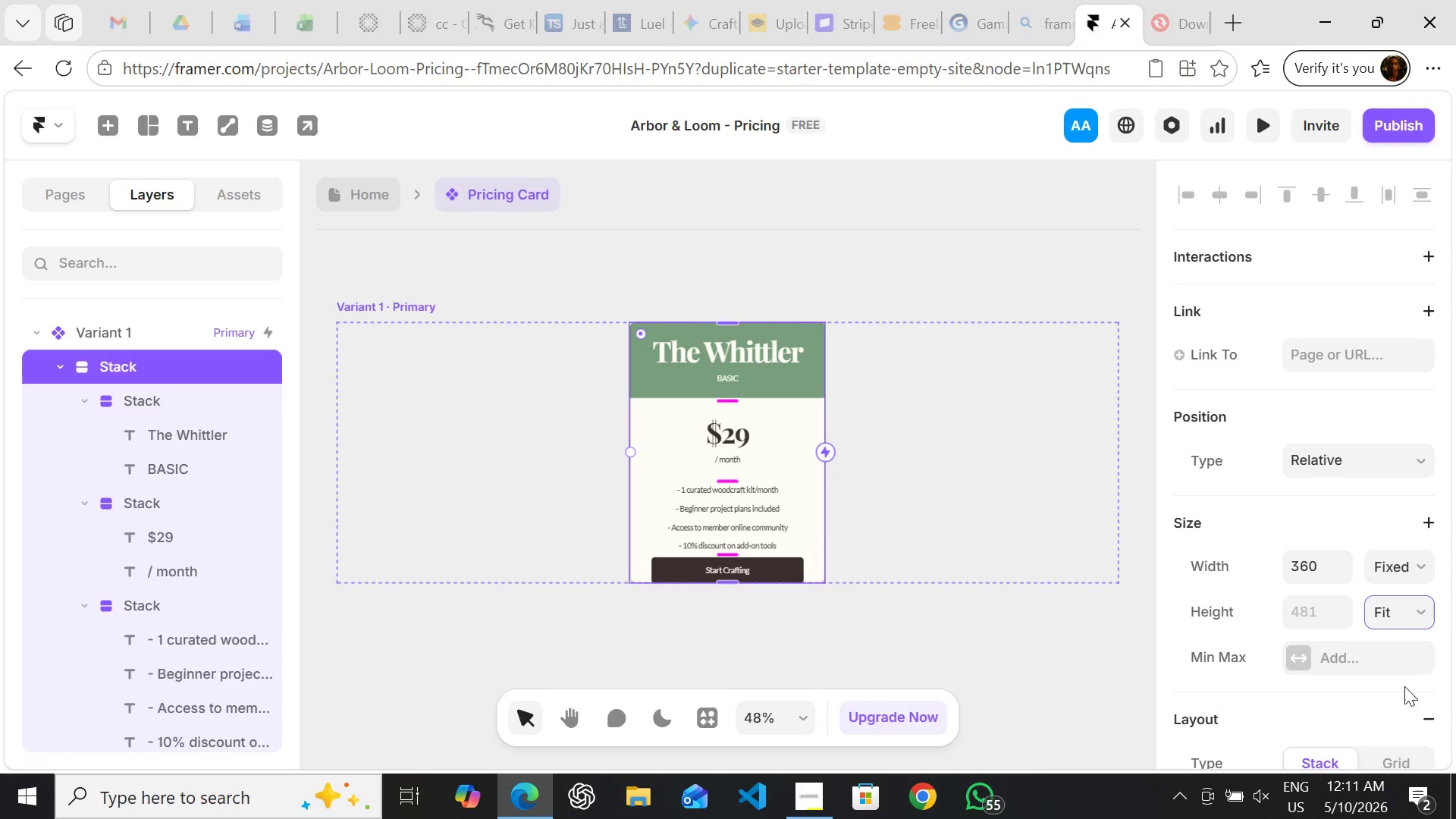 
left_click([1404, 567])
 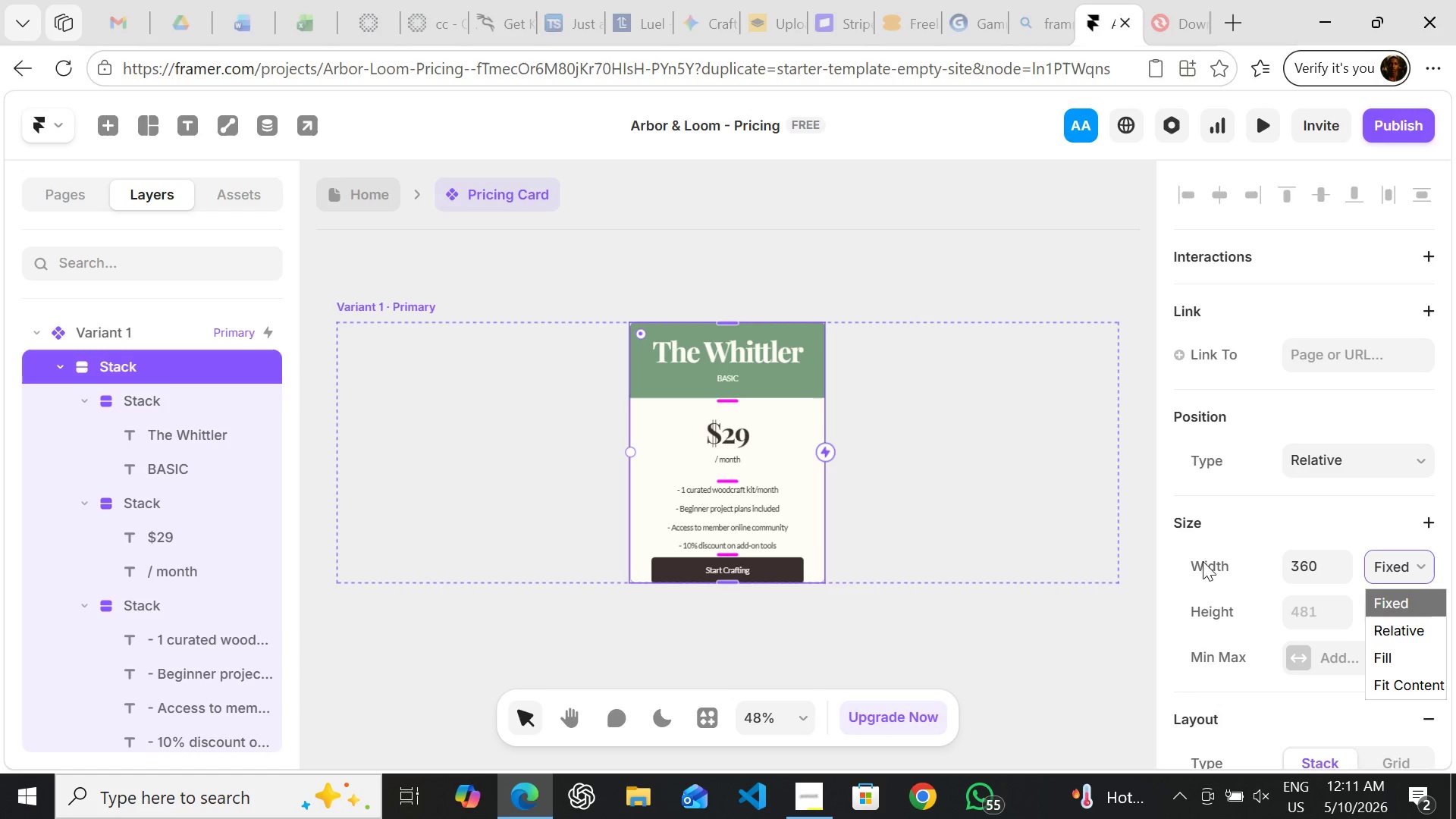 
wait(6.67)
 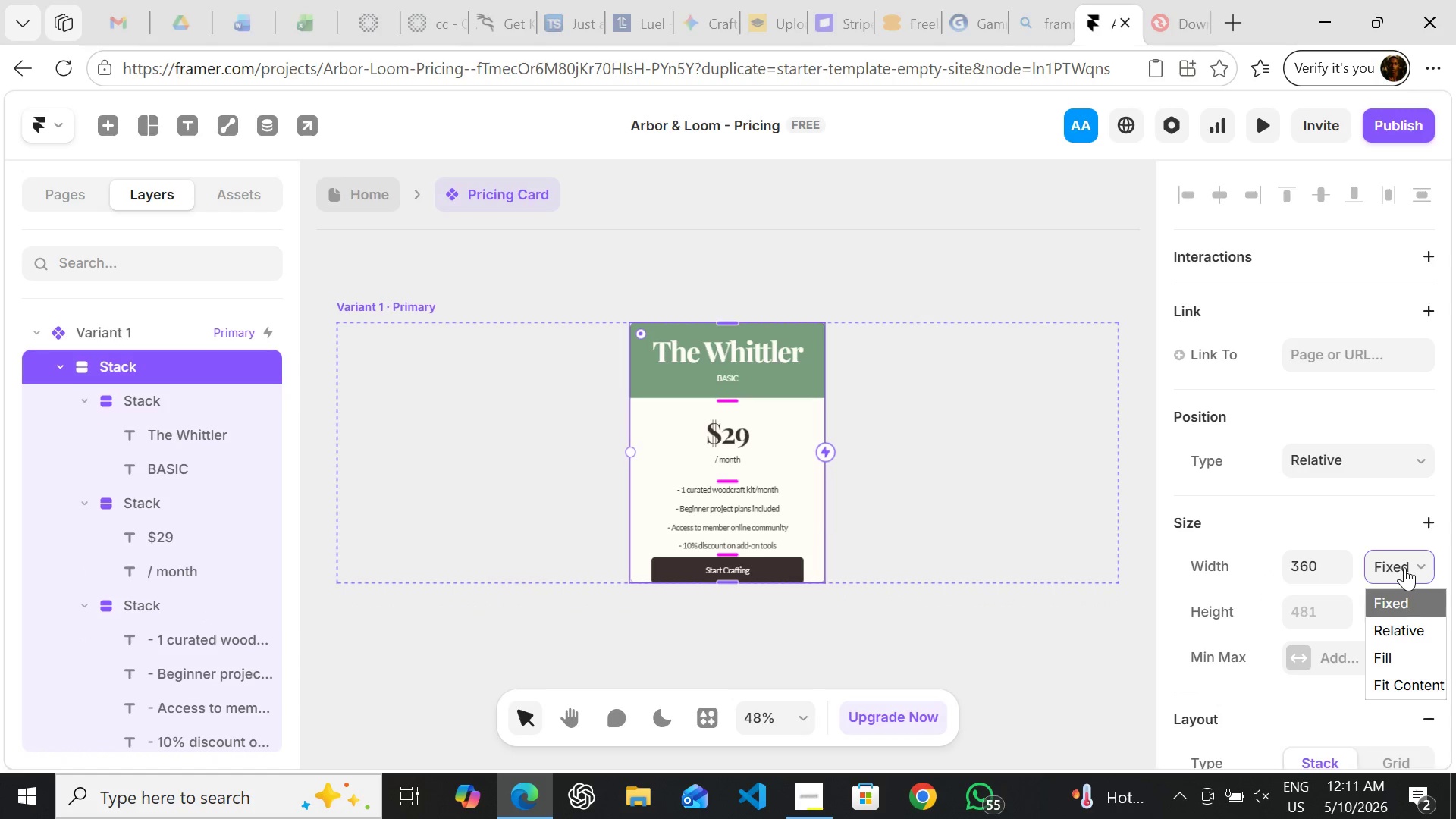 
left_click([1163, 584])
 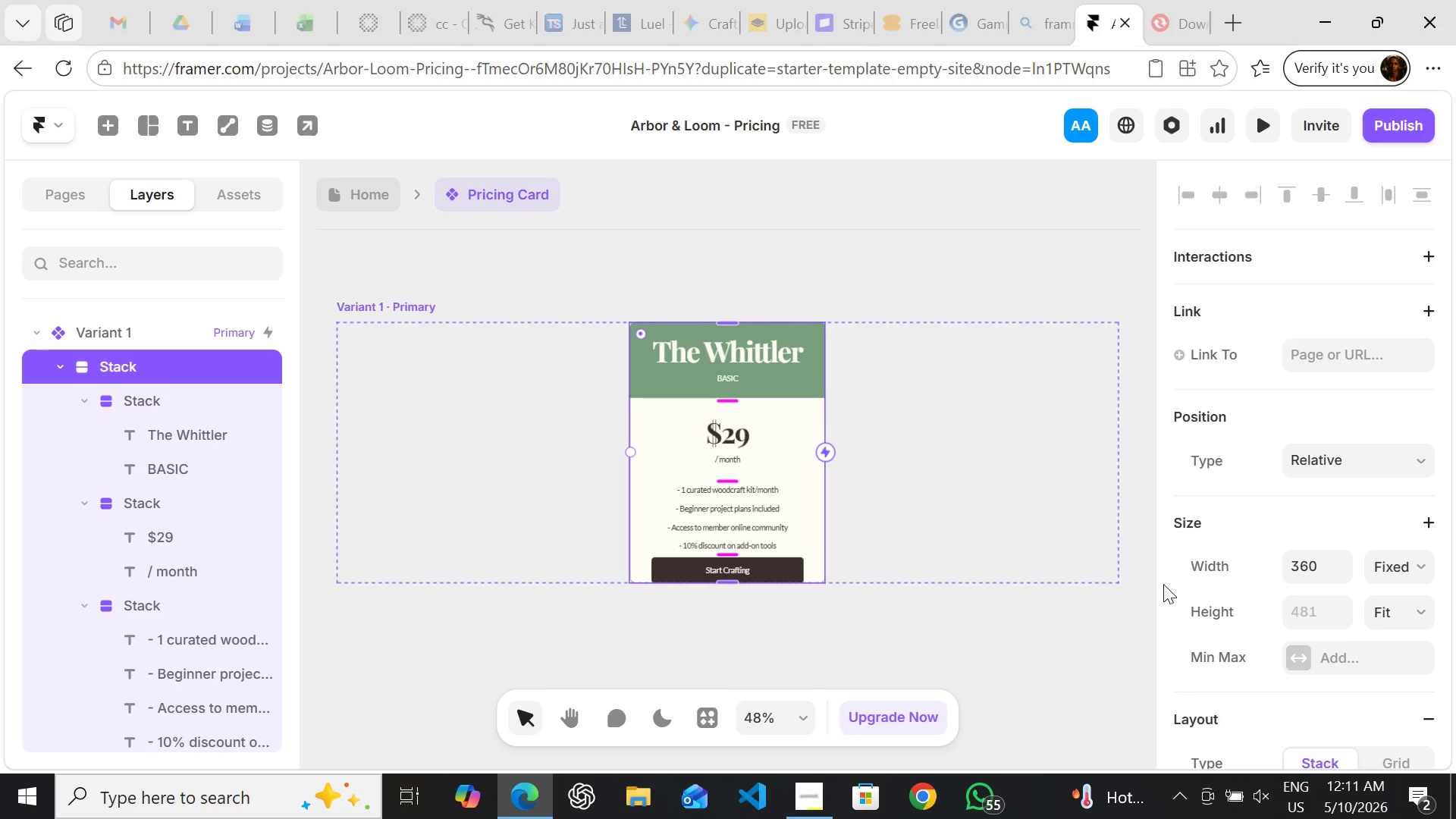 
hold_key(key=ControlLeft, duration=0.38)
 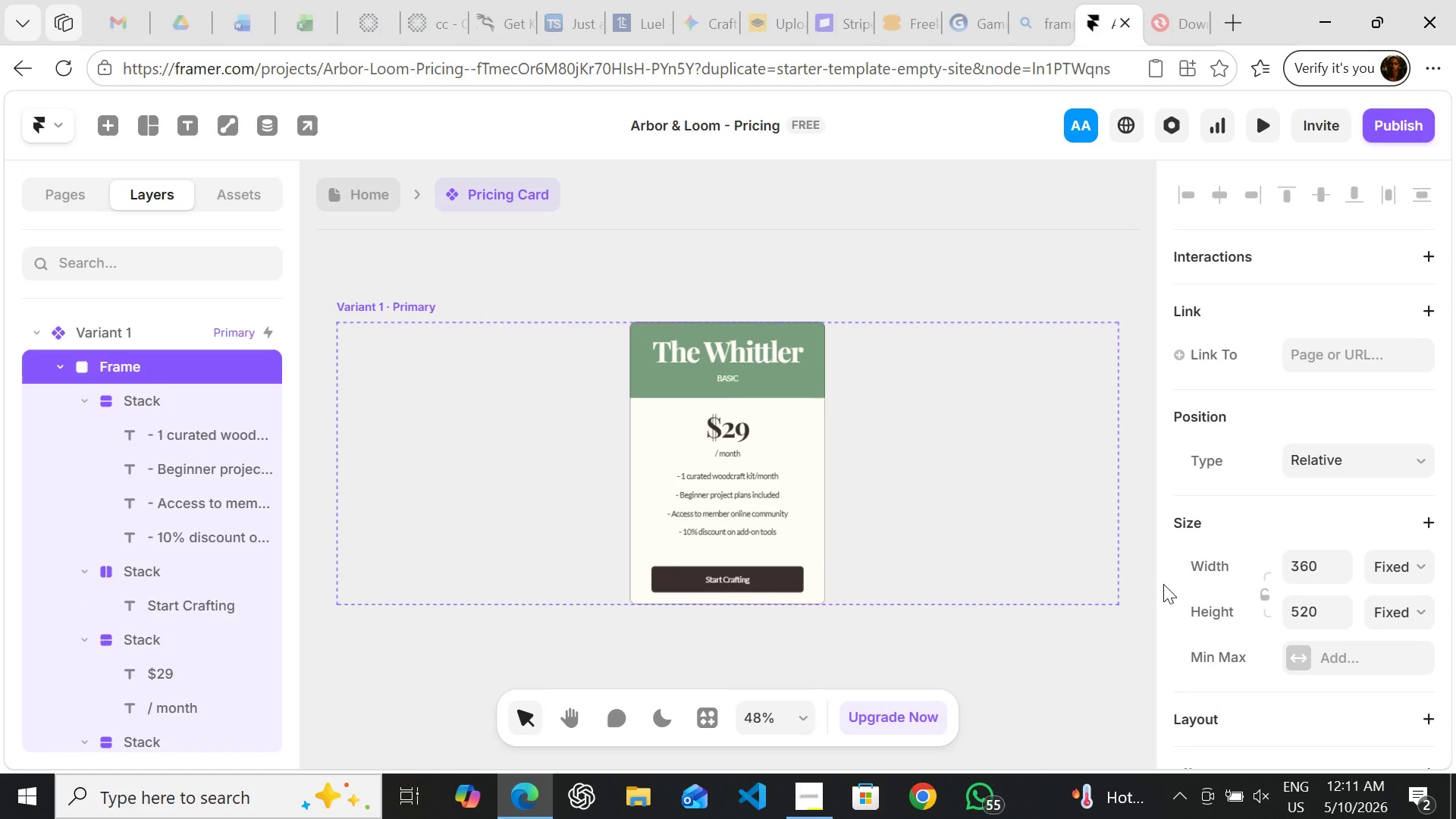 
hold_key(key=Z, duration=0.34)
 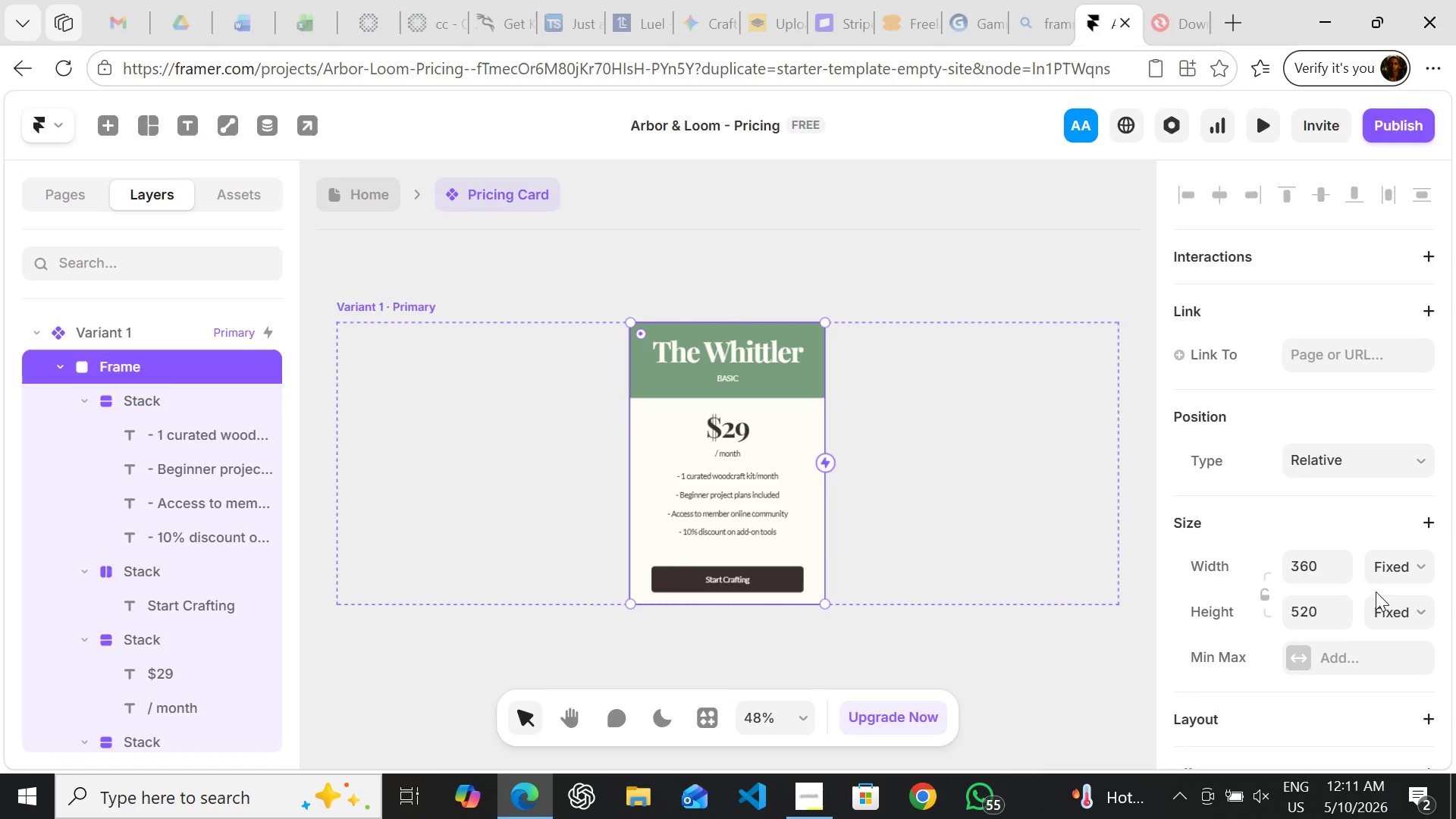 
left_click([1385, 605])
 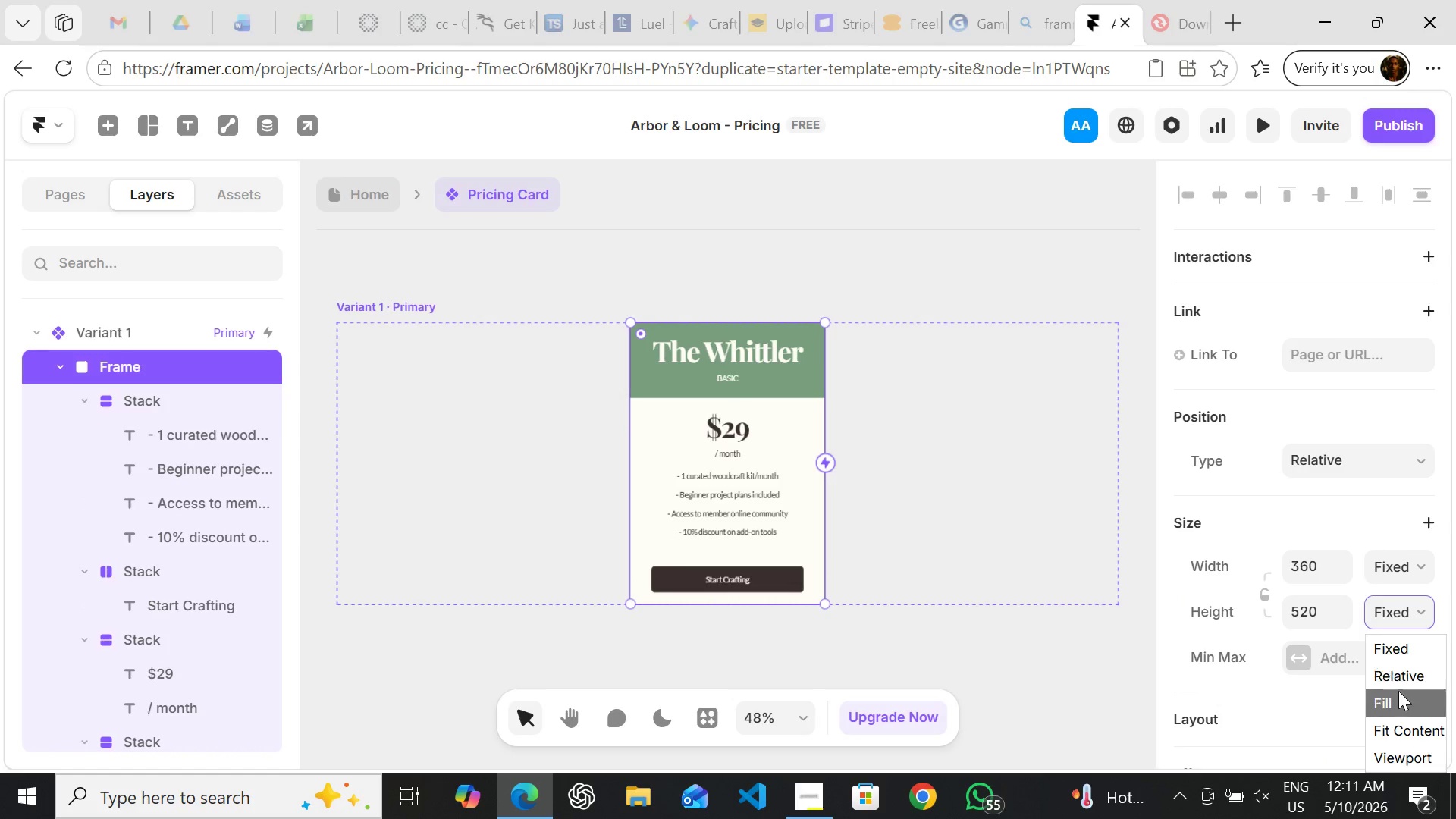 
left_click([1398, 693])
 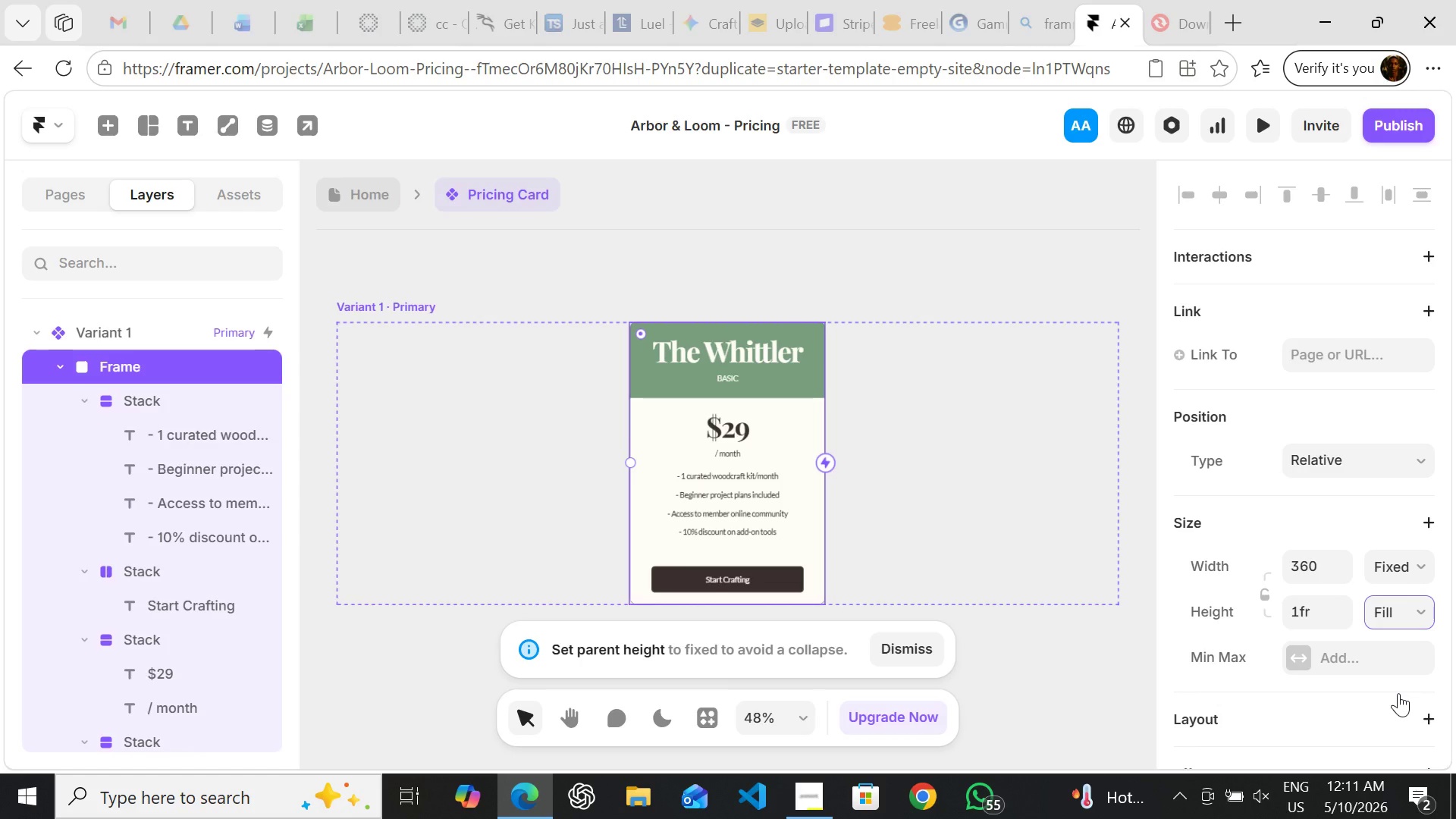 
wait(10.06)
 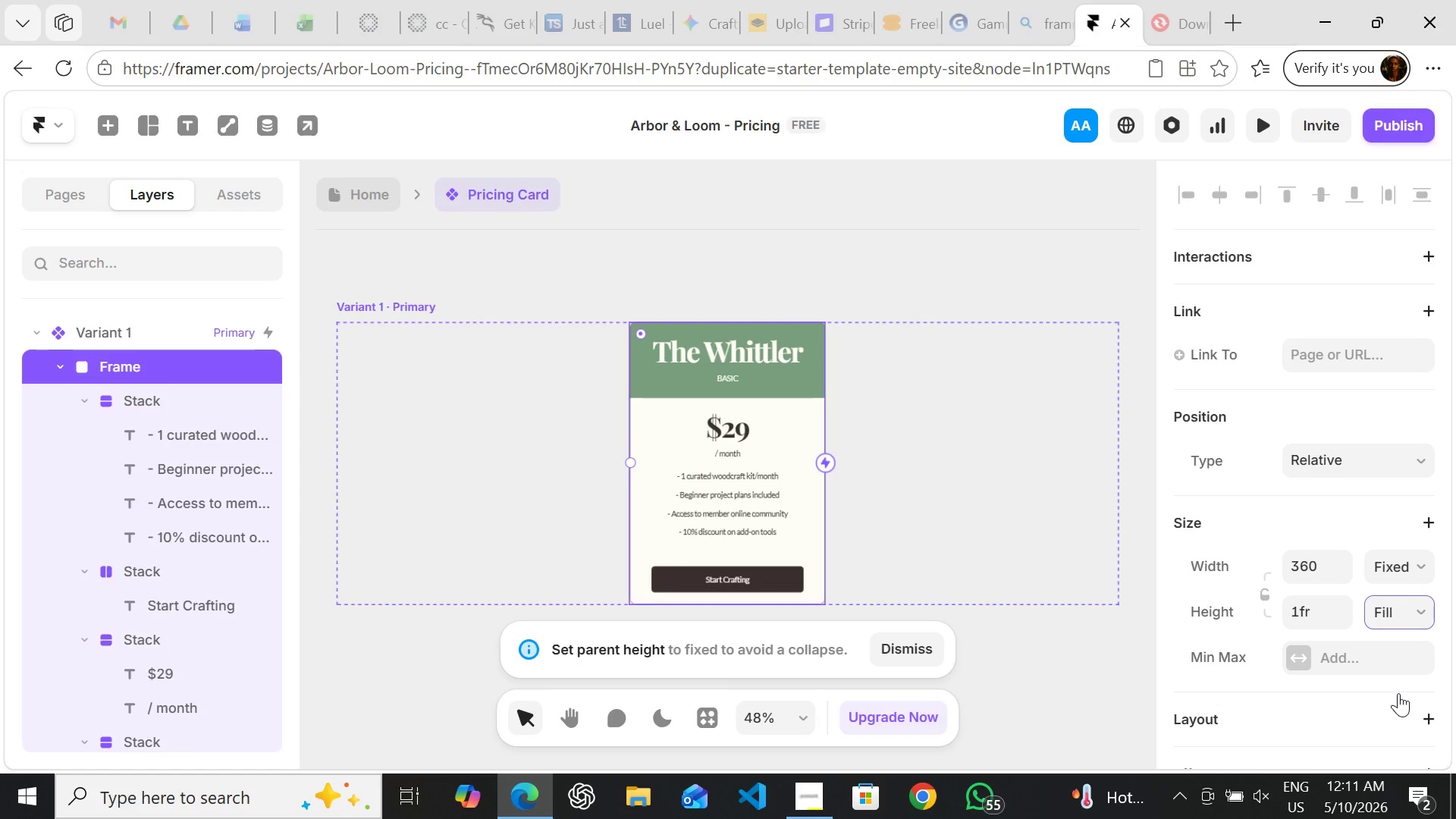 
left_click([1407, 611])
 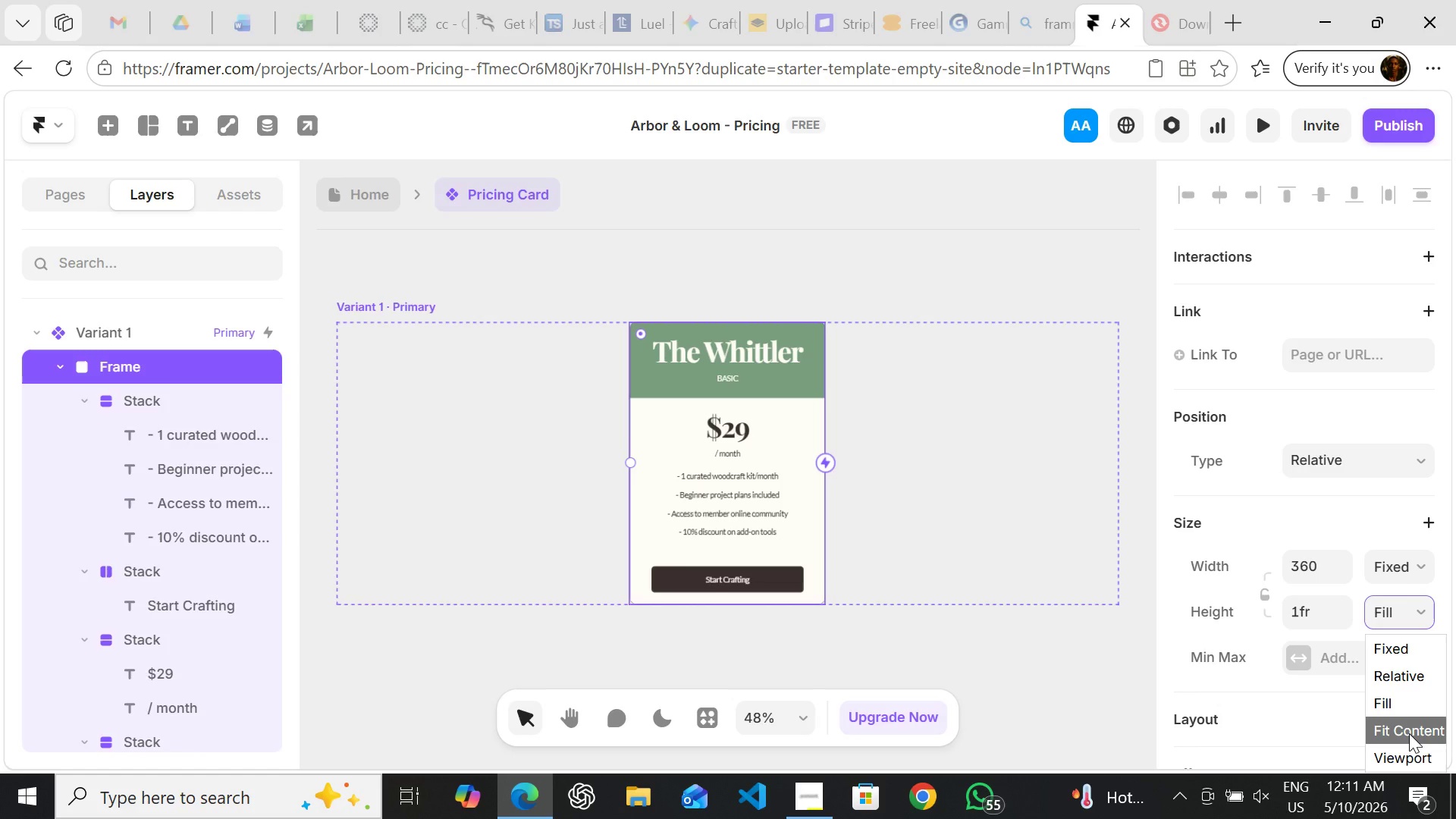 
left_click([1409, 733])
 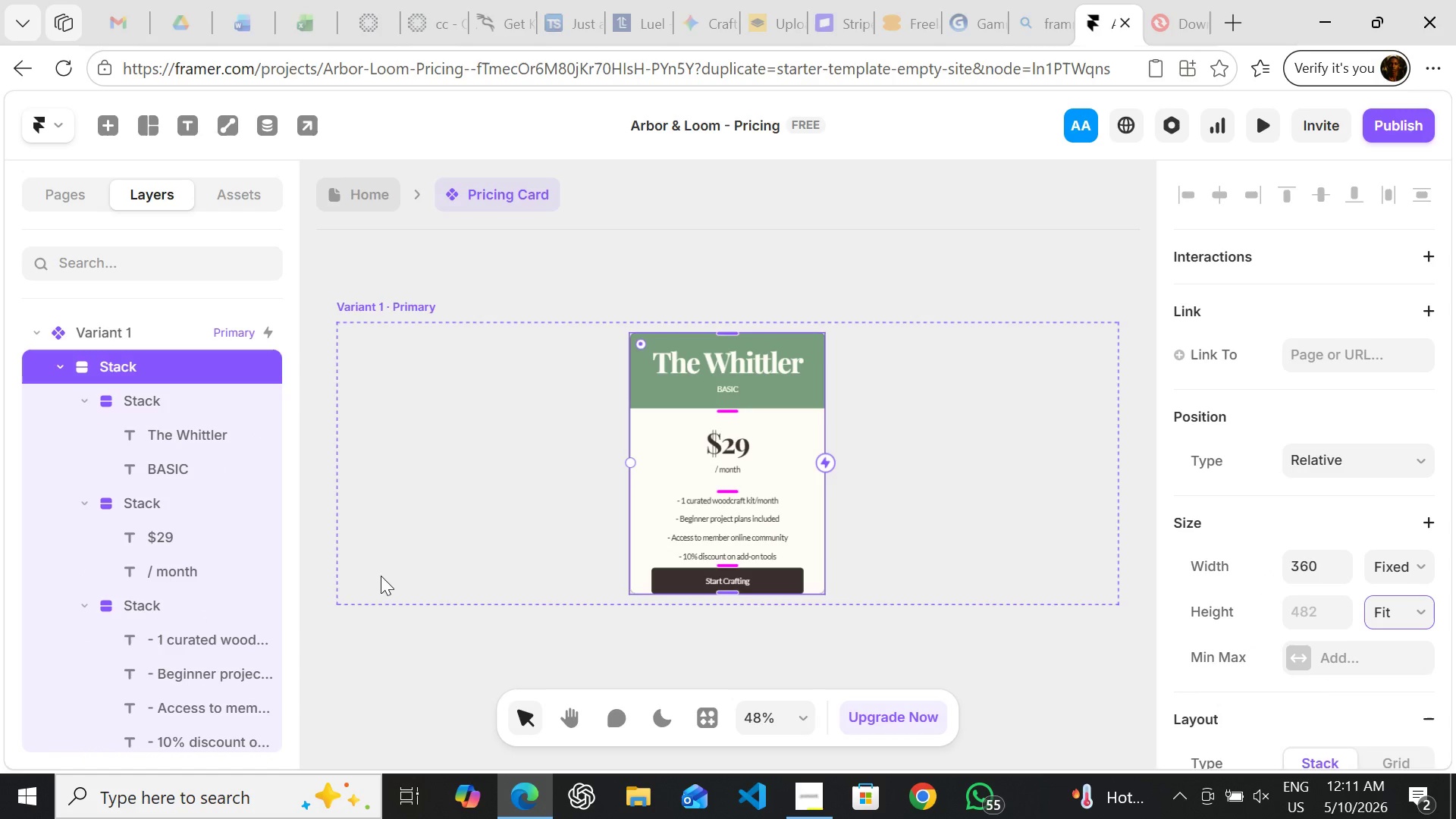 
wait(5.92)
 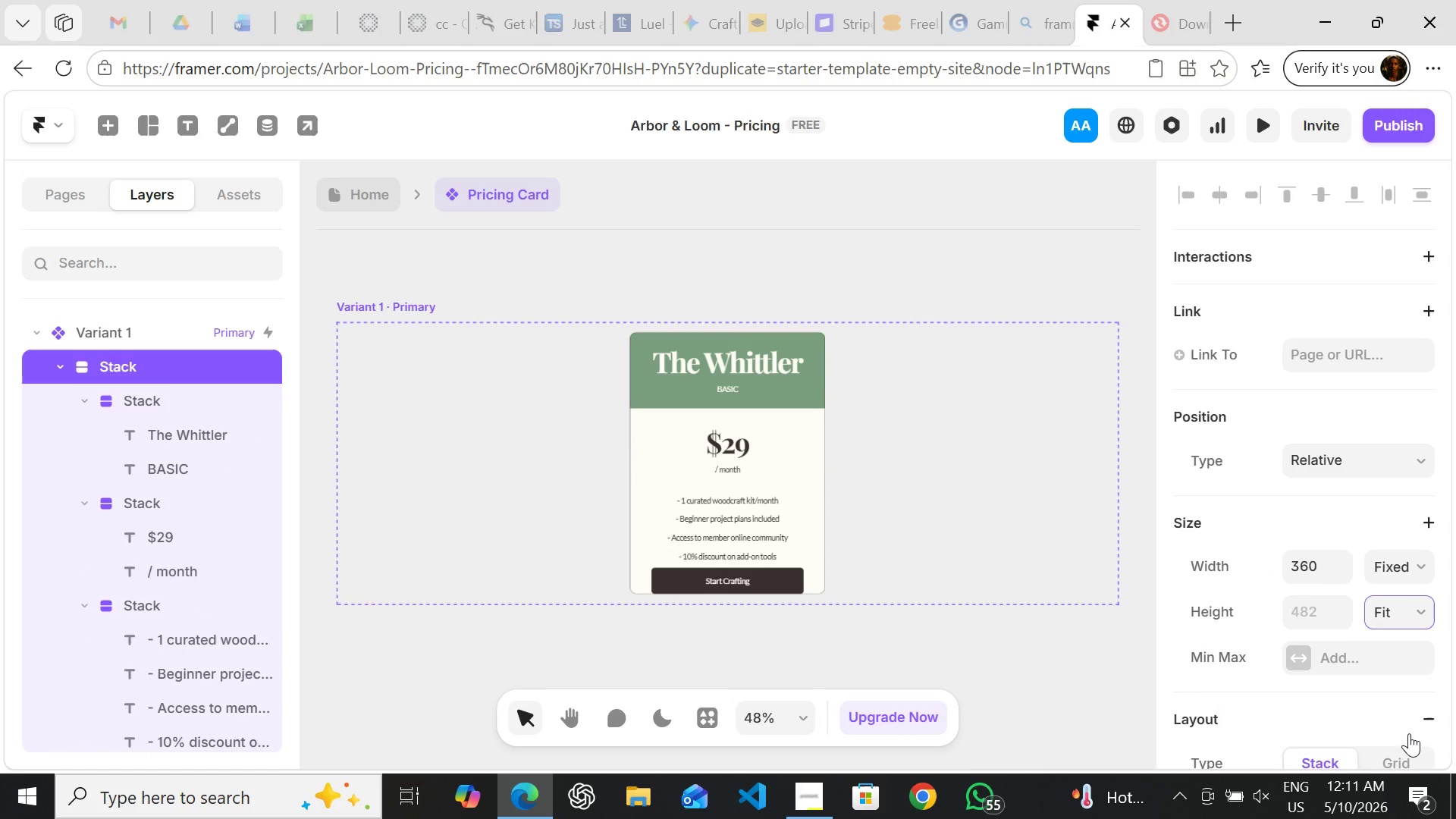 
left_click([162, 398])
 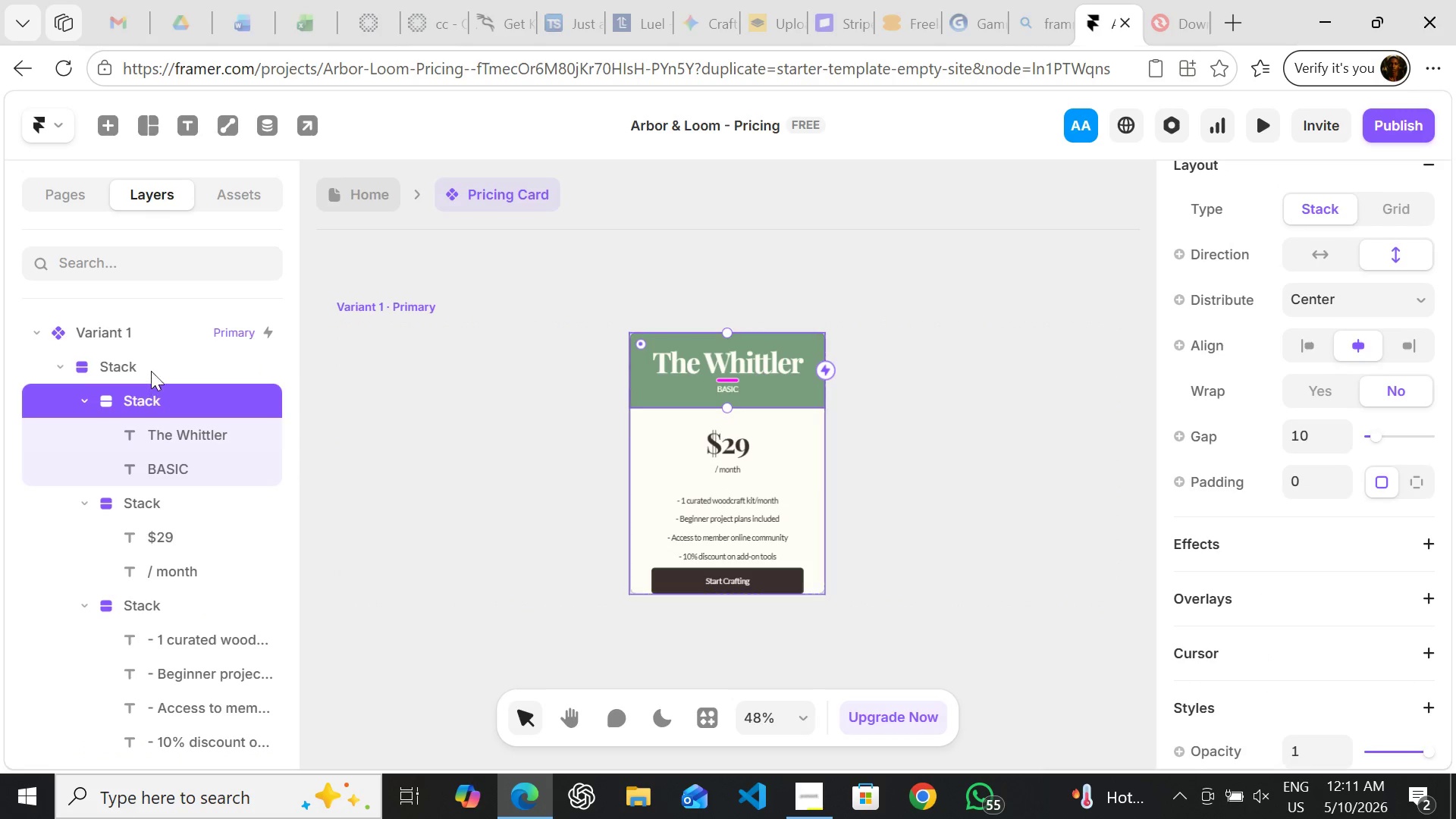 
left_click([151, 366])
 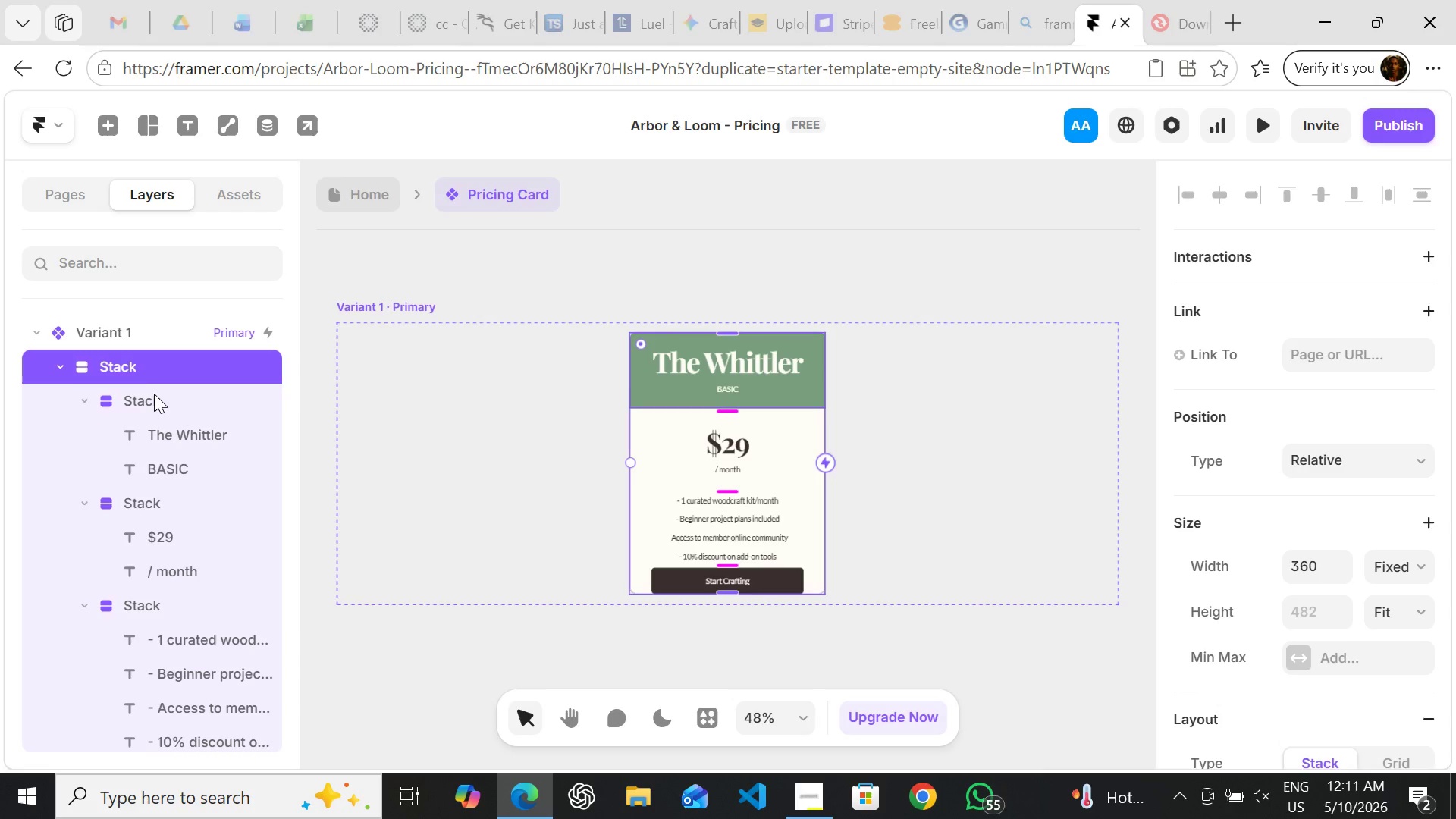 
left_click([154, 395])
 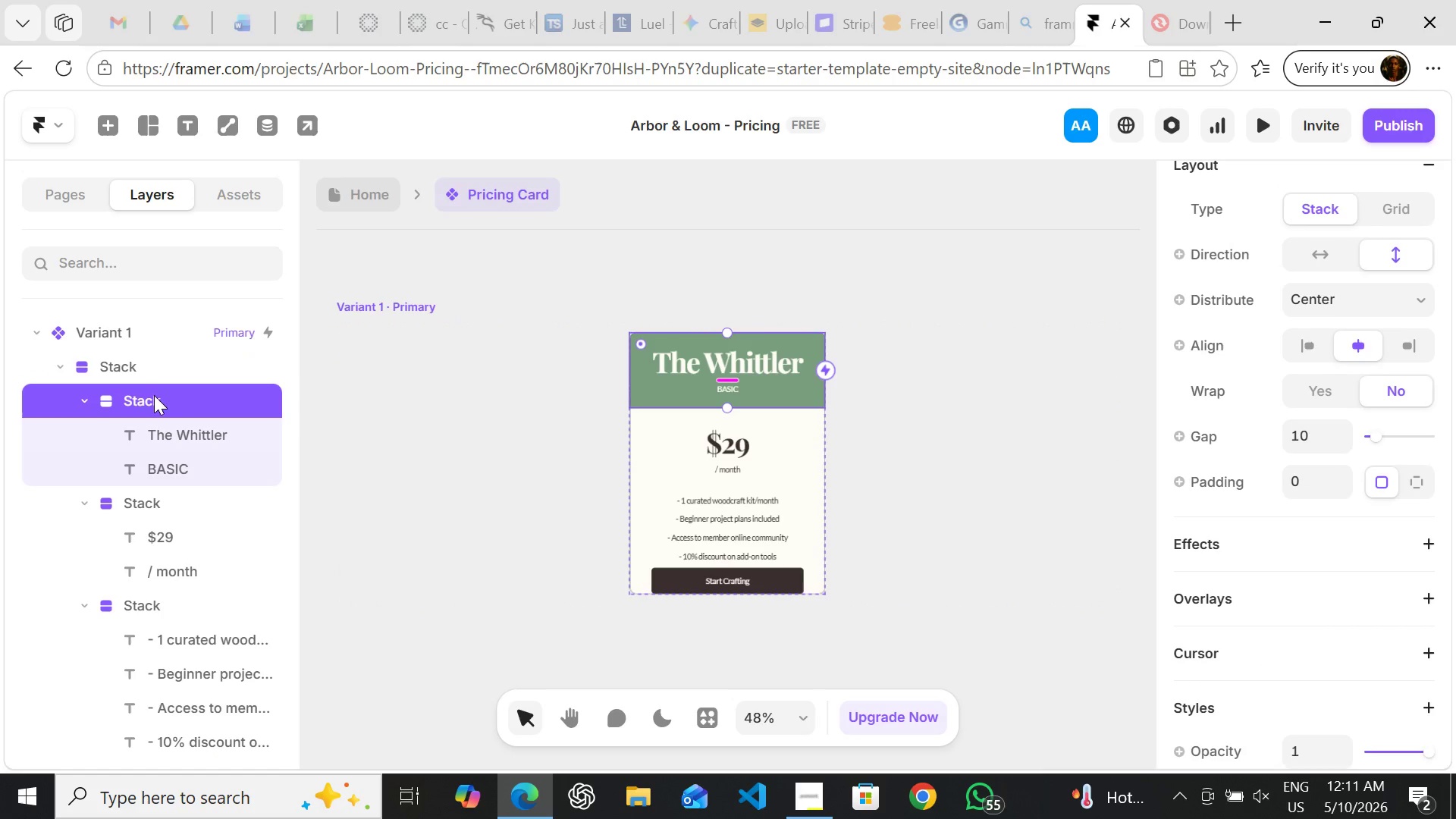 
left_click([134, 369])
 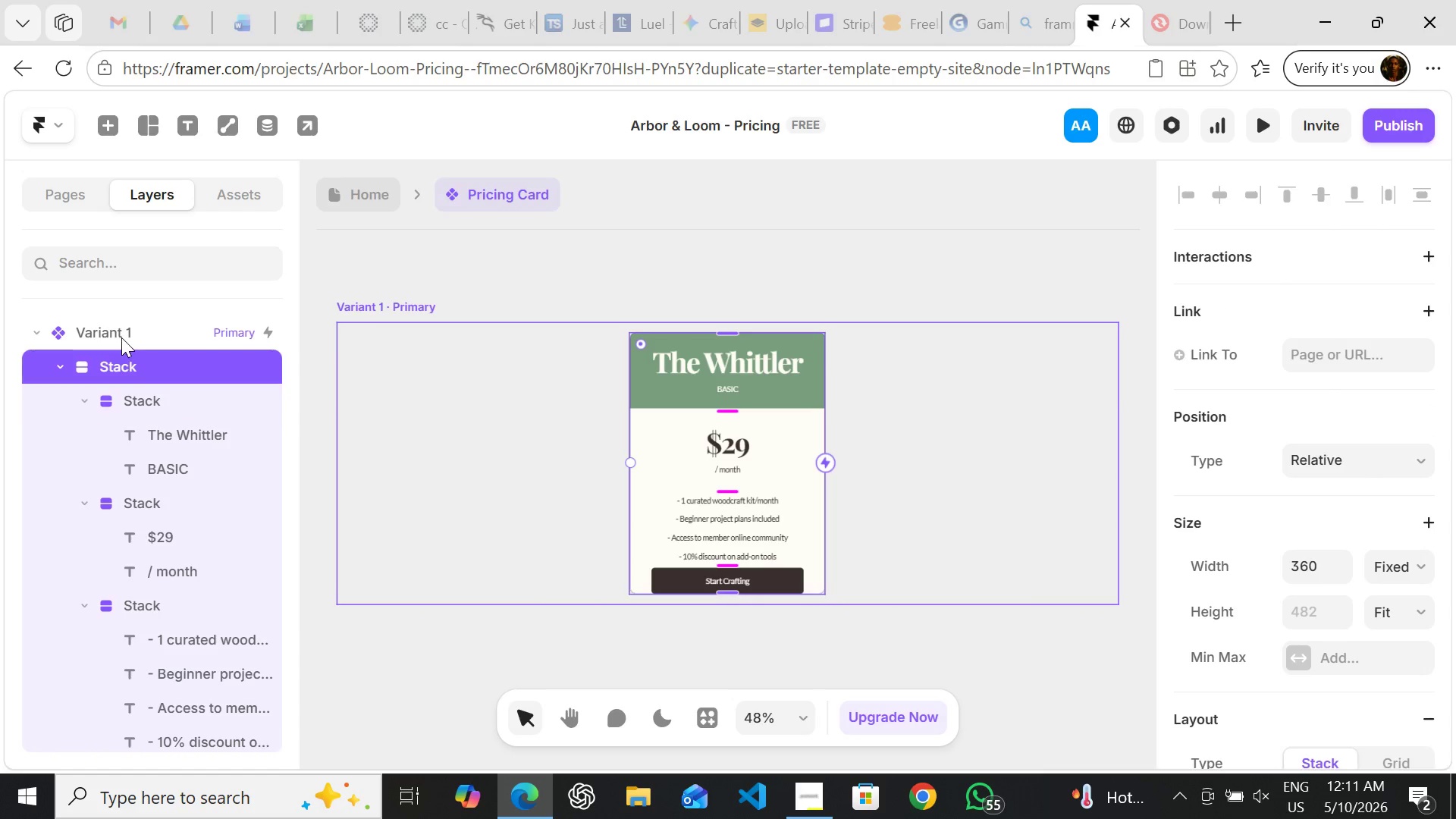 
left_click([121, 337])
 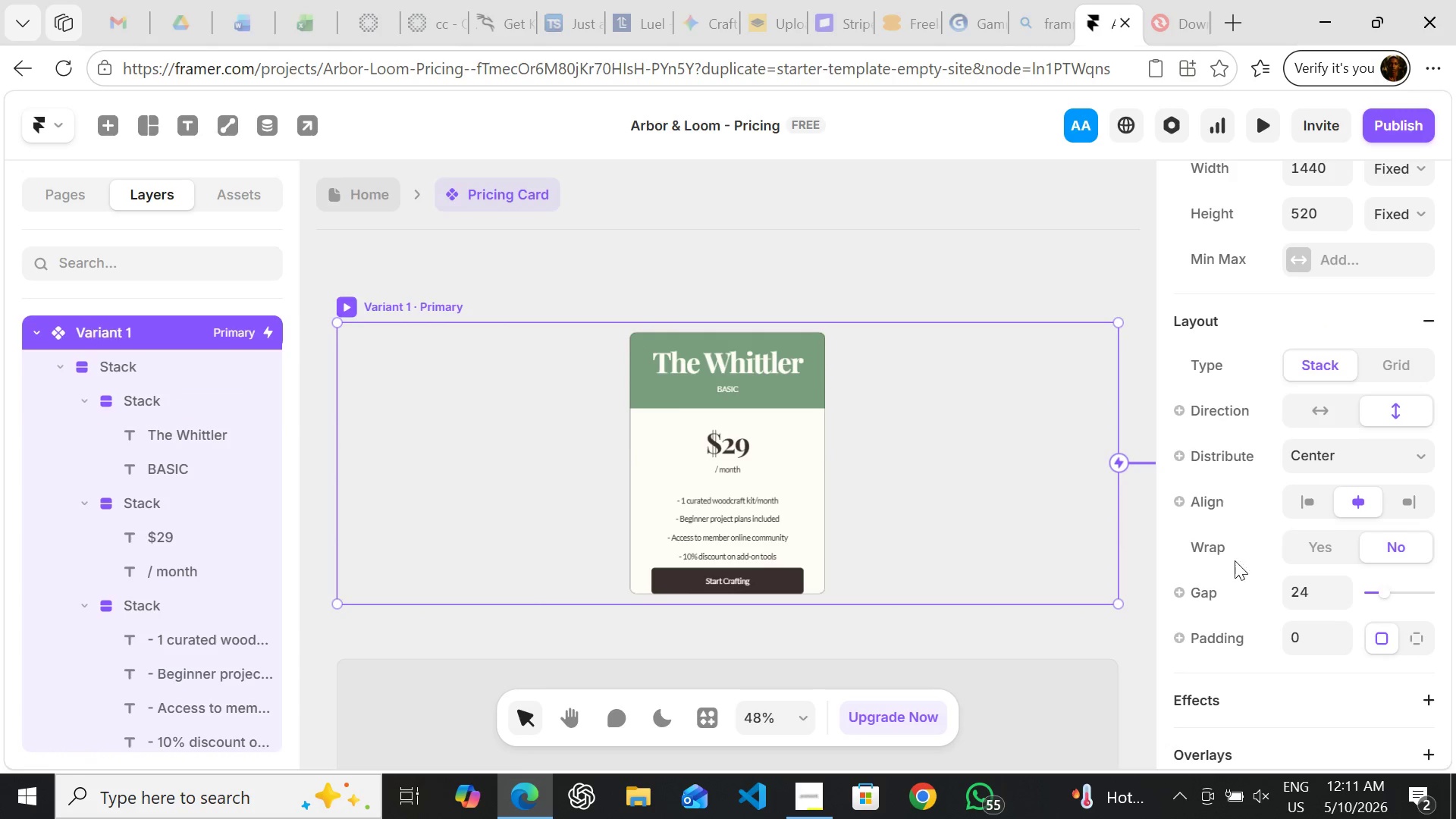 
mouse_move([1365, 413])
 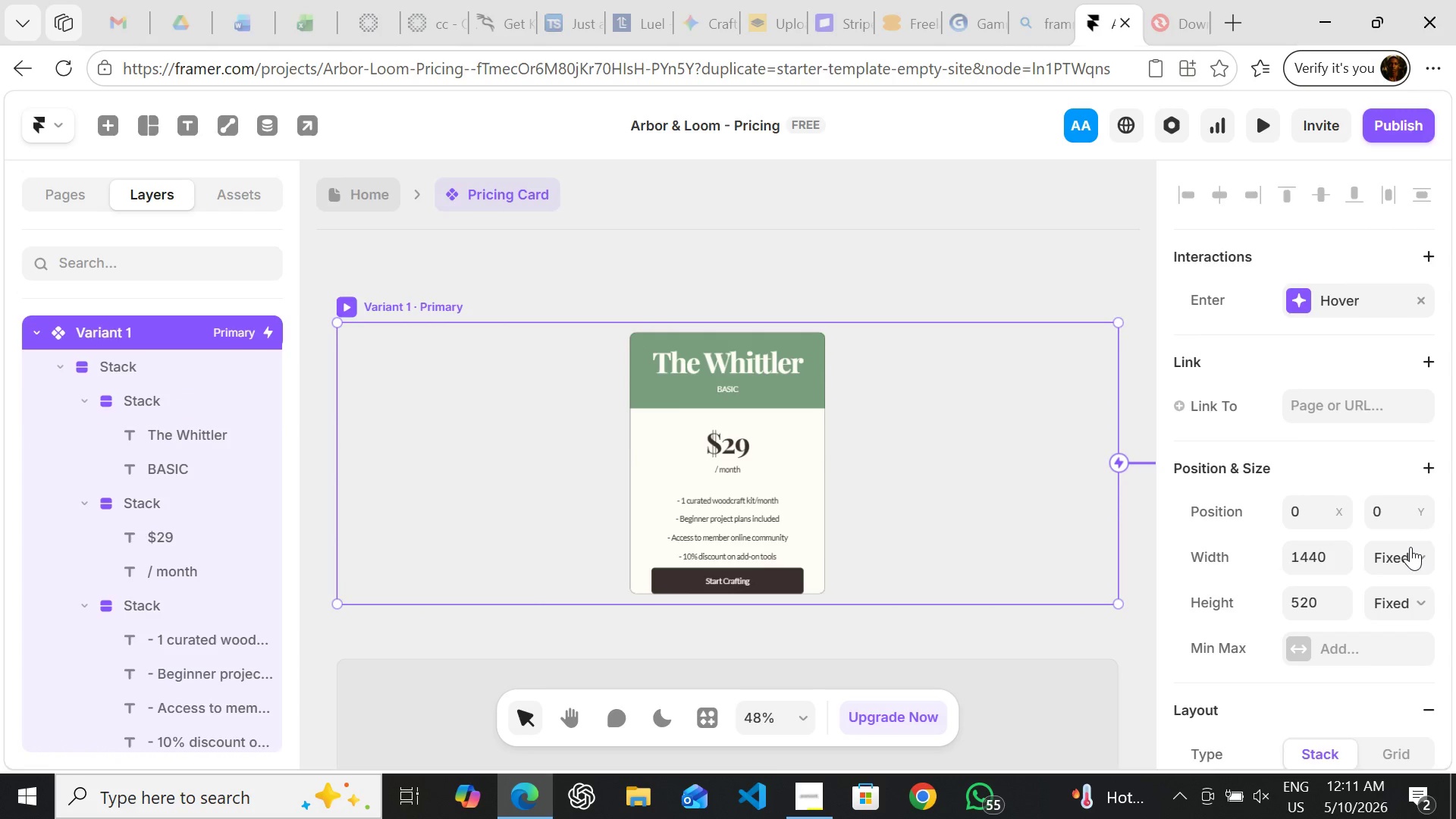 
left_click([1410, 547])
 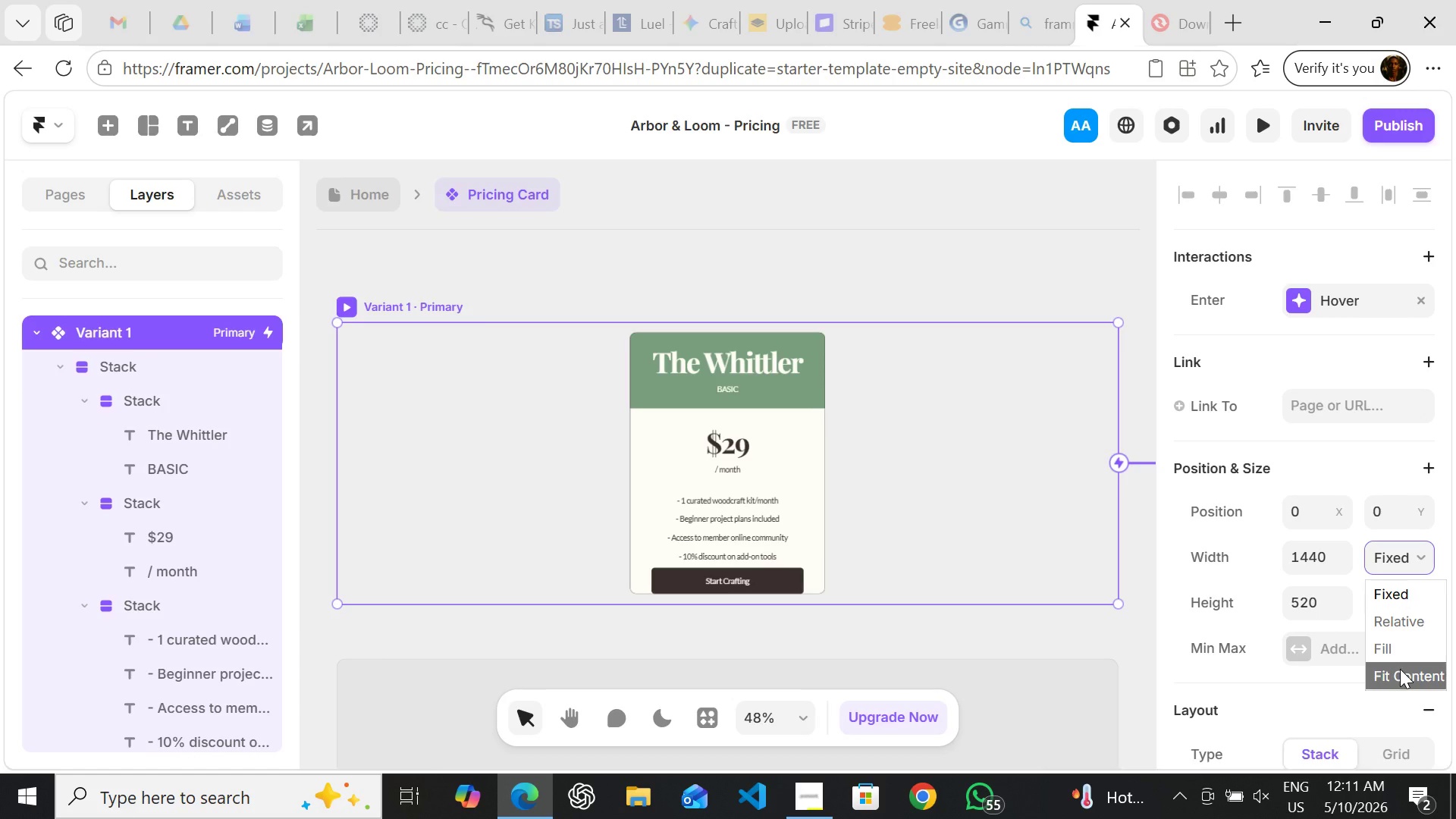 
left_click([1399, 670])
 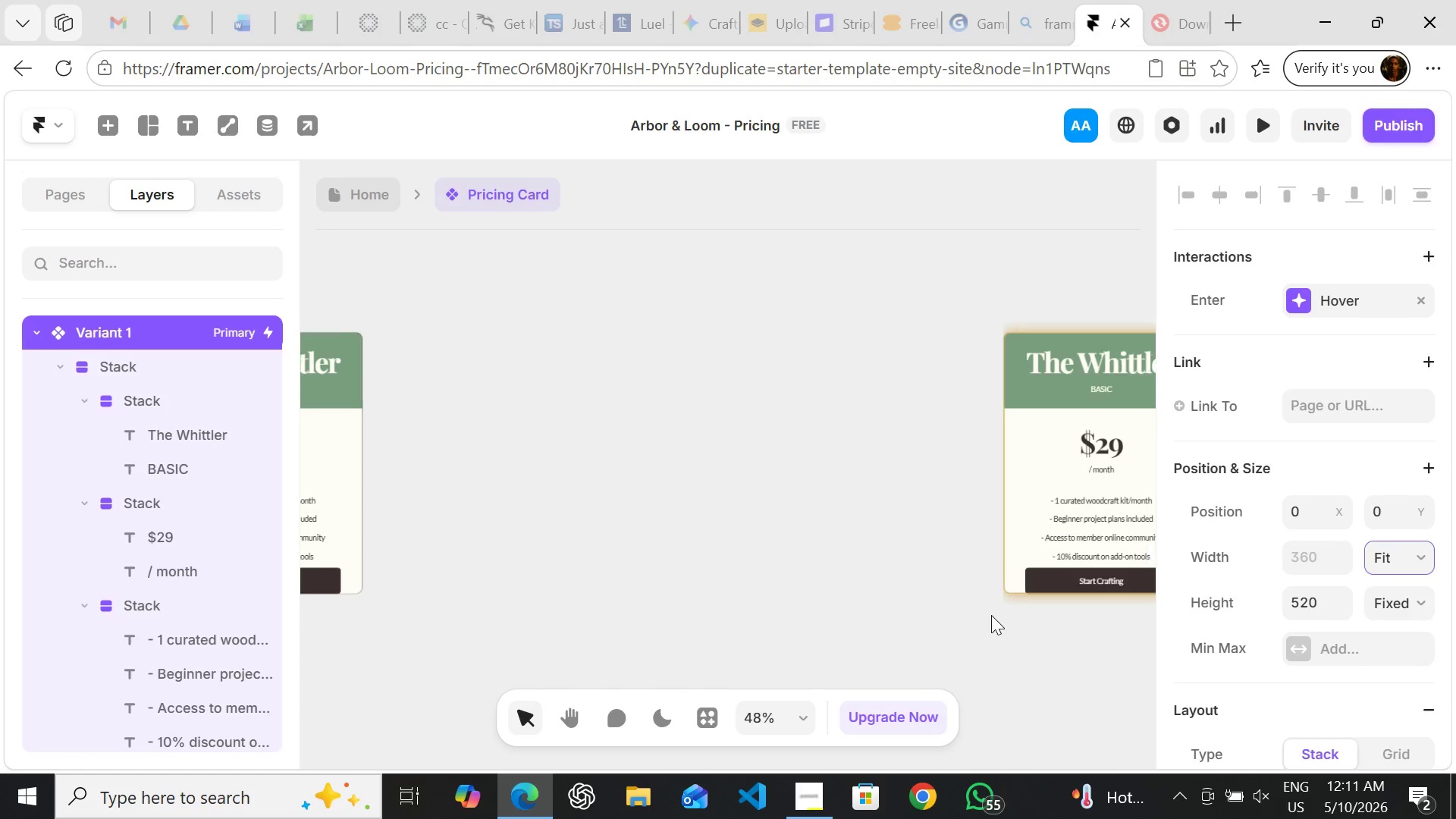 
left_click([983, 650])
 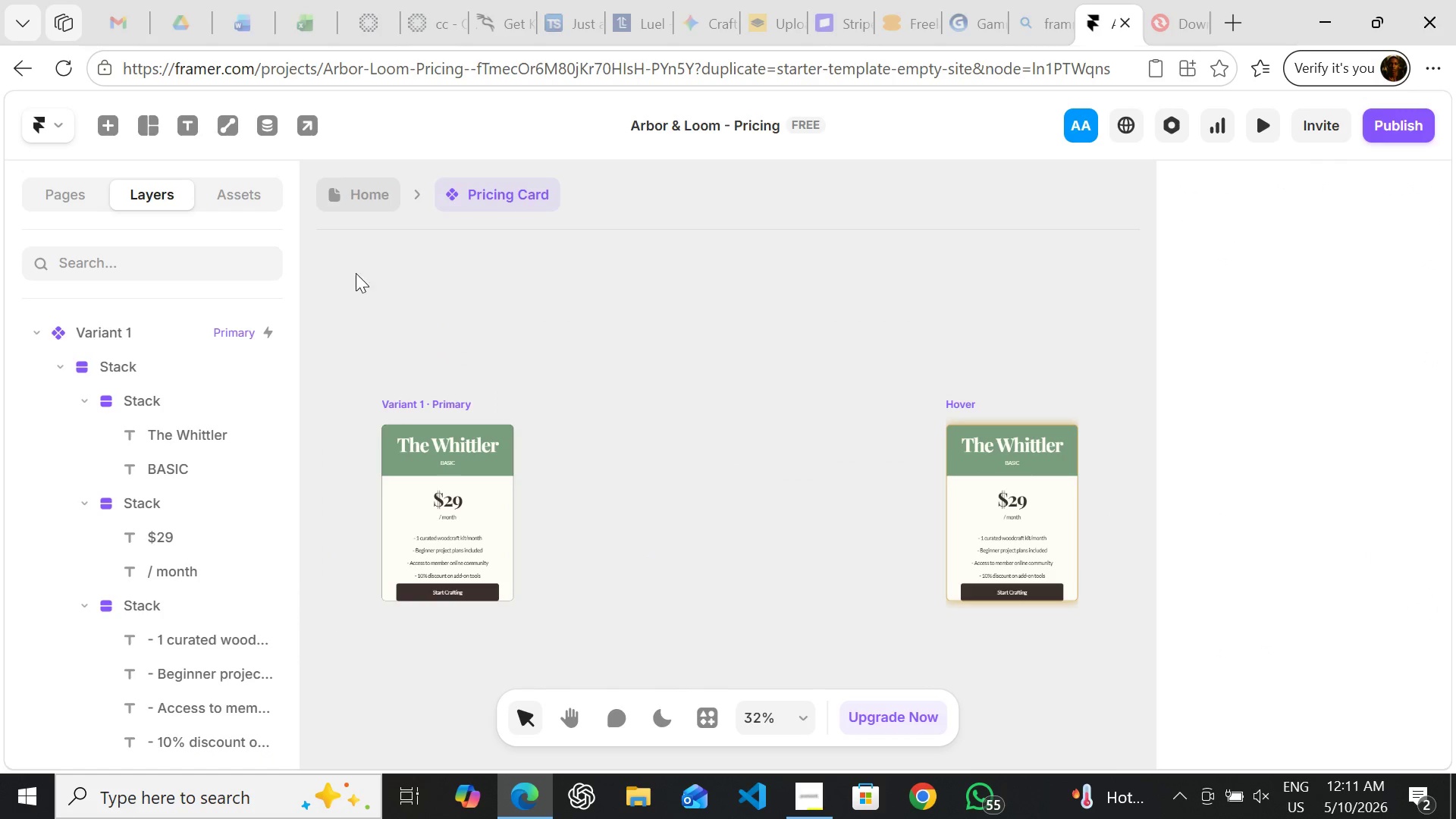 
left_click([347, 190])
 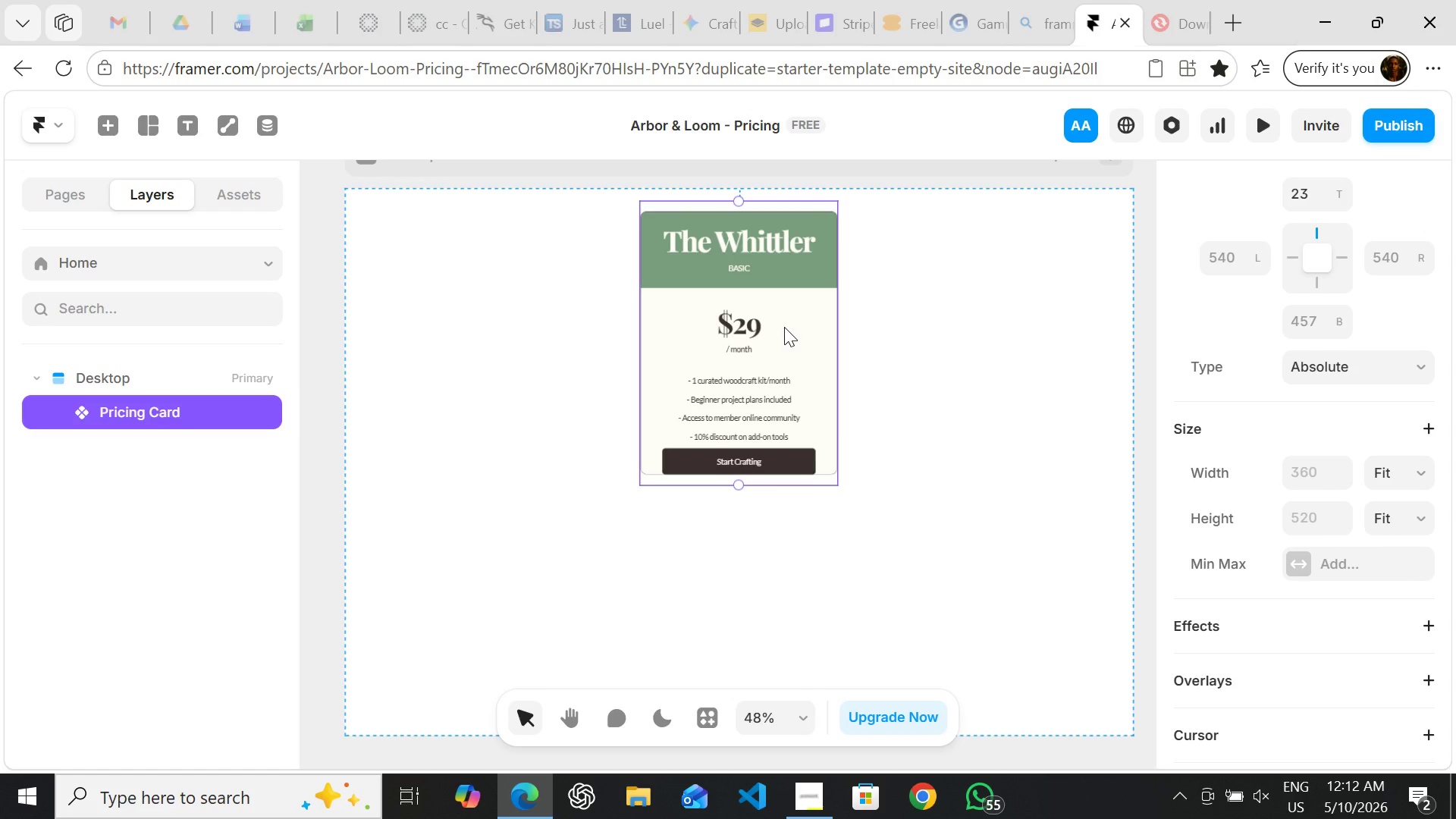 
wait(7.62)
 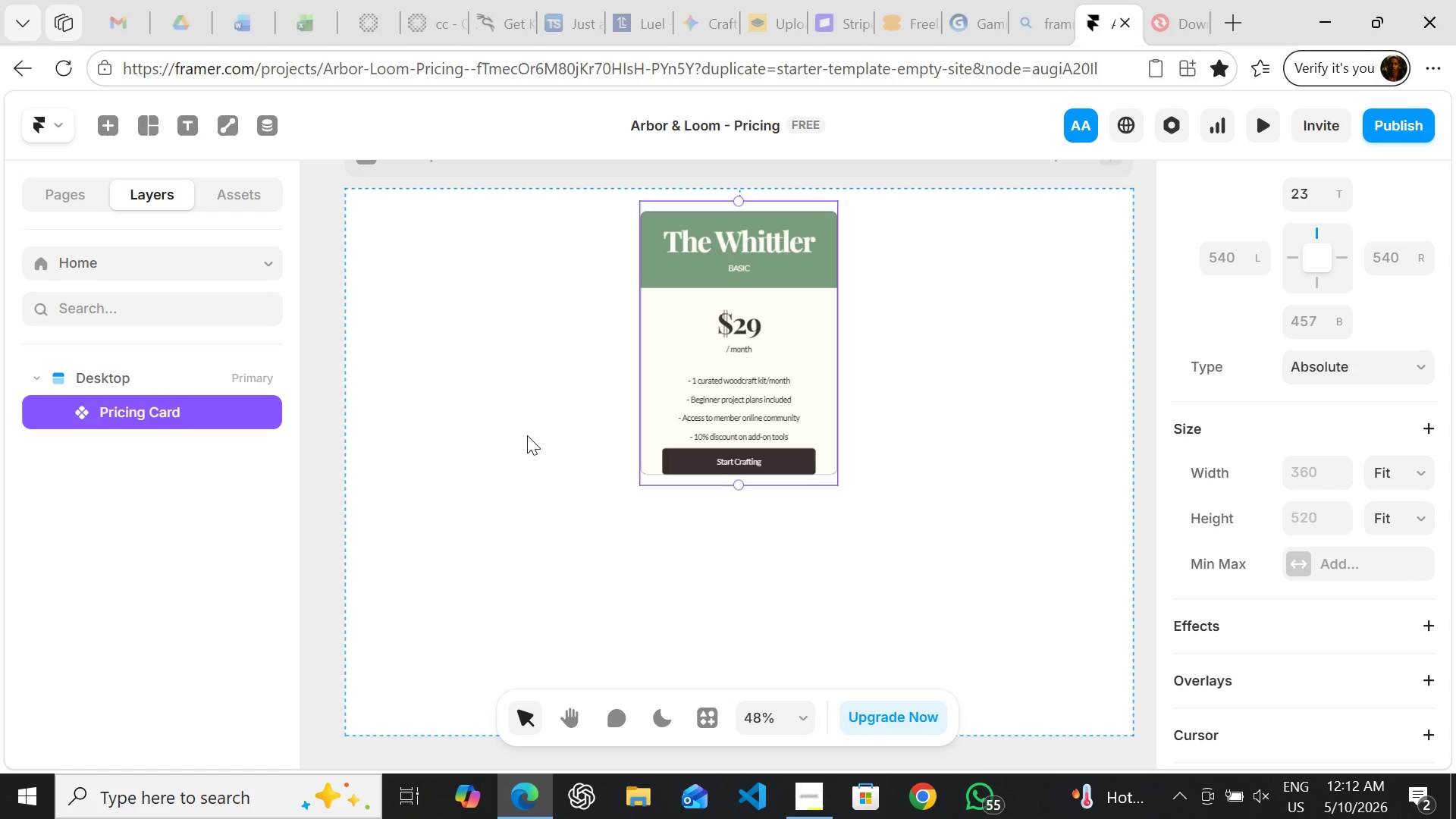 
mouse_move([751, 485])
 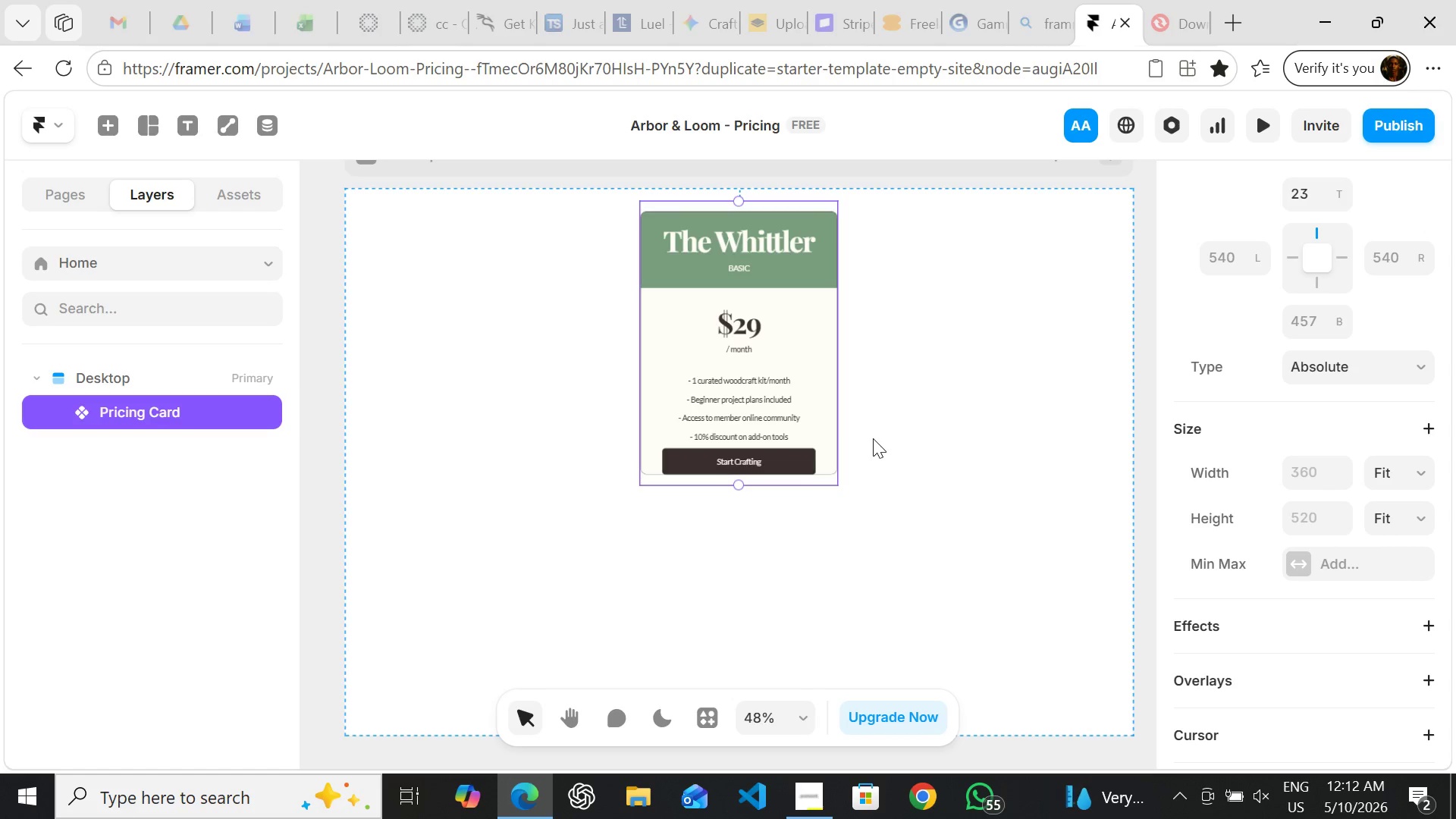 
left_click([873, 438])
 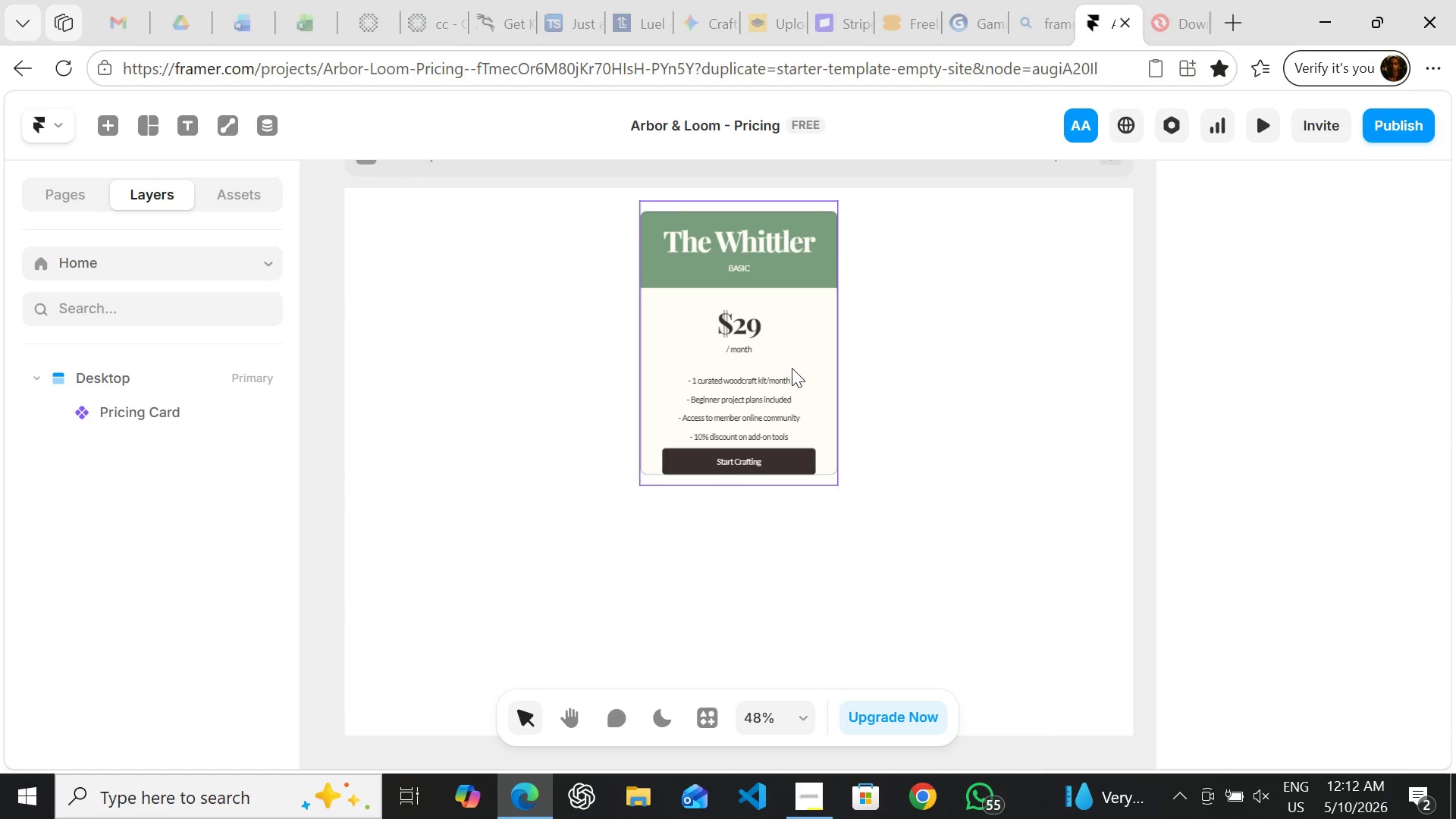 
left_click([794, 367])
 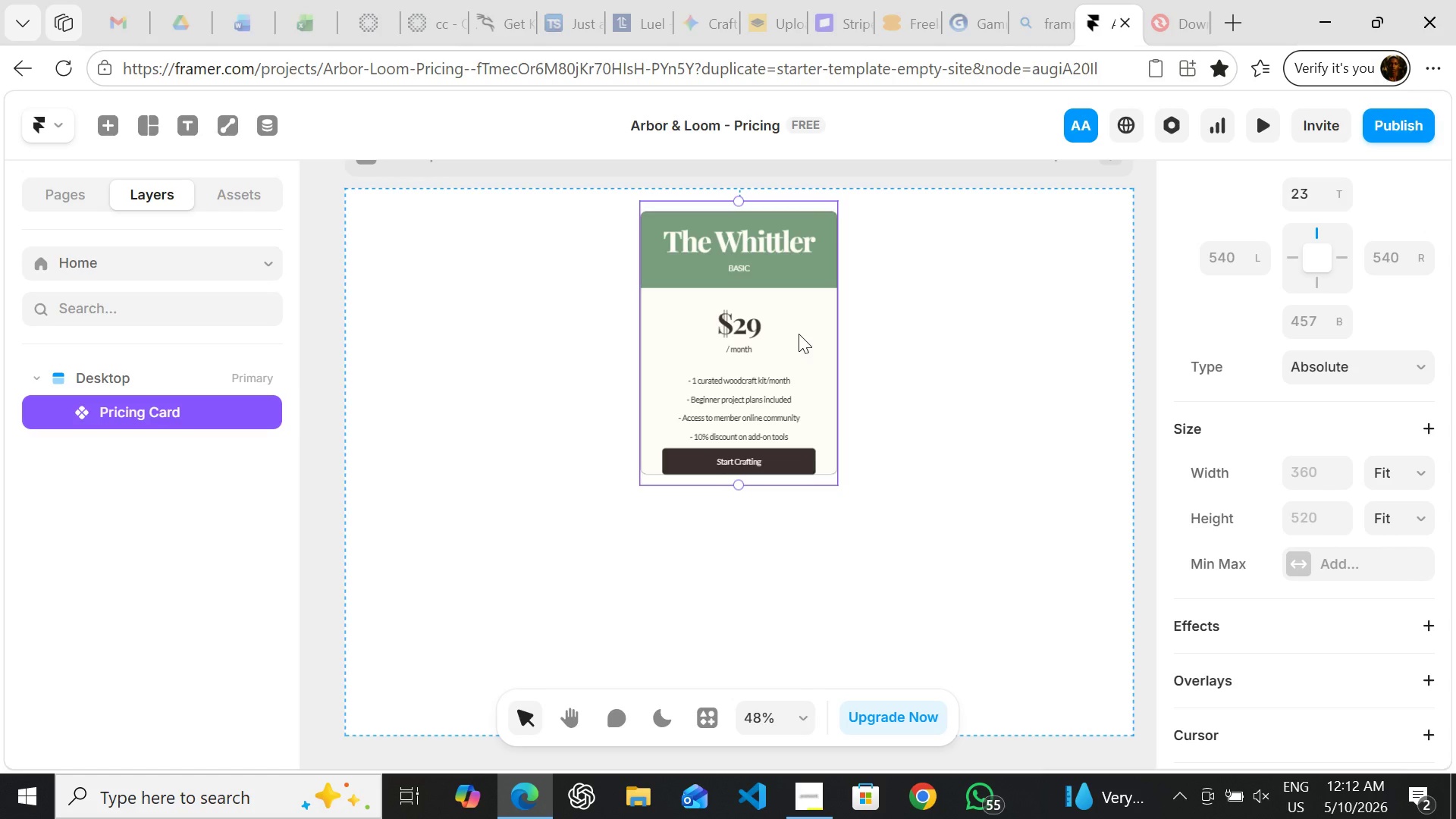 
left_click_drag(start_coordinate=[799, 334], to_coordinate=[524, 332])
 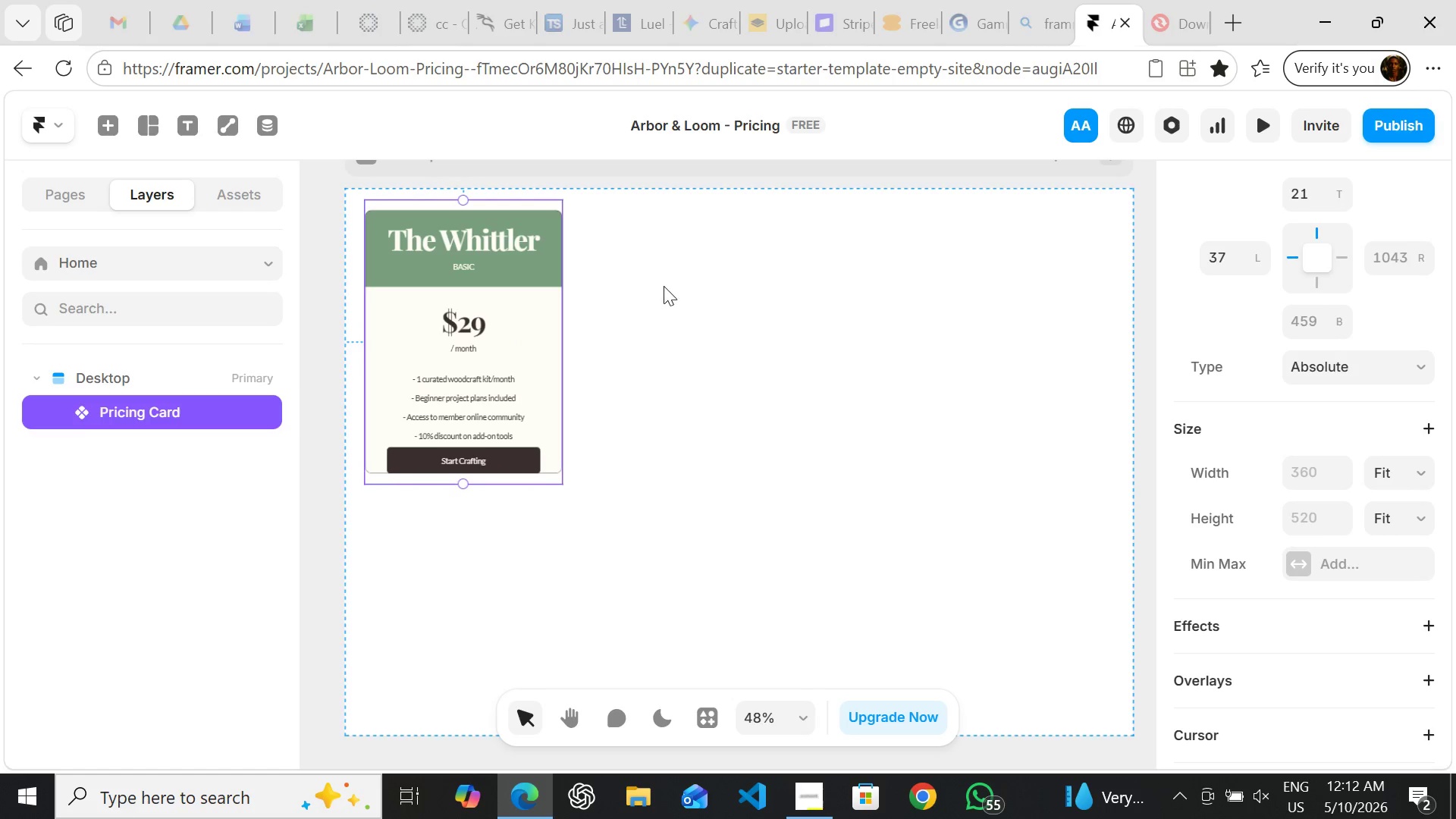 
left_click([664, 286])
 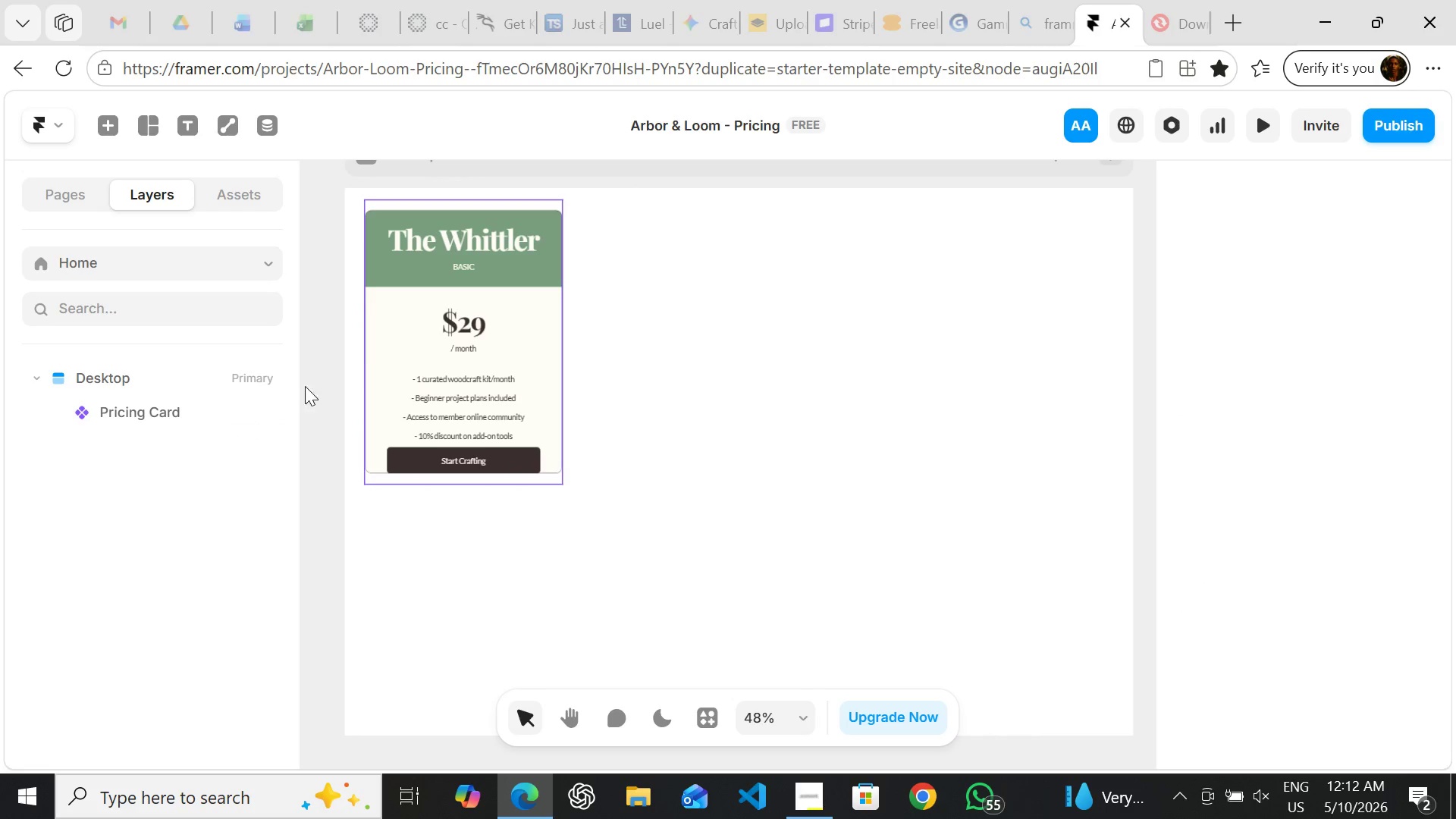 
double_click([366, 353])
 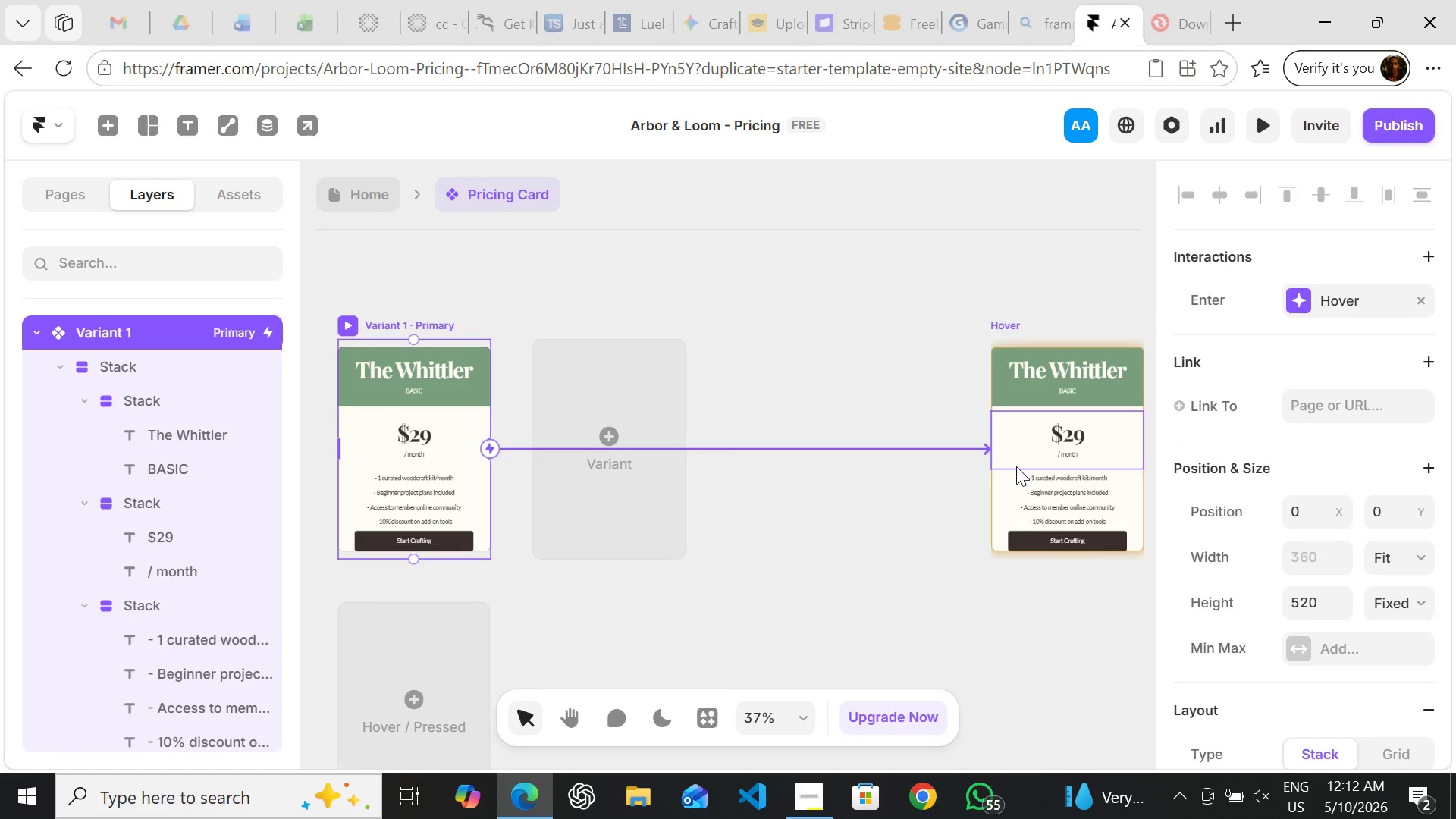 
wait(12.19)
 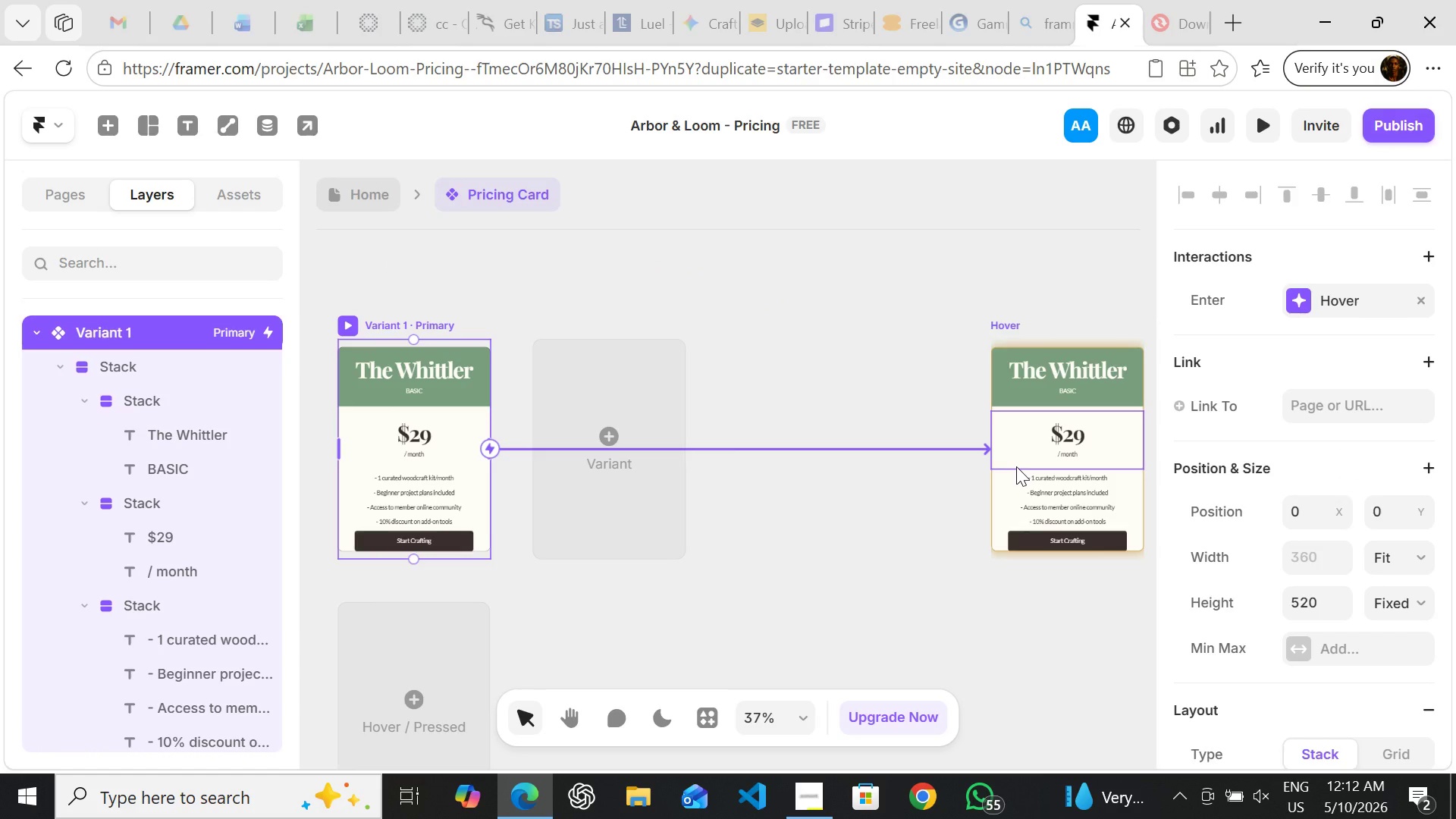 
left_click([937, 375])
 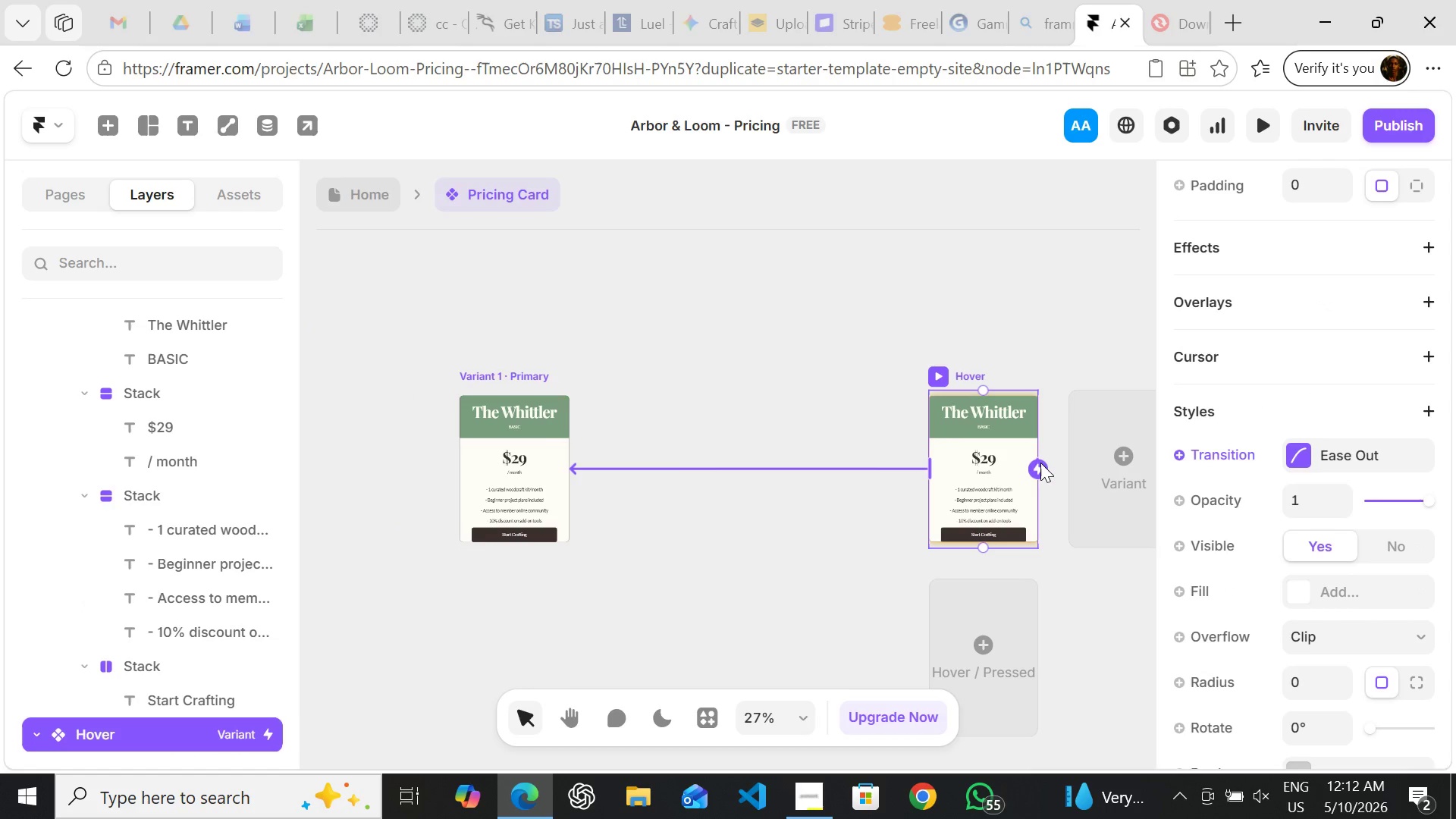 
left_click_drag(start_coordinate=[1040, 463], to_coordinate=[545, 471])
 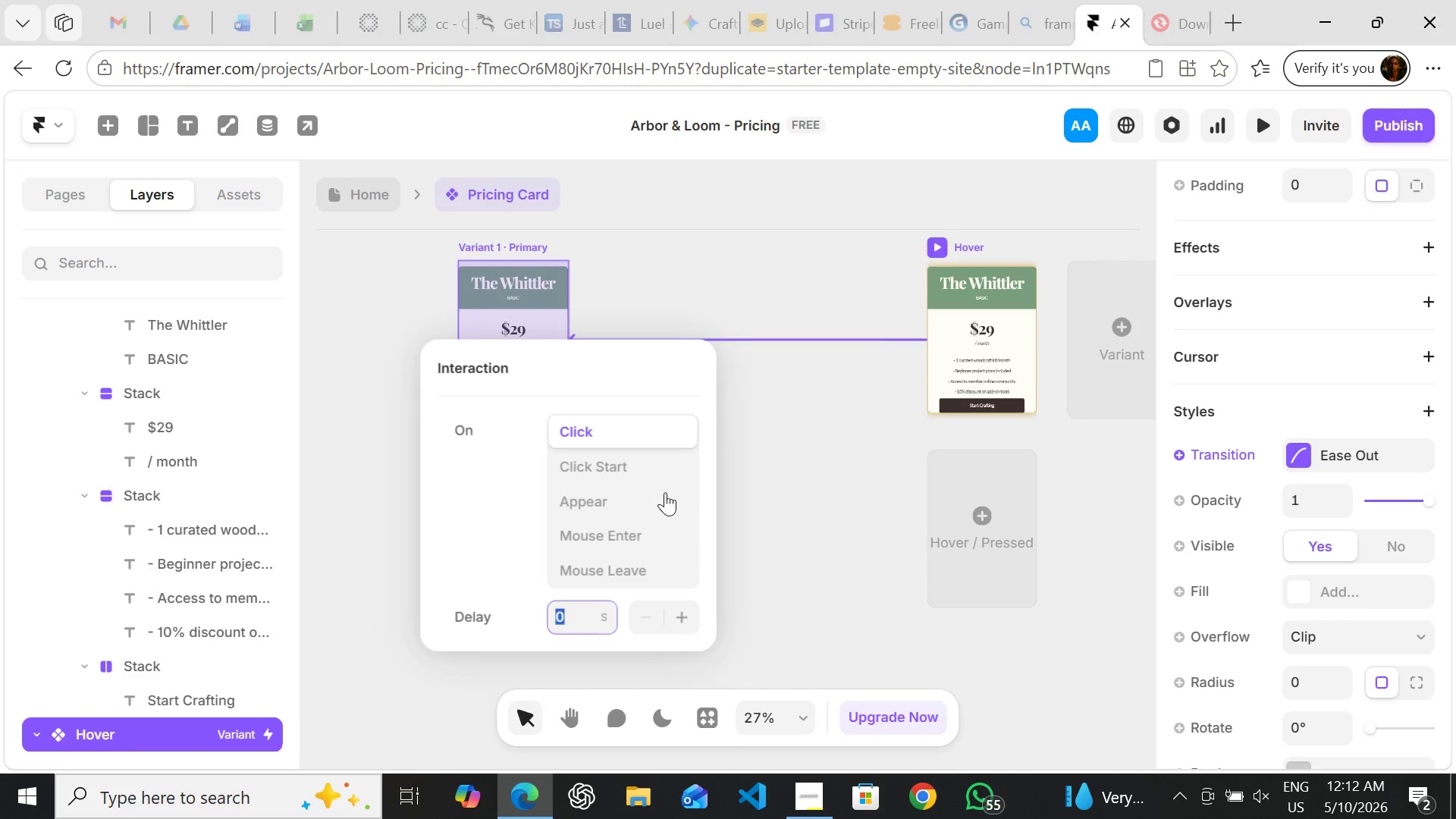 
wait(5.77)
 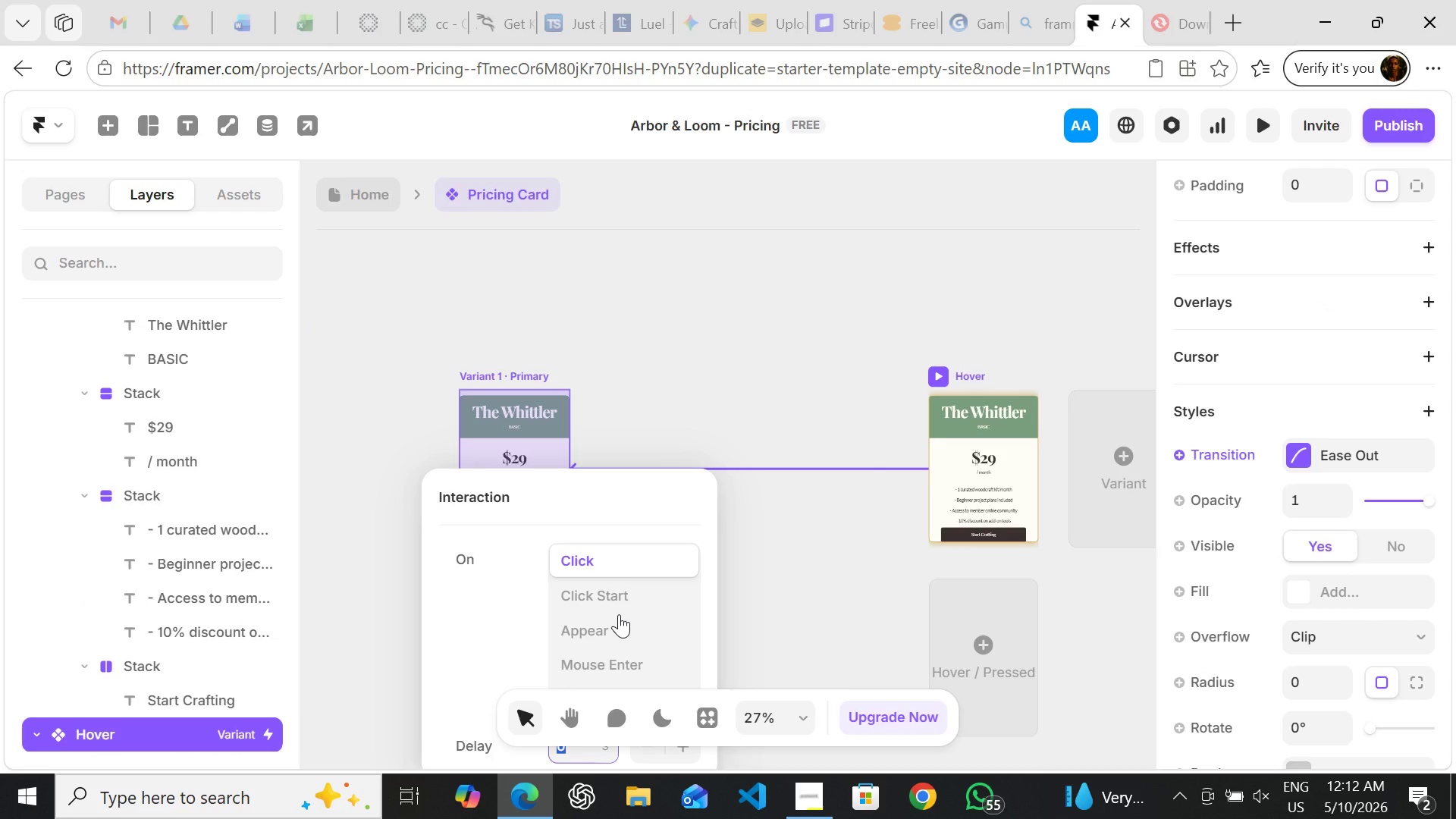 
left_click([636, 572])
 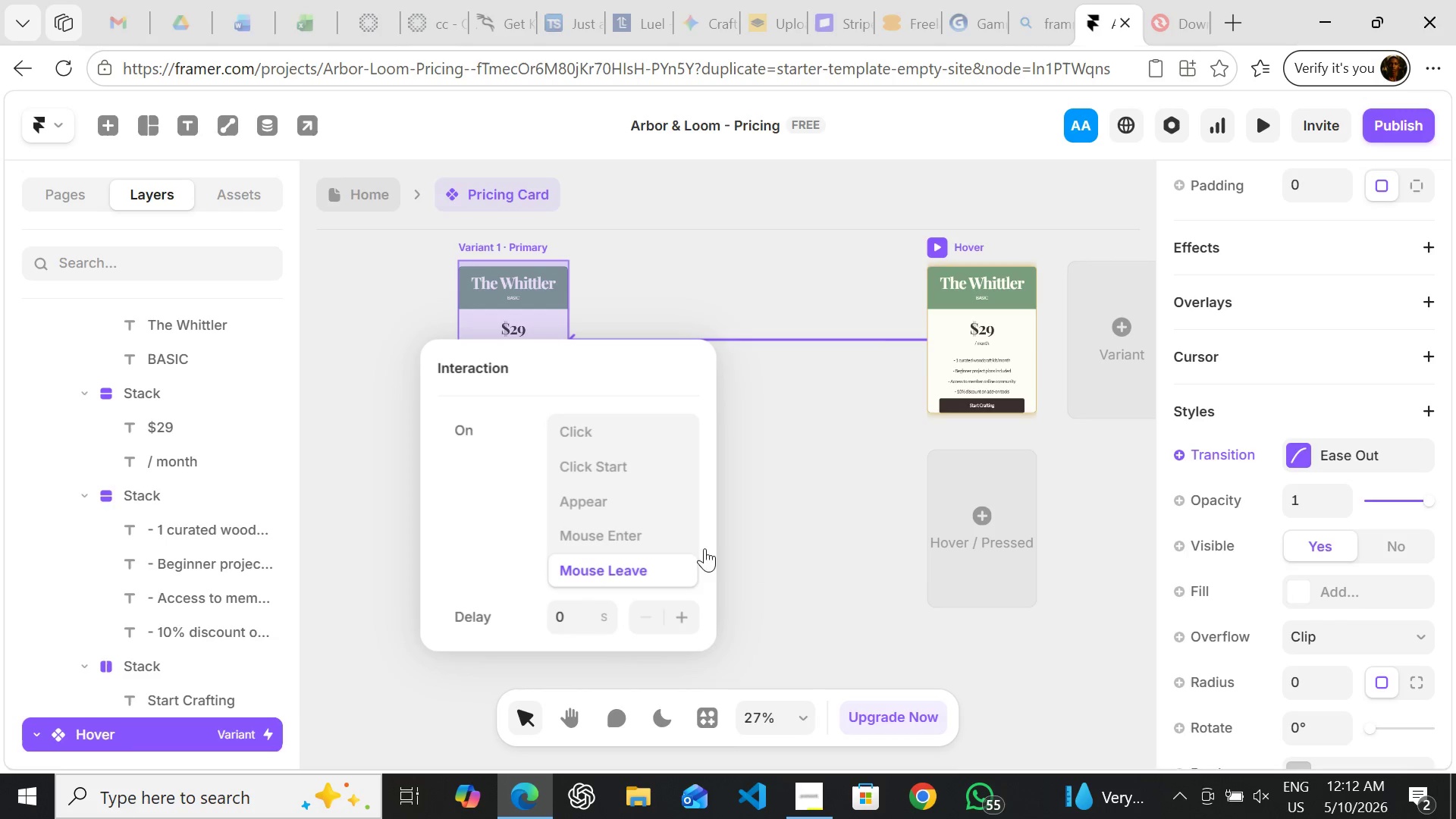 
left_click([803, 507])
 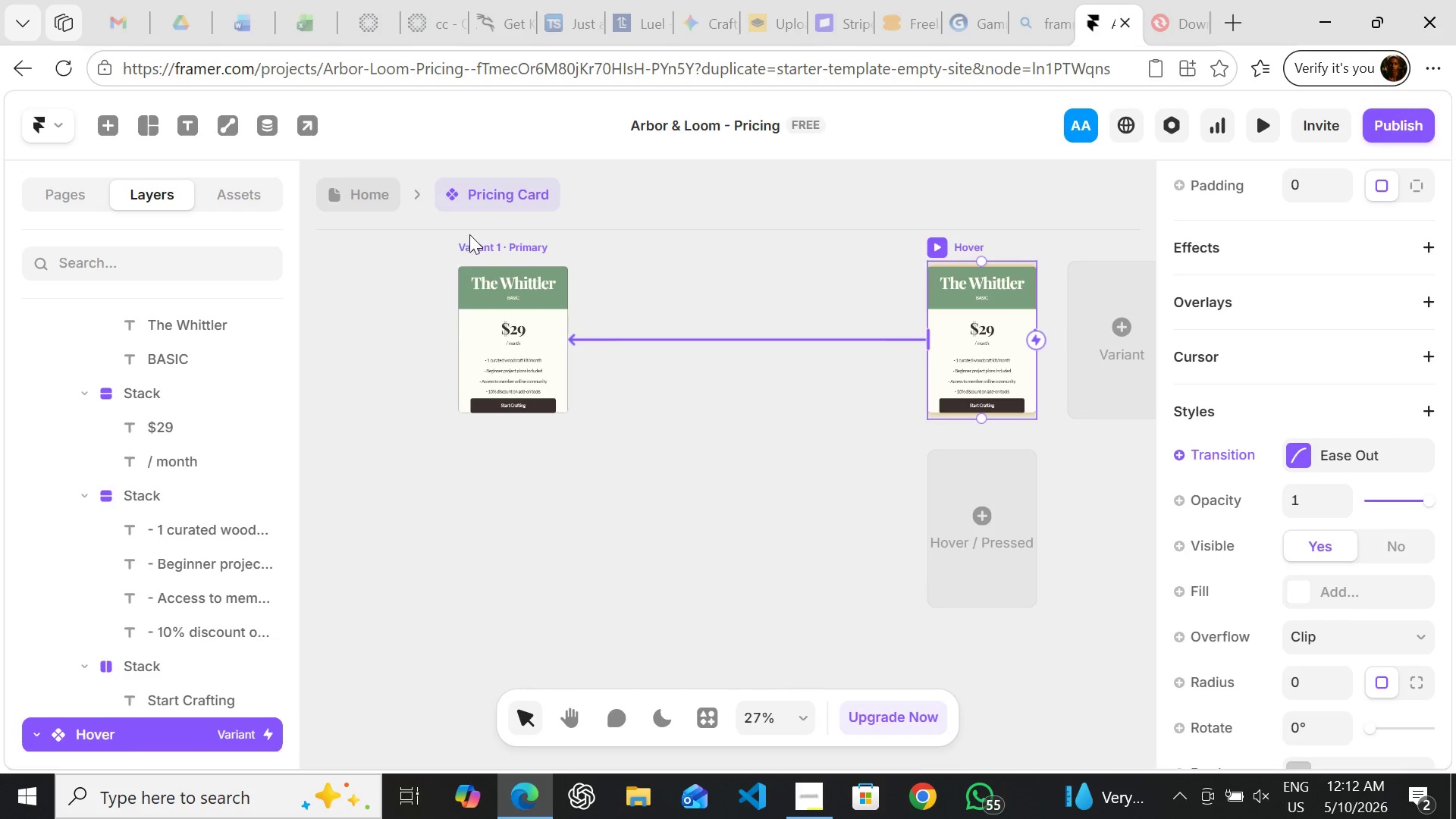 
left_click([478, 248])
 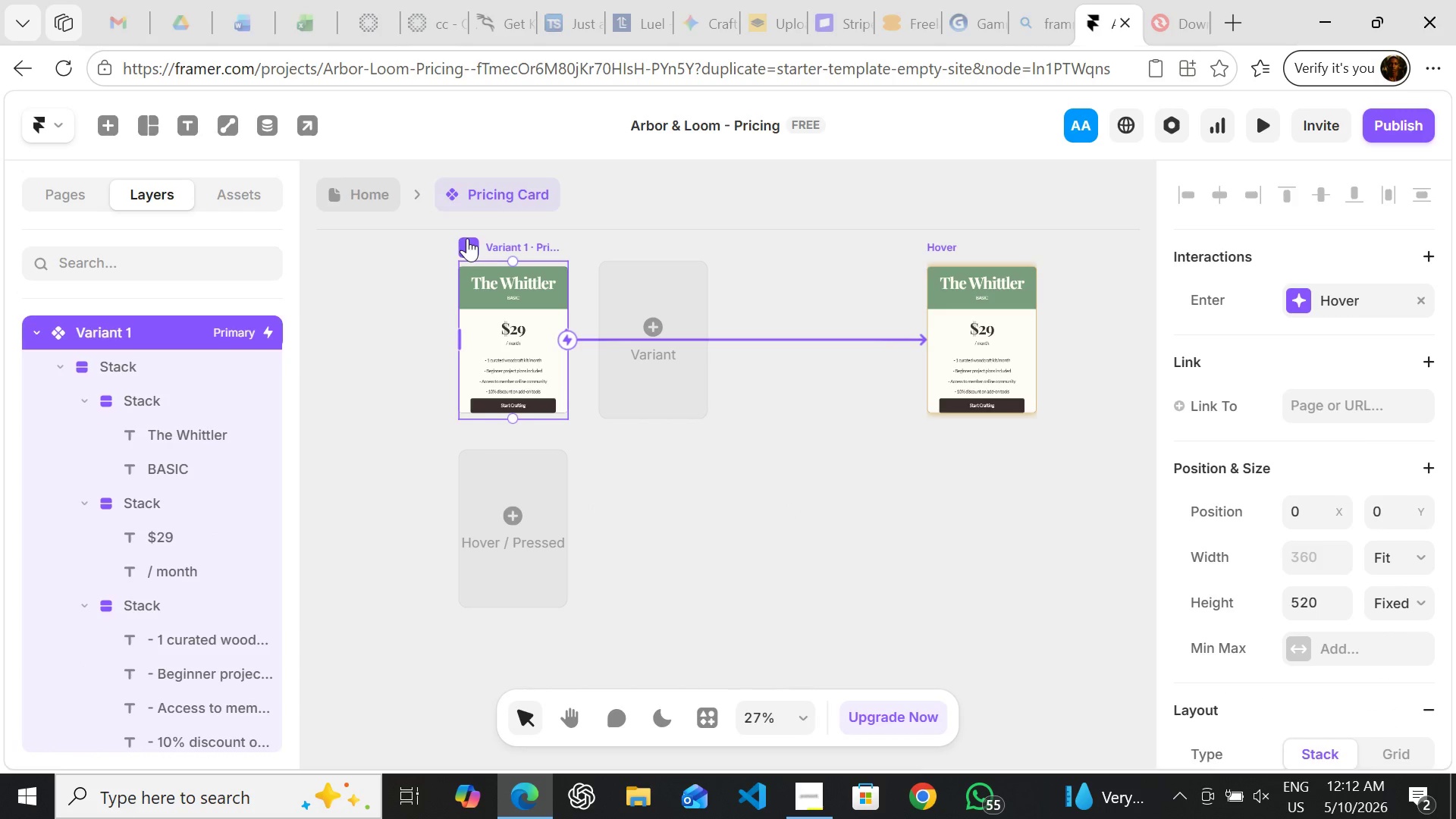 
left_click([467, 238])
 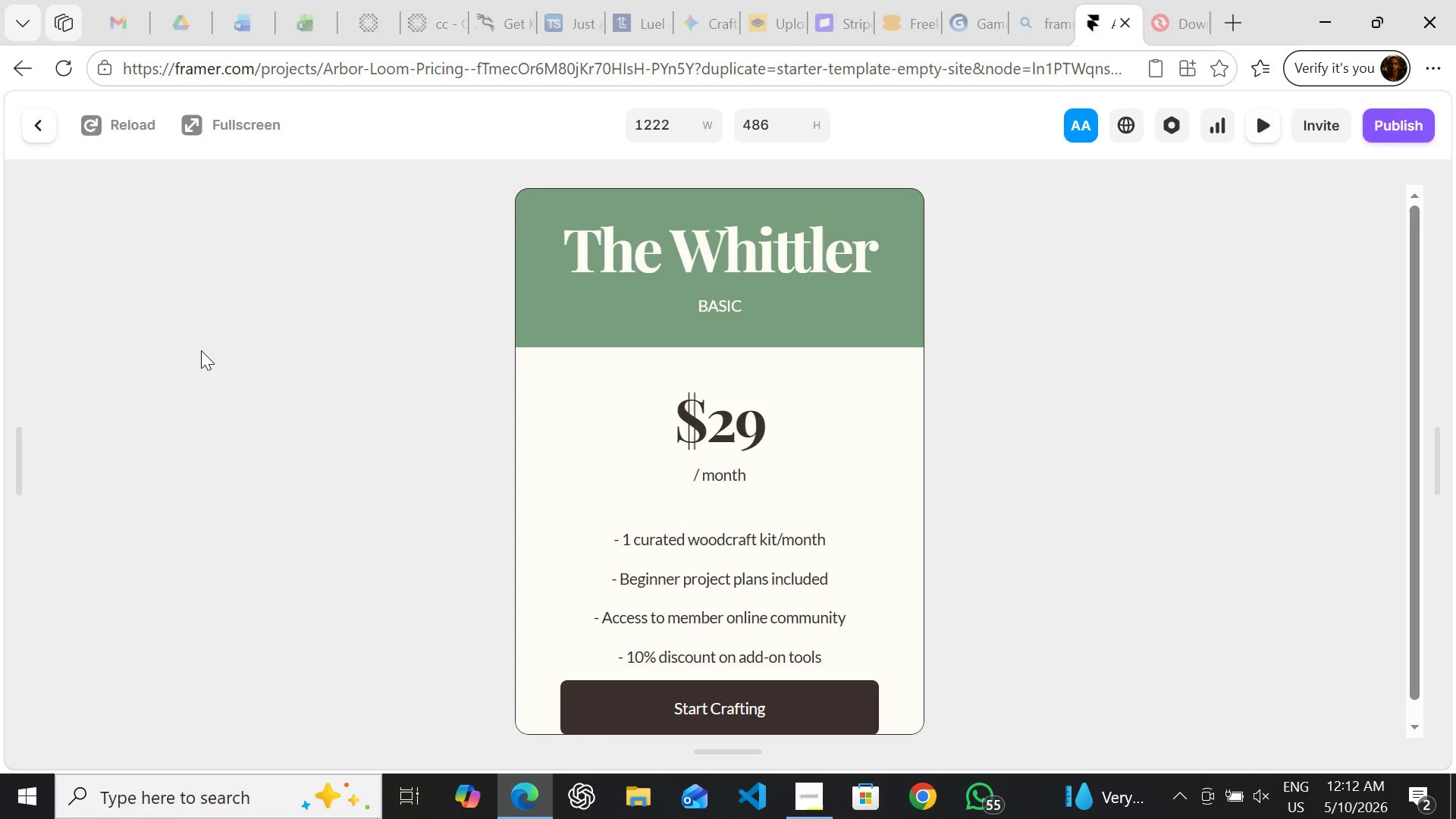 
wait(7.77)
 